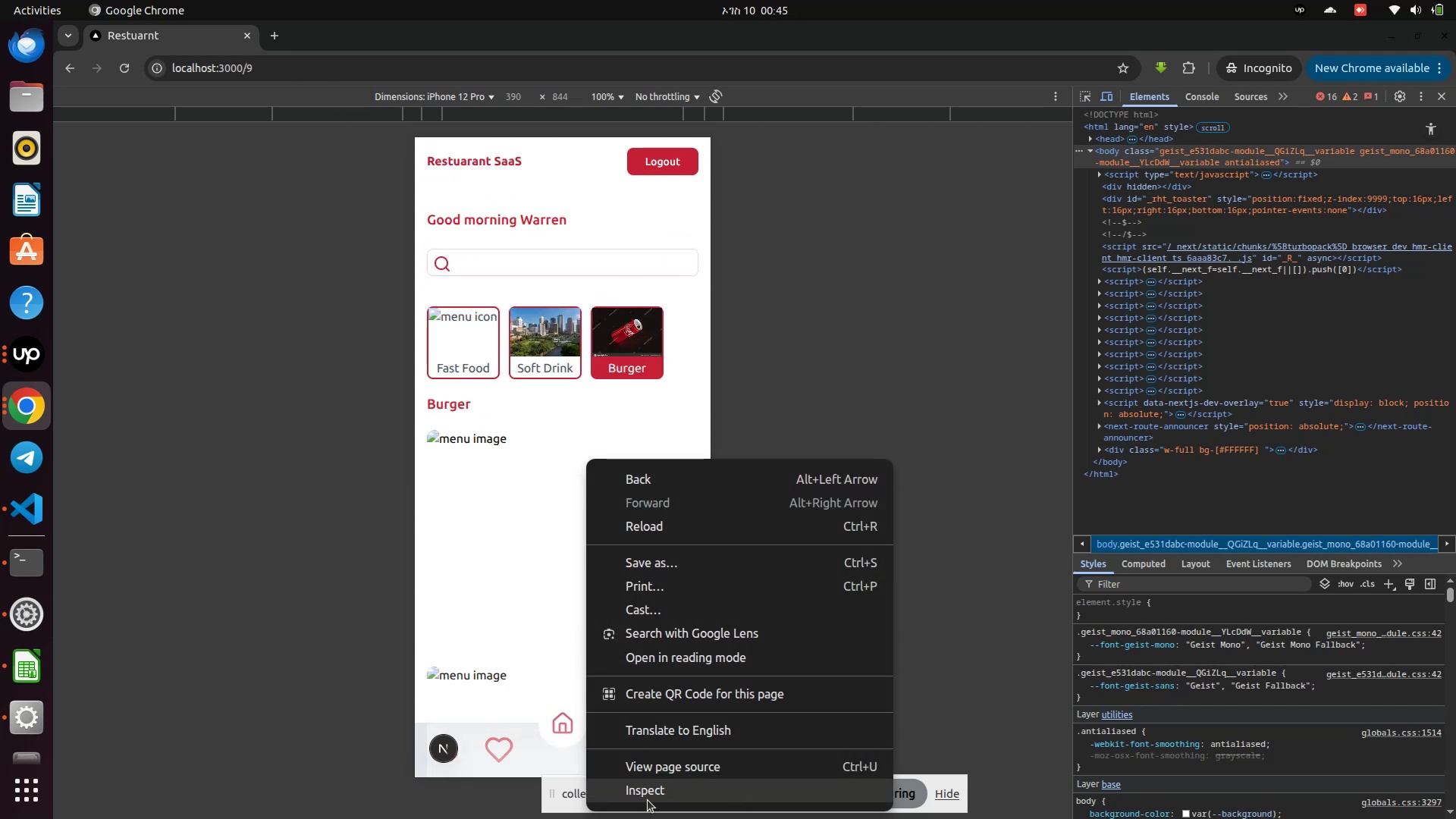 
left_click([648, 800])
 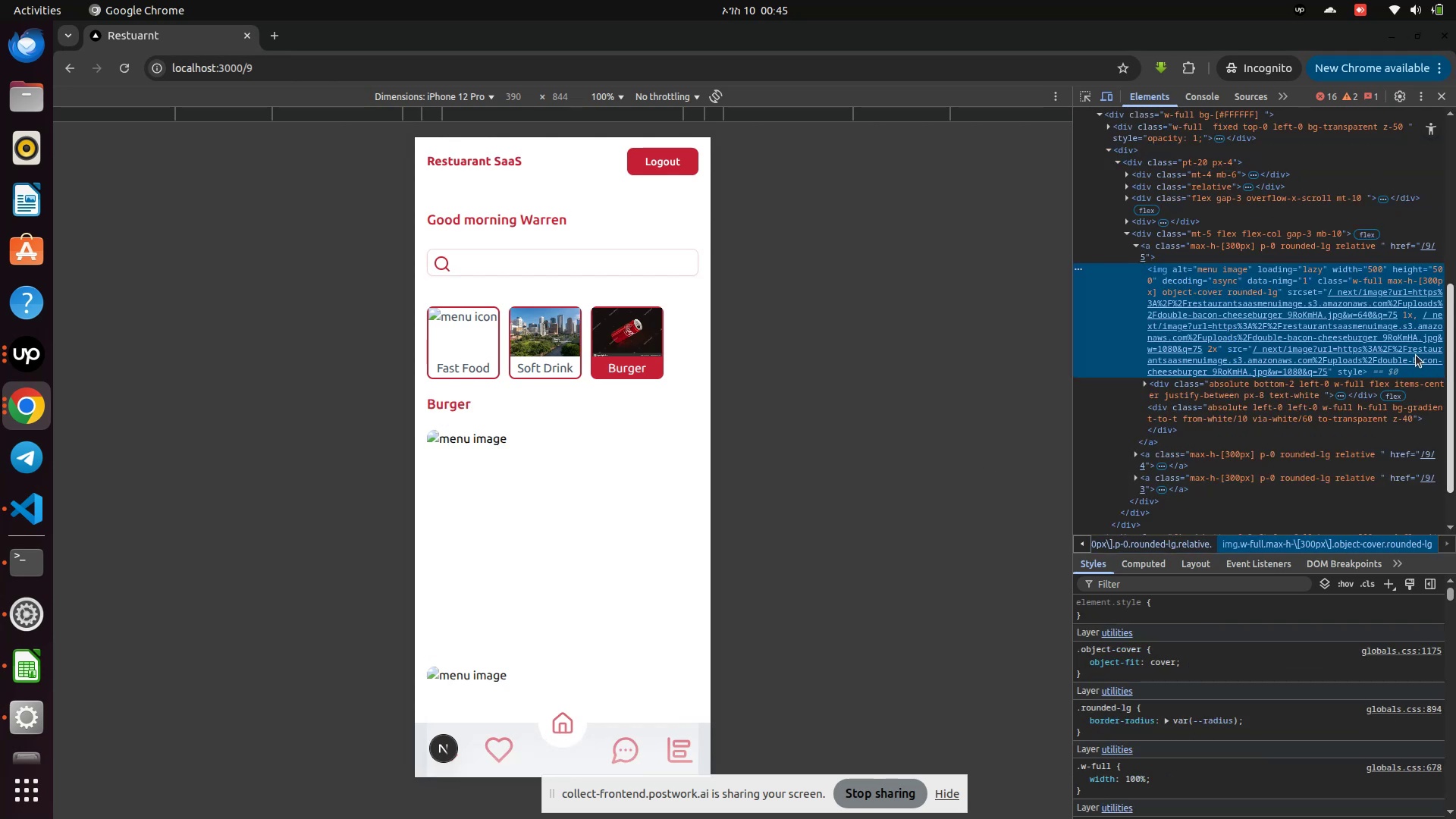 
mouse_move([1357, 328])
 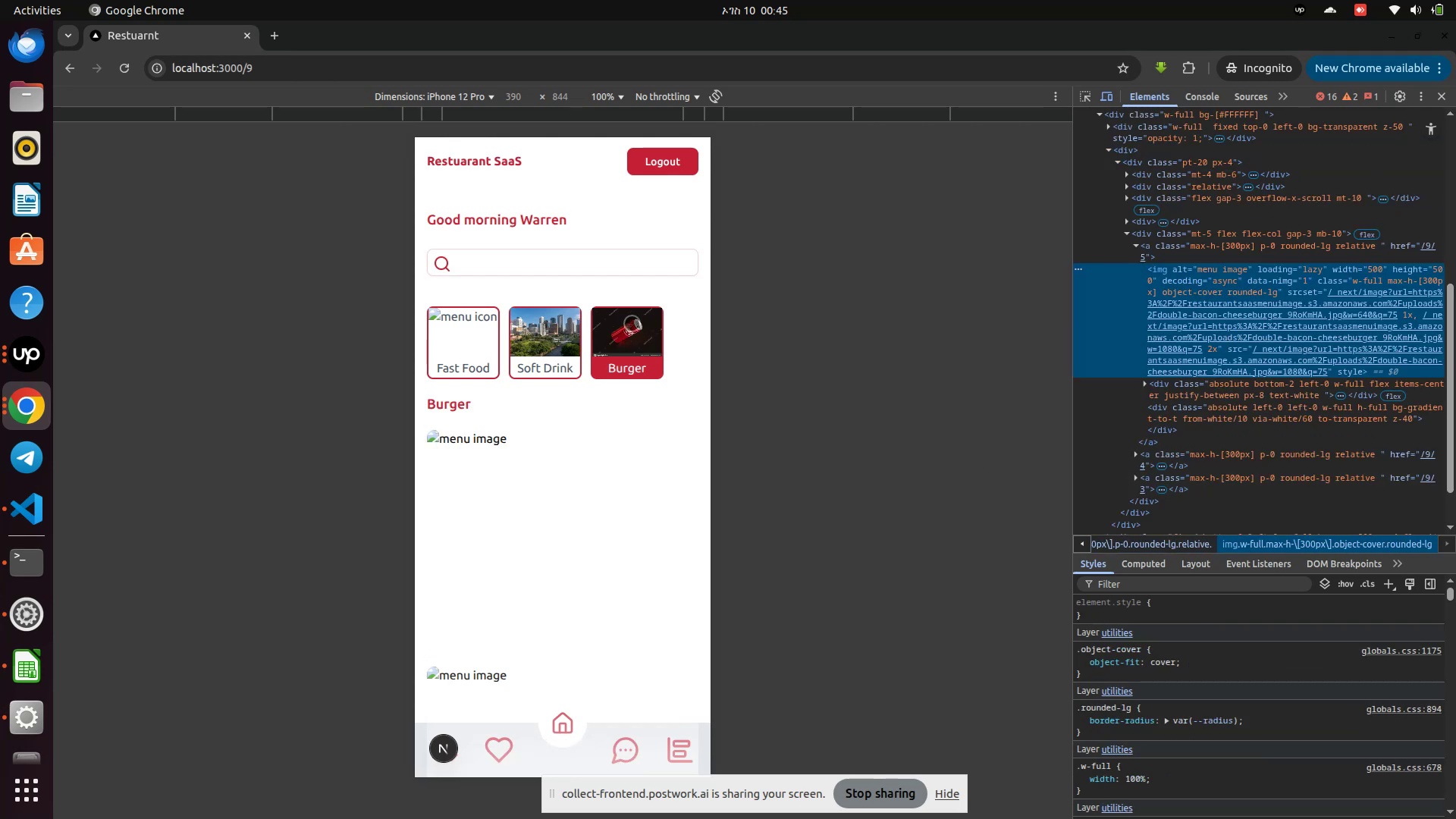 
scroll: coordinate [476, 476], scroll_direction: down, amount: 8.0
 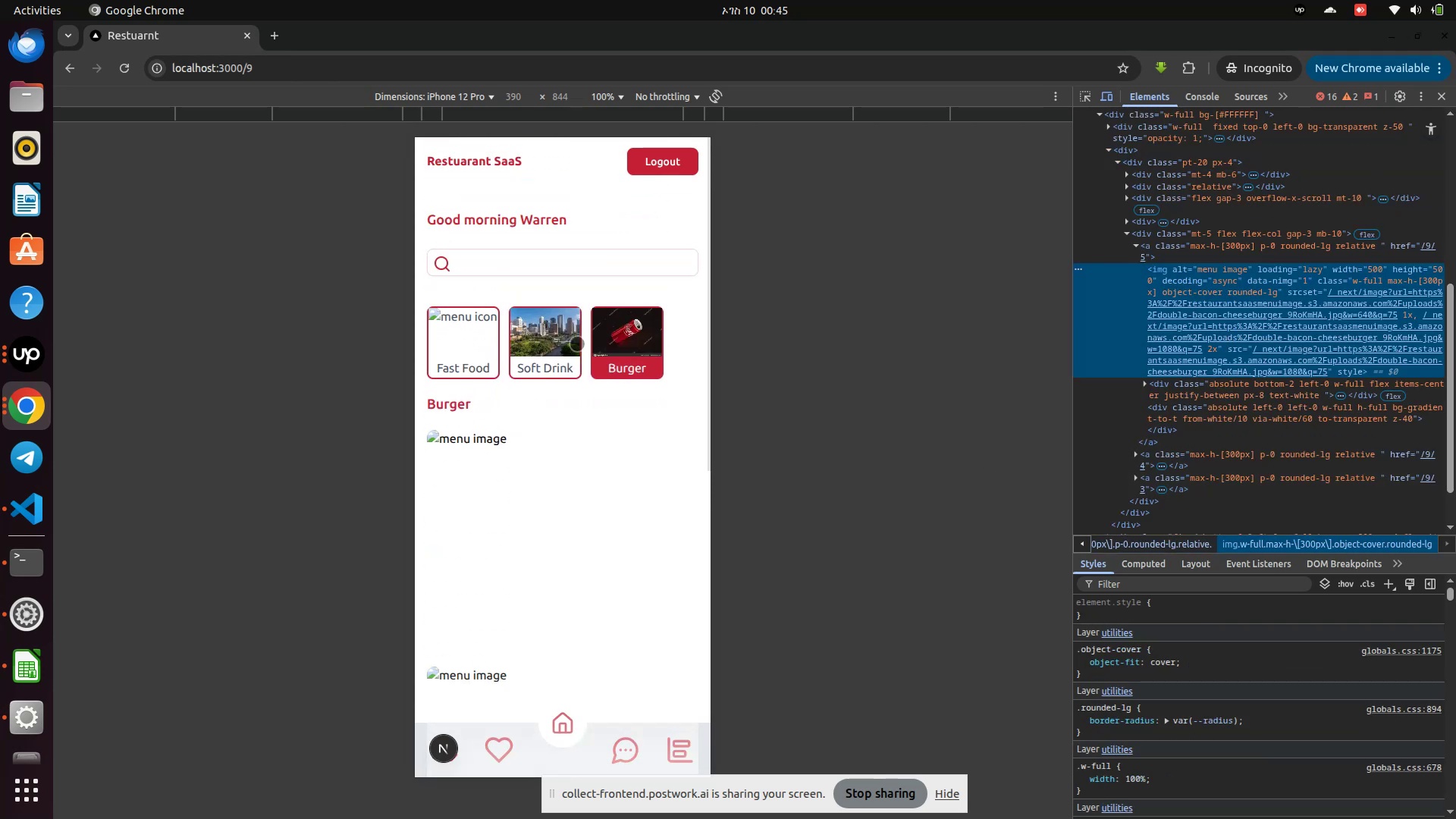 
left_click([577, 339])
 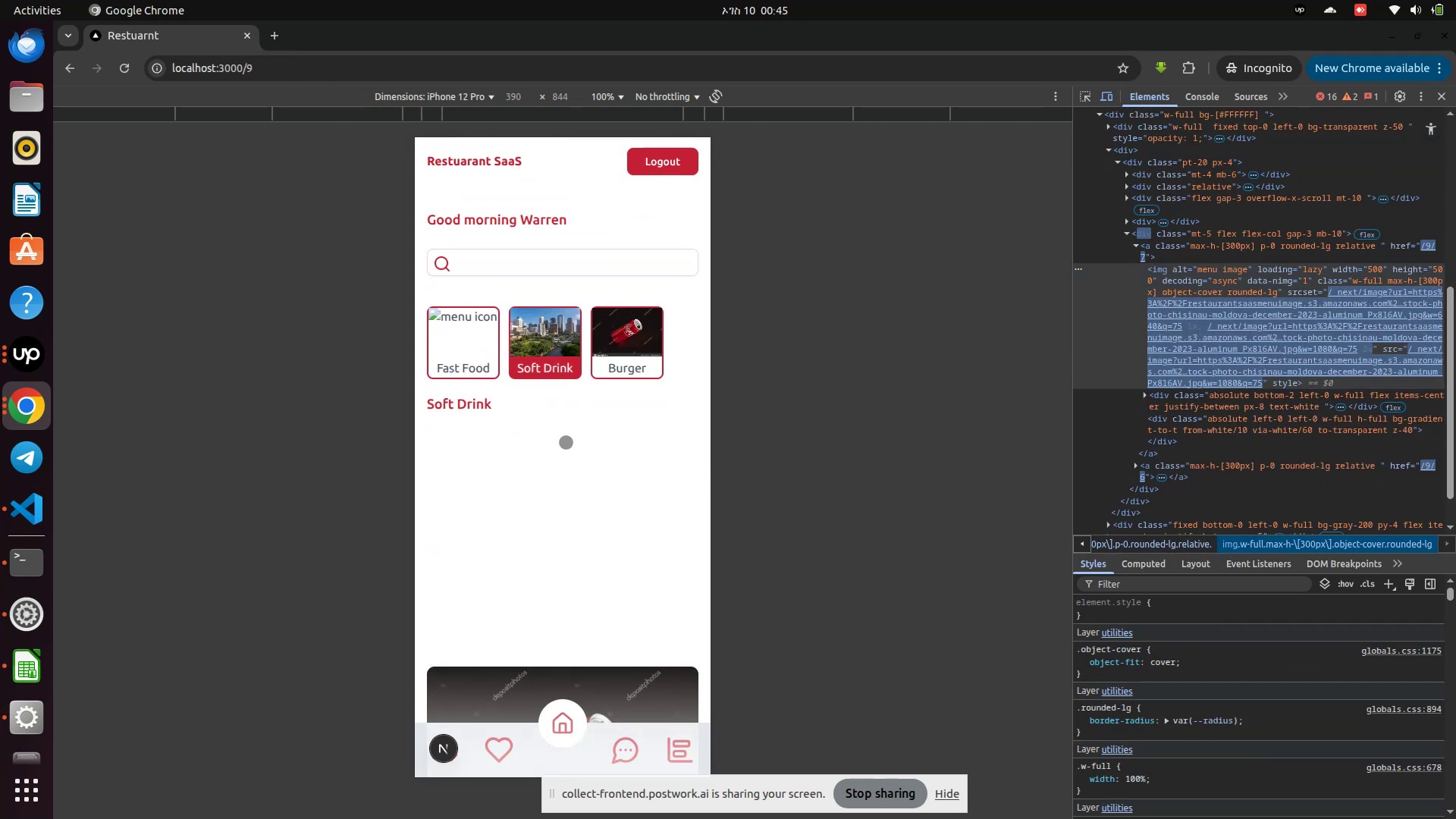 
scroll: coordinate [581, 519], scroll_direction: down, amount: 3.0
 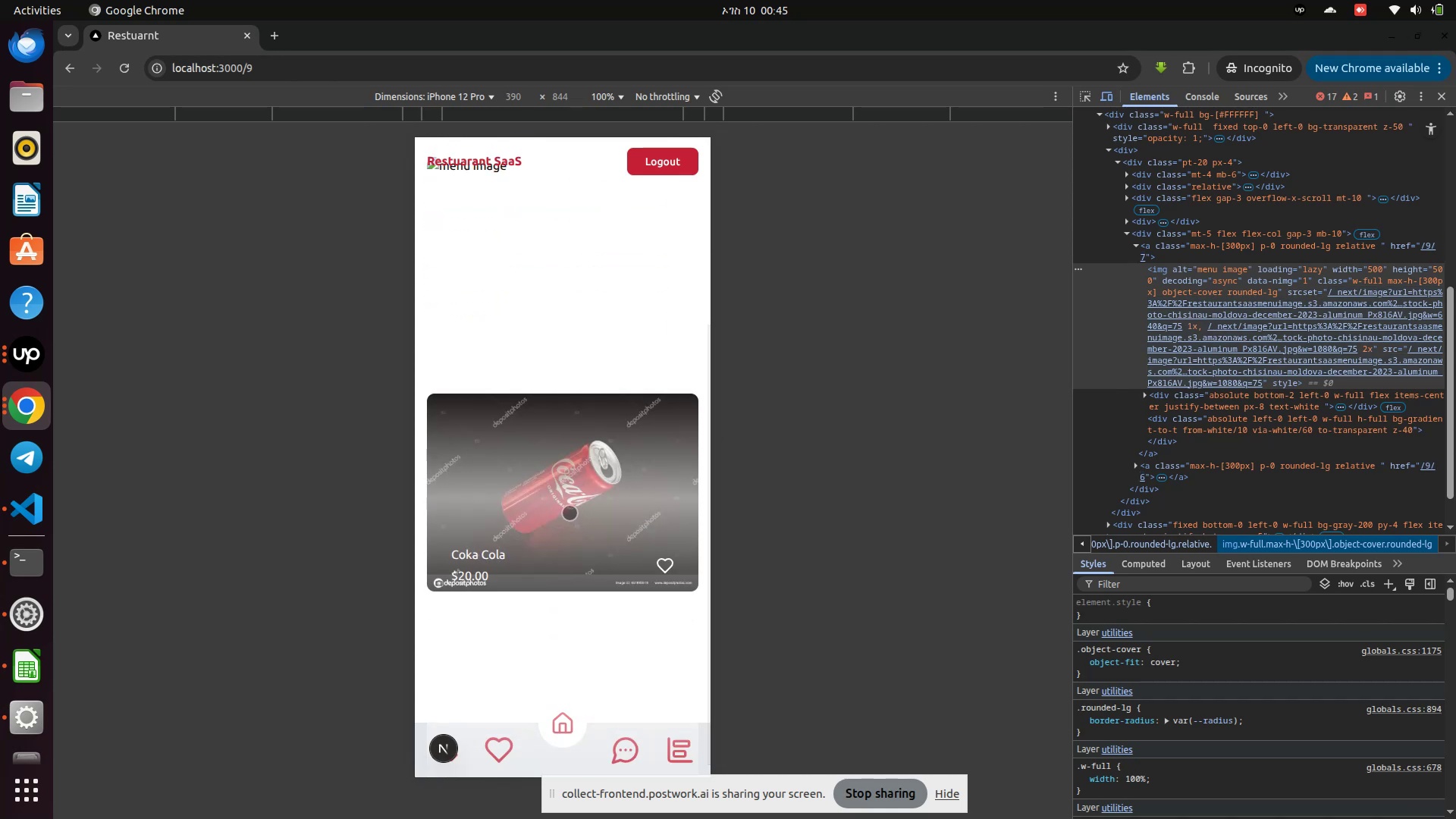 
right_click([570, 513])
 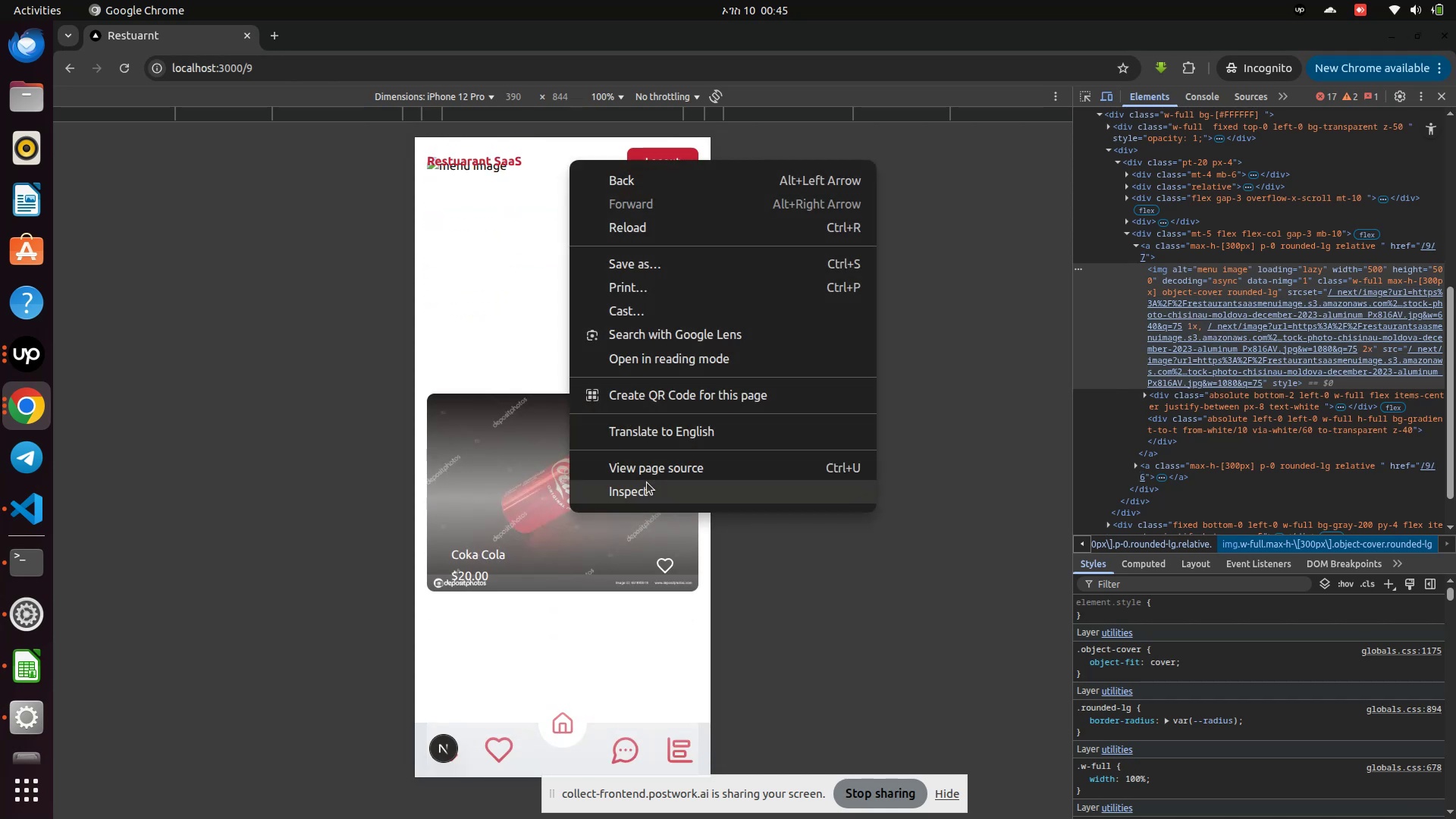 
left_click([647, 482])
 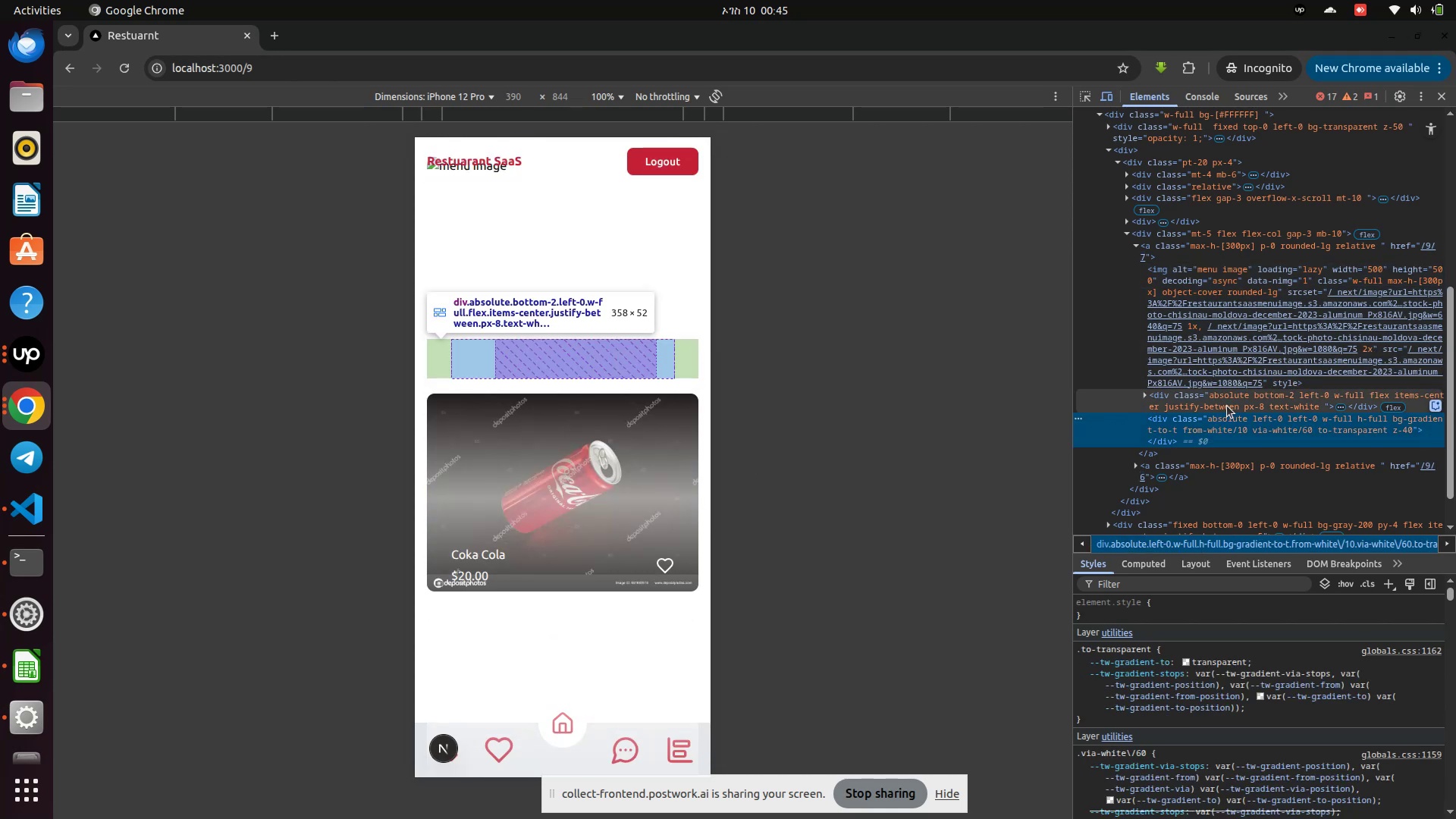 
wait(7.64)
 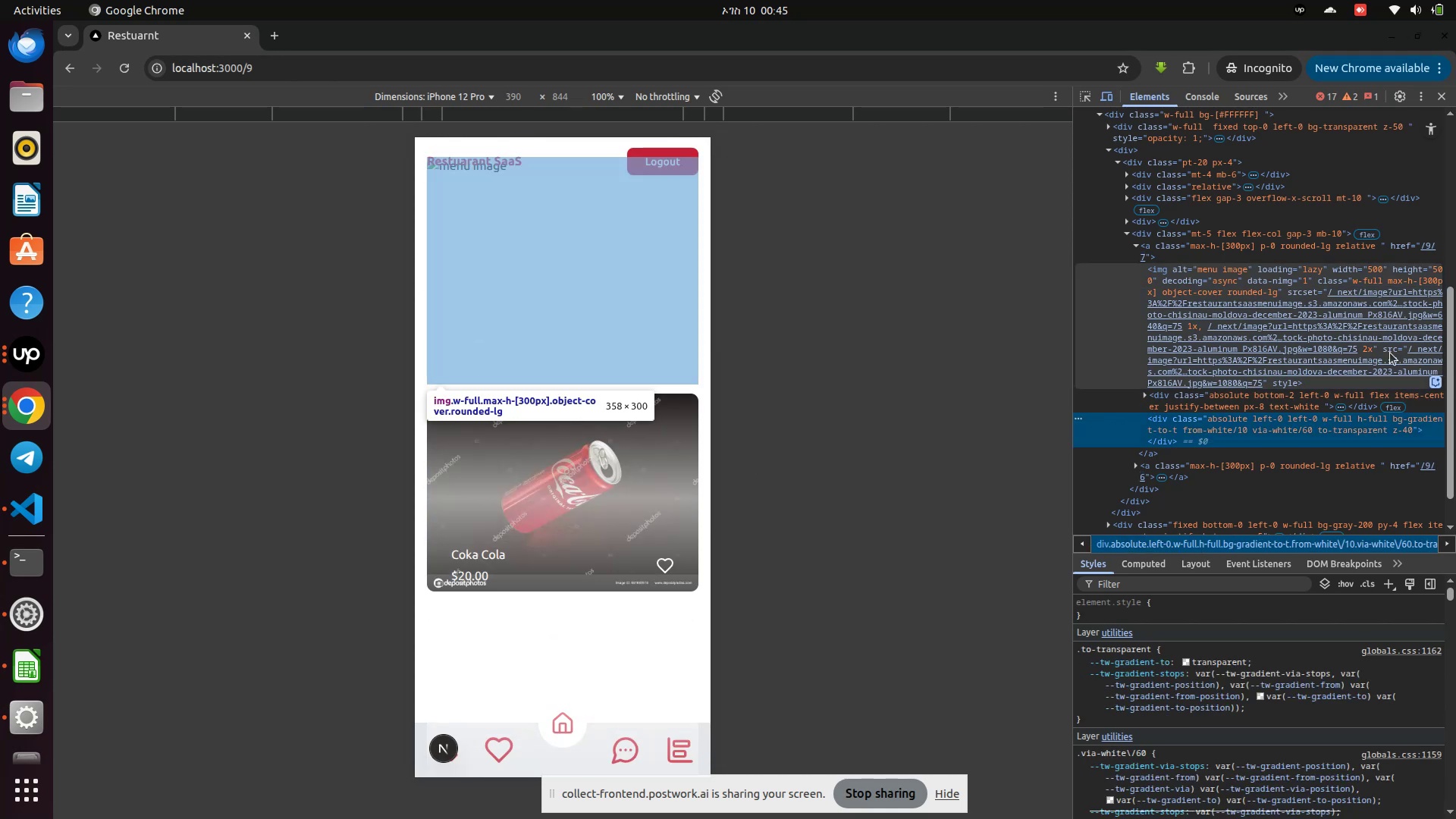 
left_click([1170, 418])
 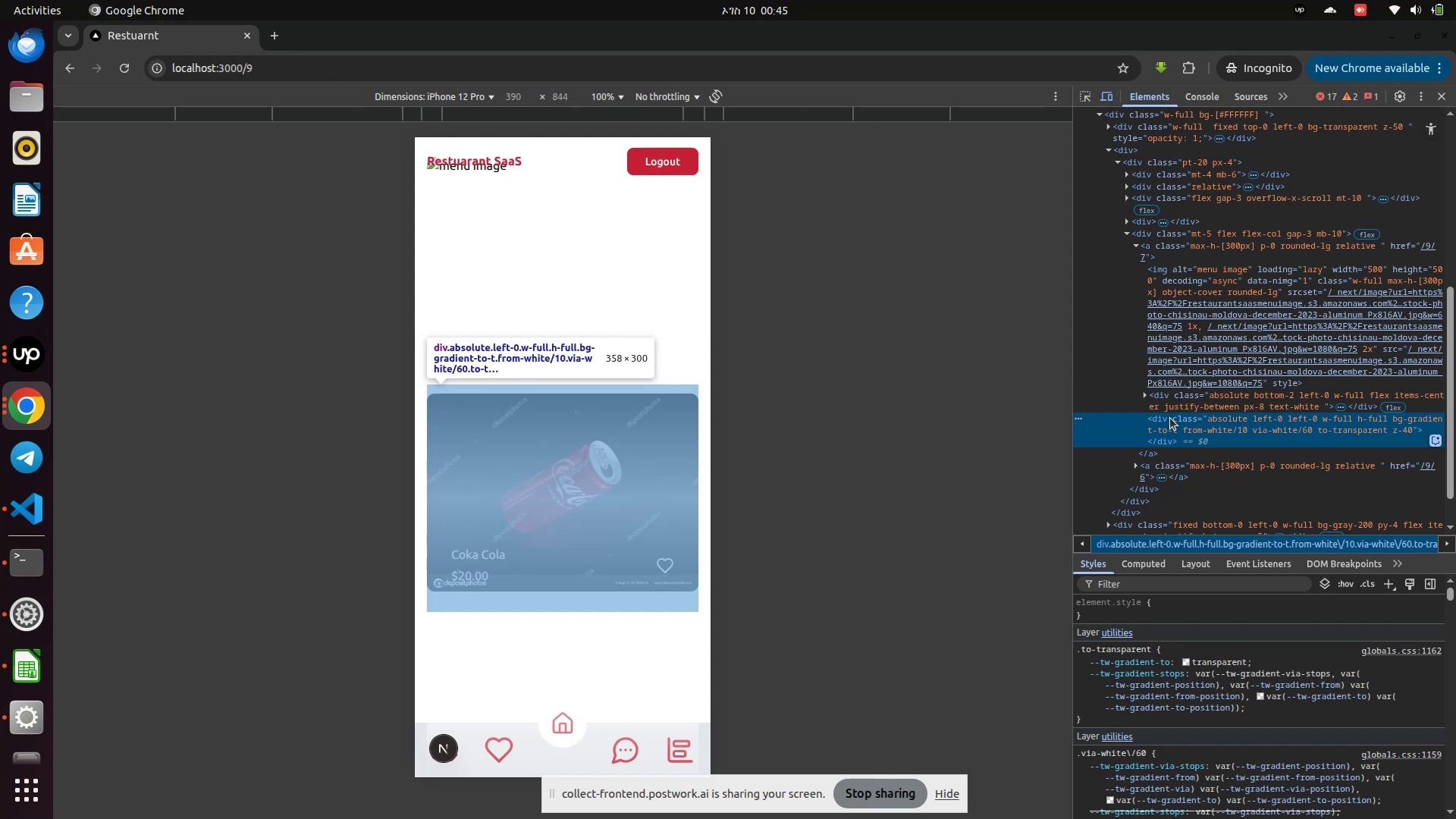 
scroll: coordinate [1170, 418], scroll_direction: down, amount: 1.0
 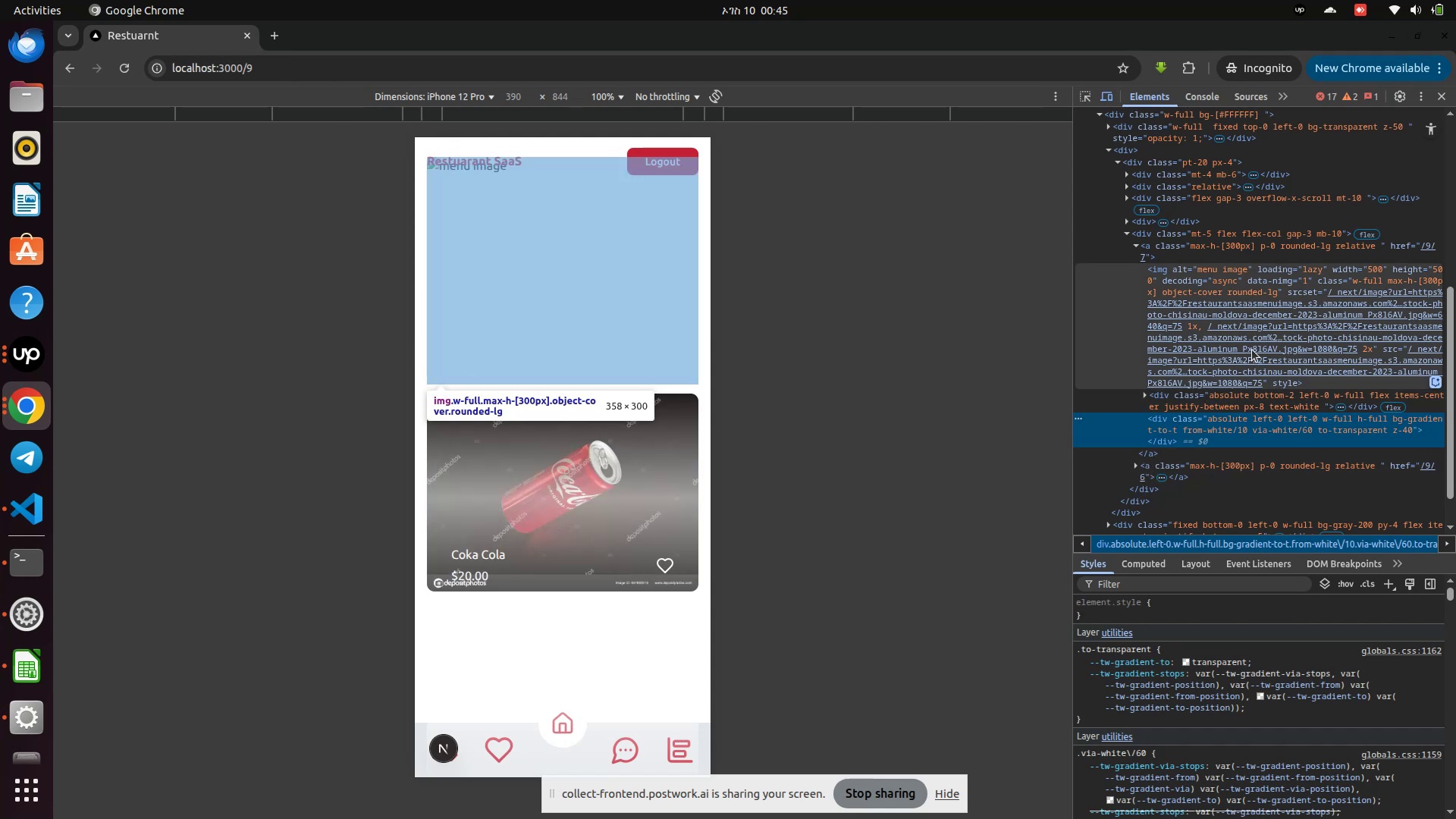 
left_click([1252, 350])
 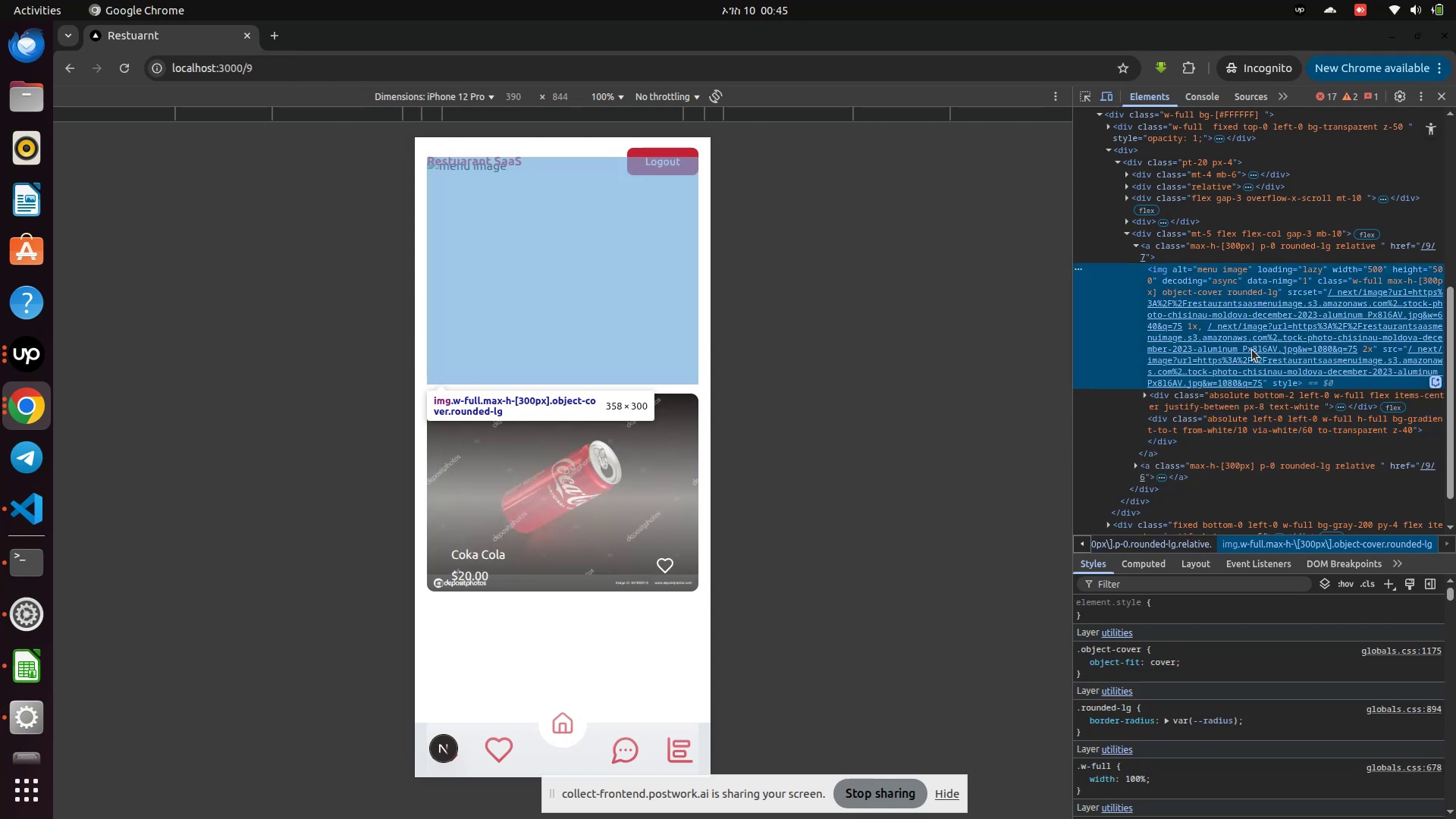 
left_click([1252, 350])
 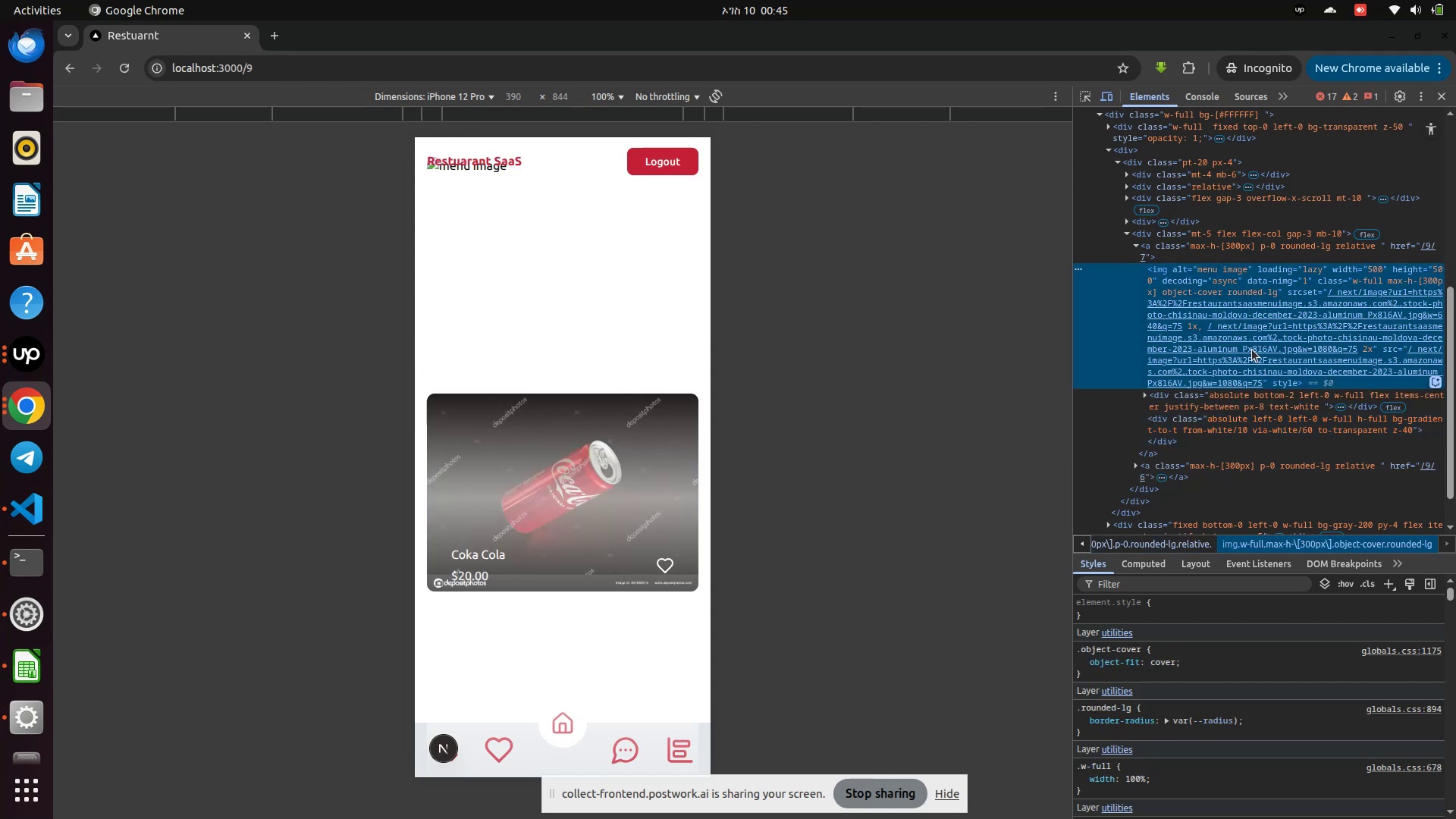 
left_click([1252, 350])
 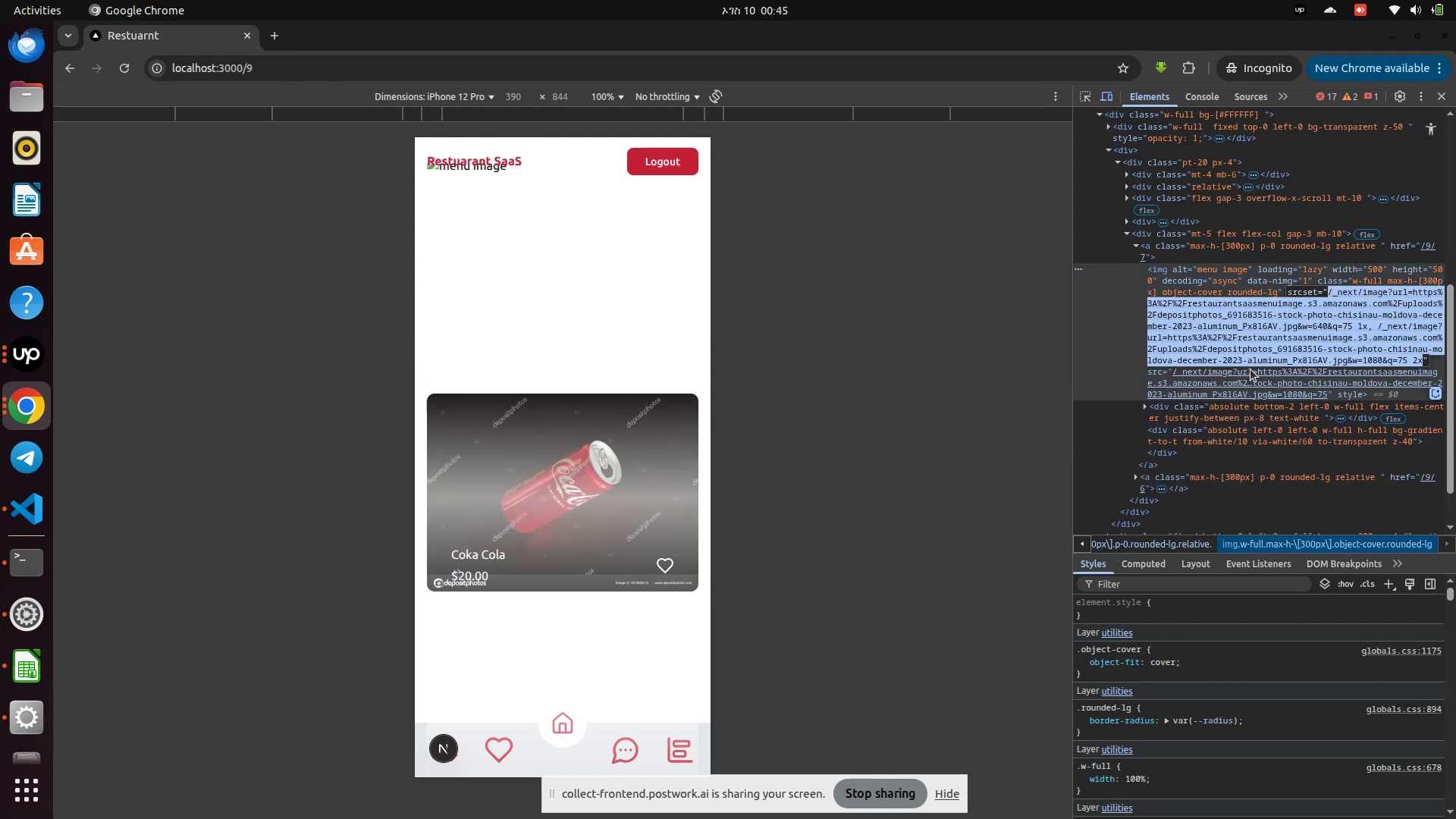 
left_click([1249, 381])
 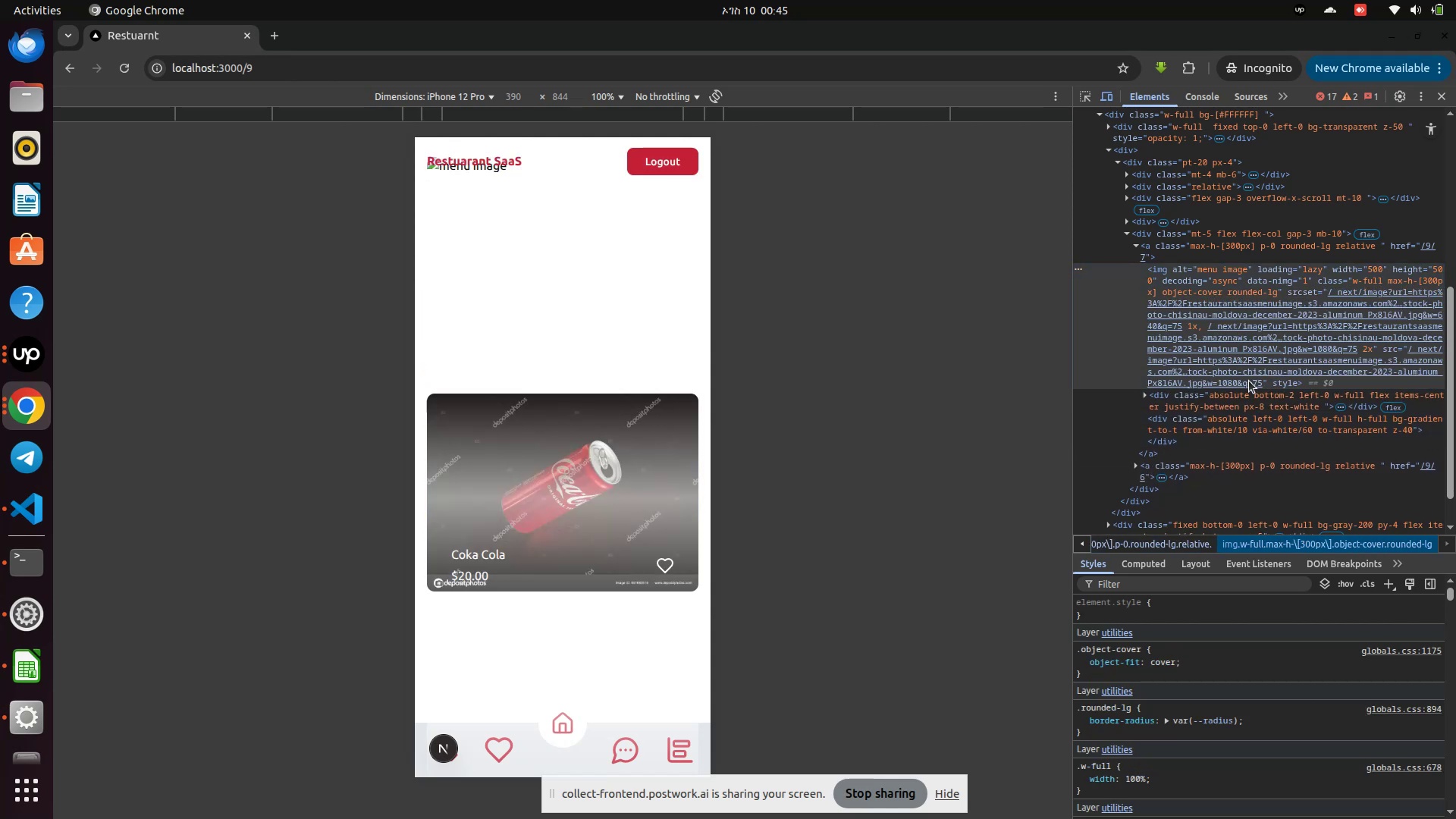 
left_click([1249, 381])
 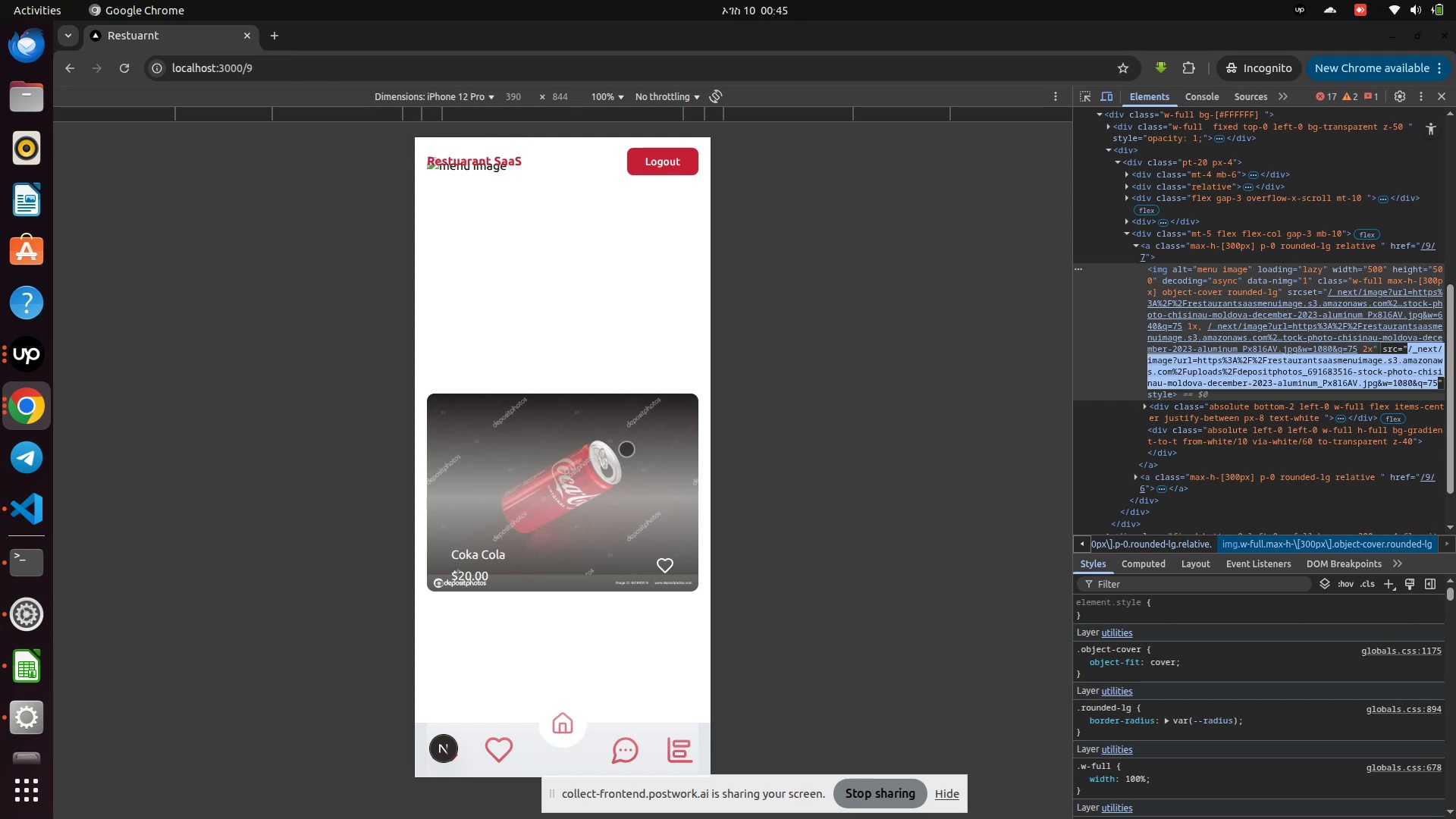 
right_click([598, 494])
 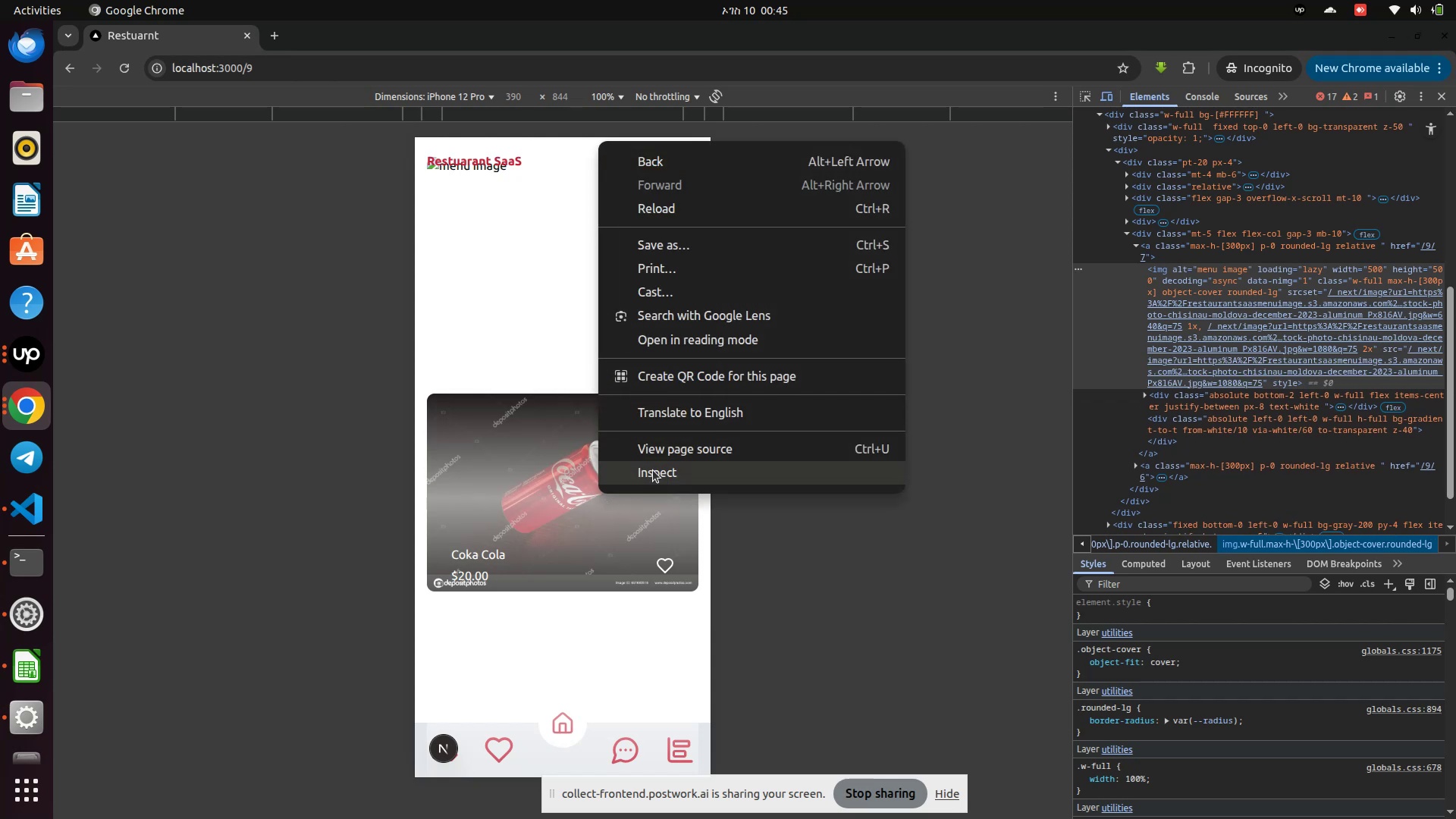 
left_click([653, 469])
 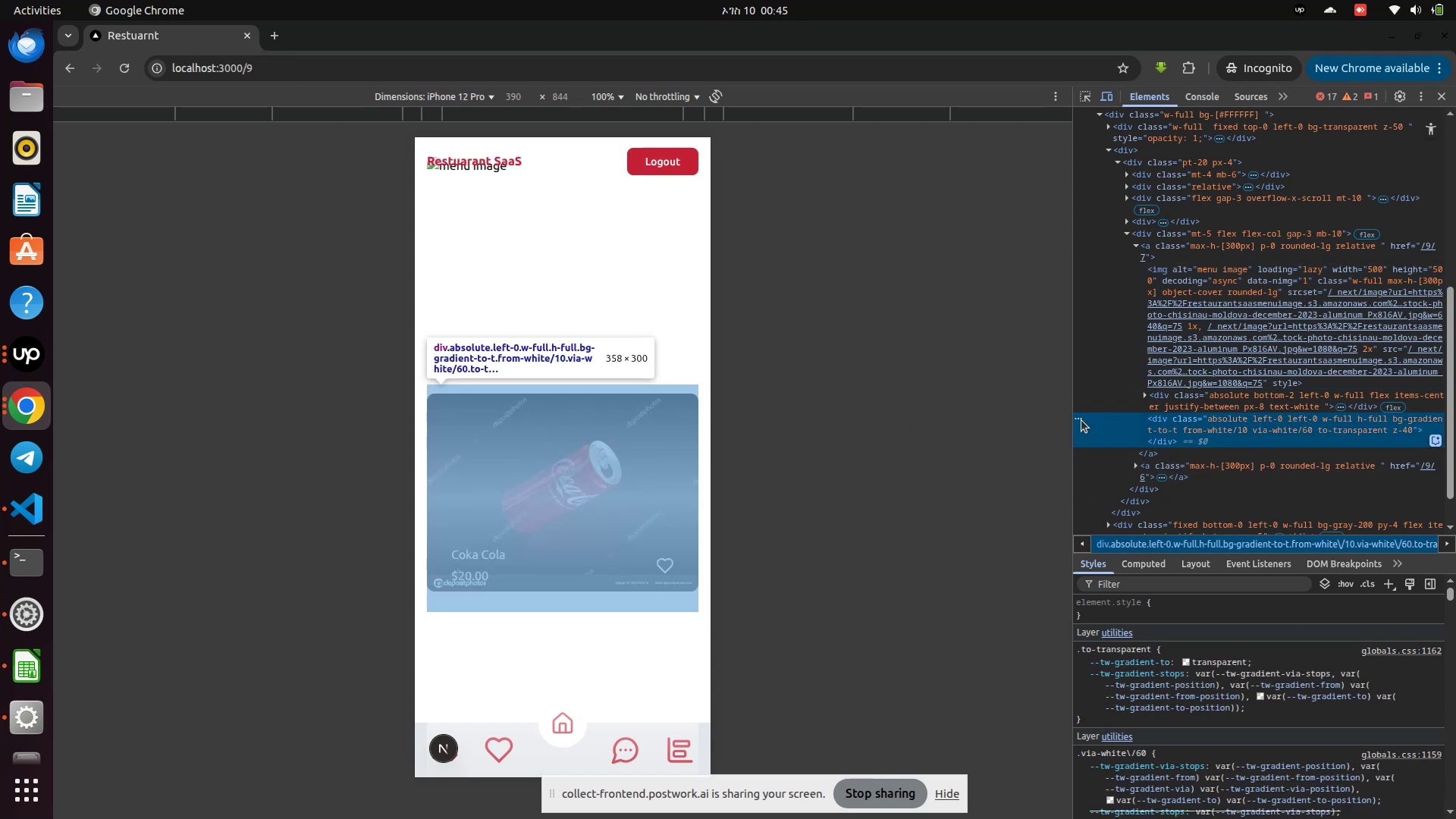 
left_click([1158, 443])
 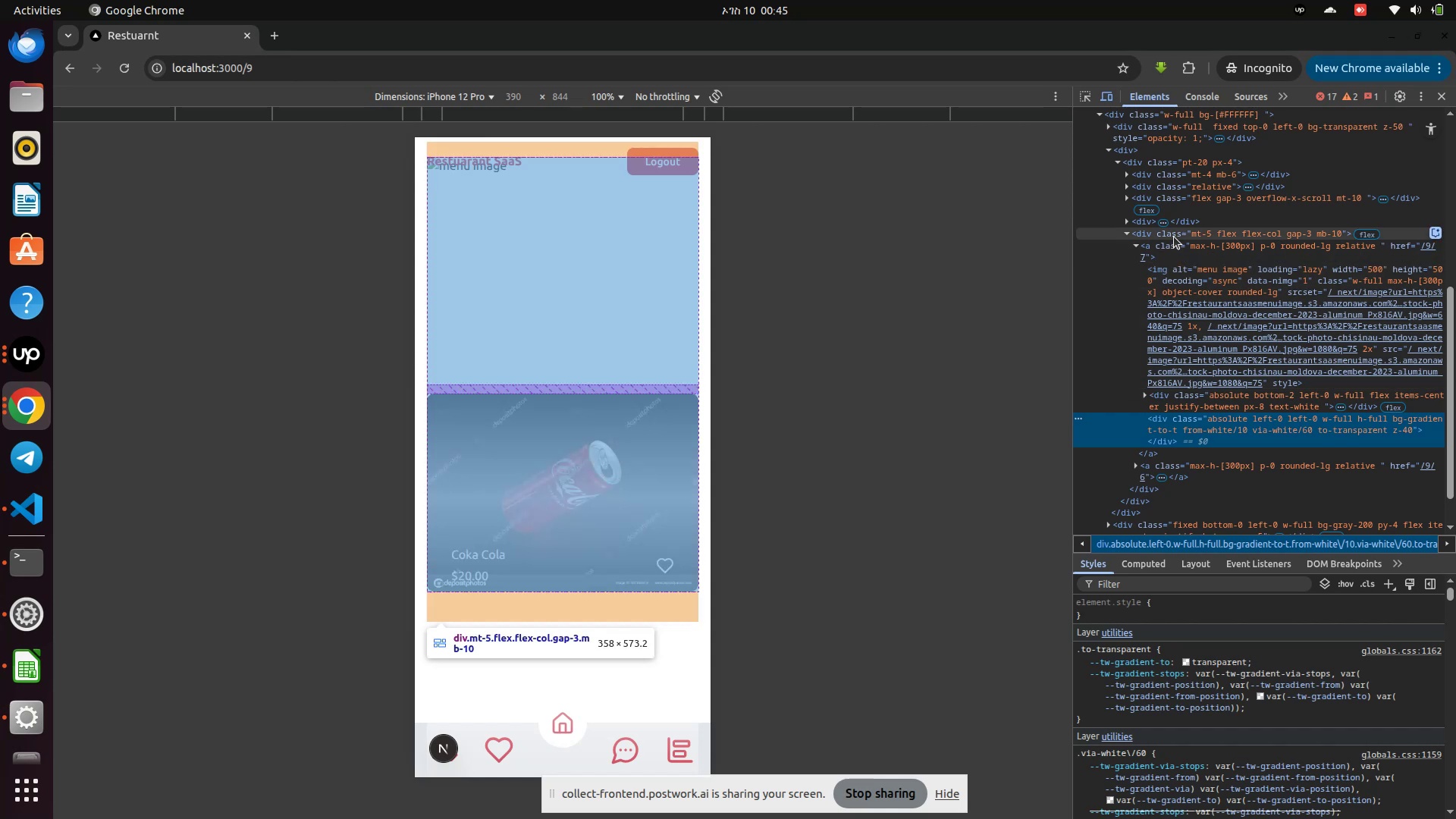 
wait(8.34)
 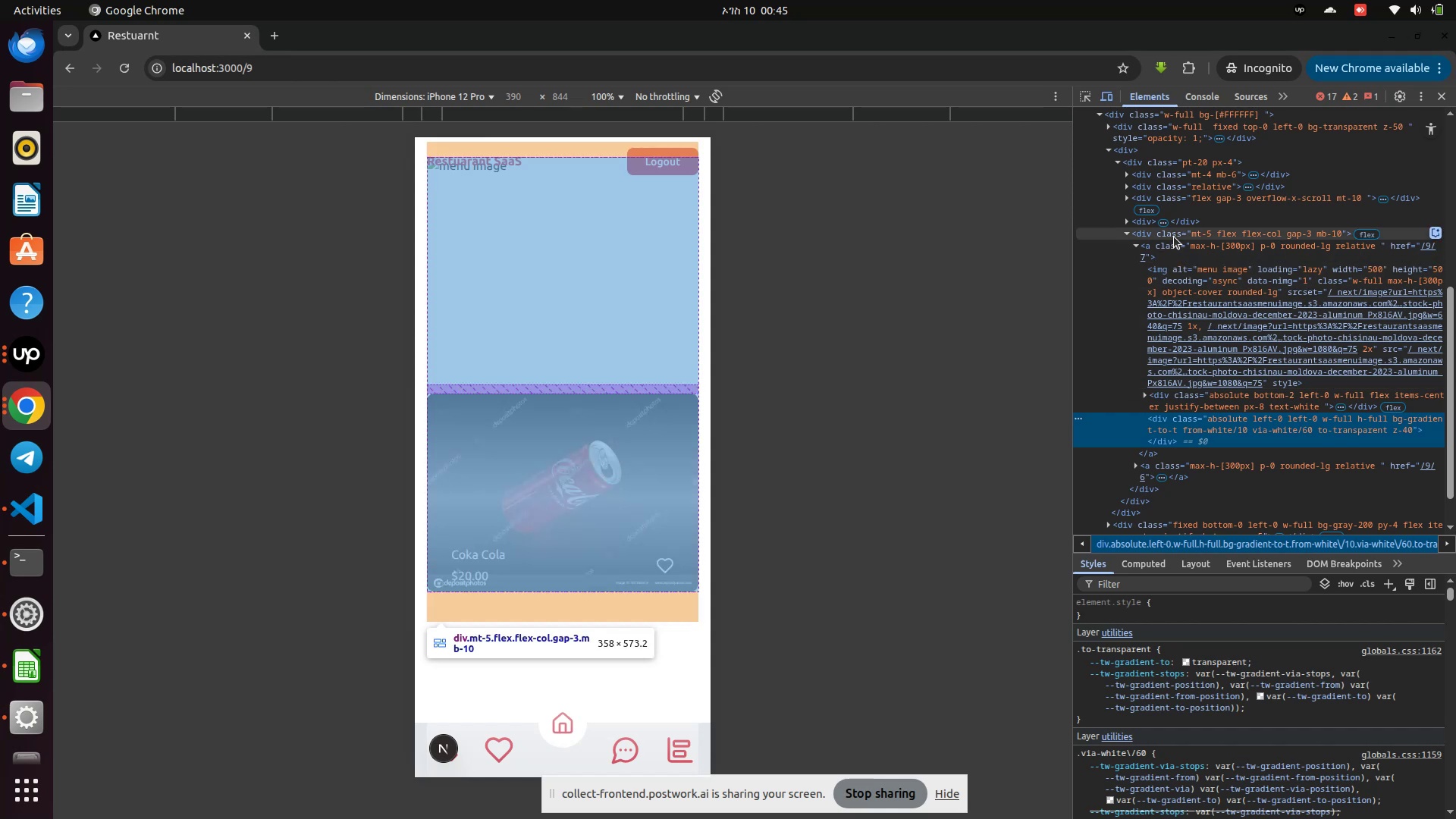 
left_click([1138, 463])
 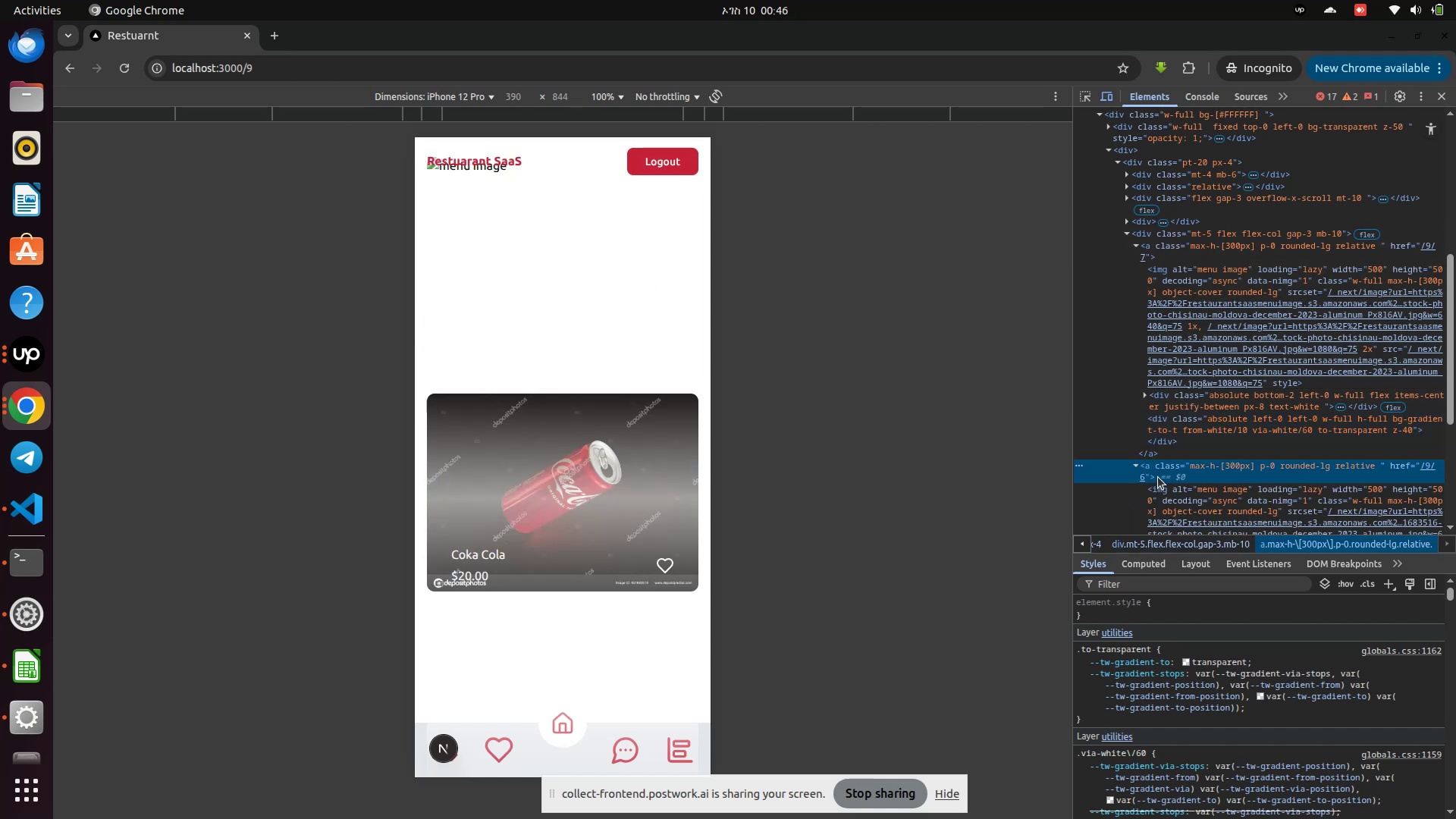 
scroll: coordinate [1159, 478], scroll_direction: down, amount: 2.0
 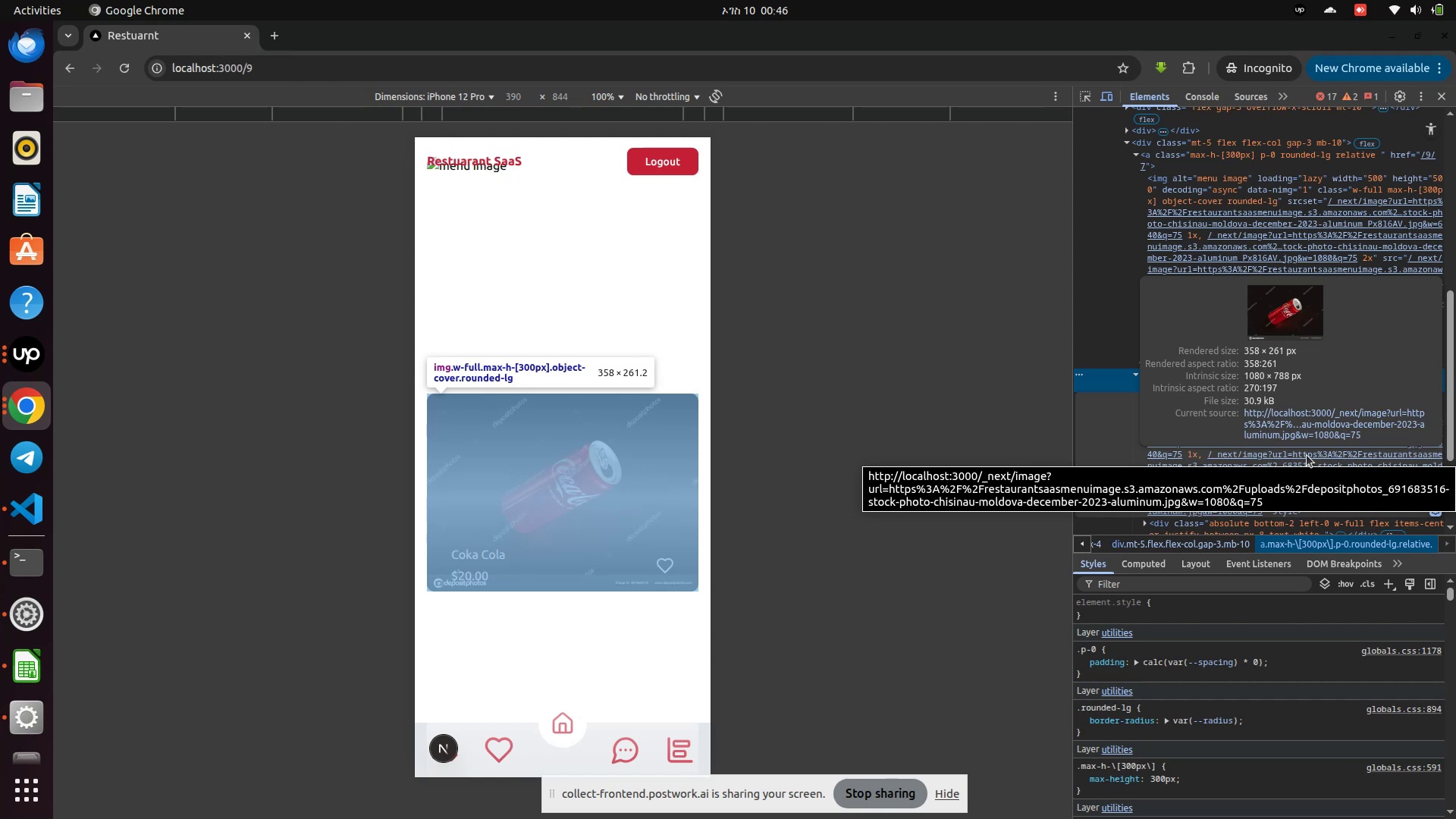 
wait(8.3)
 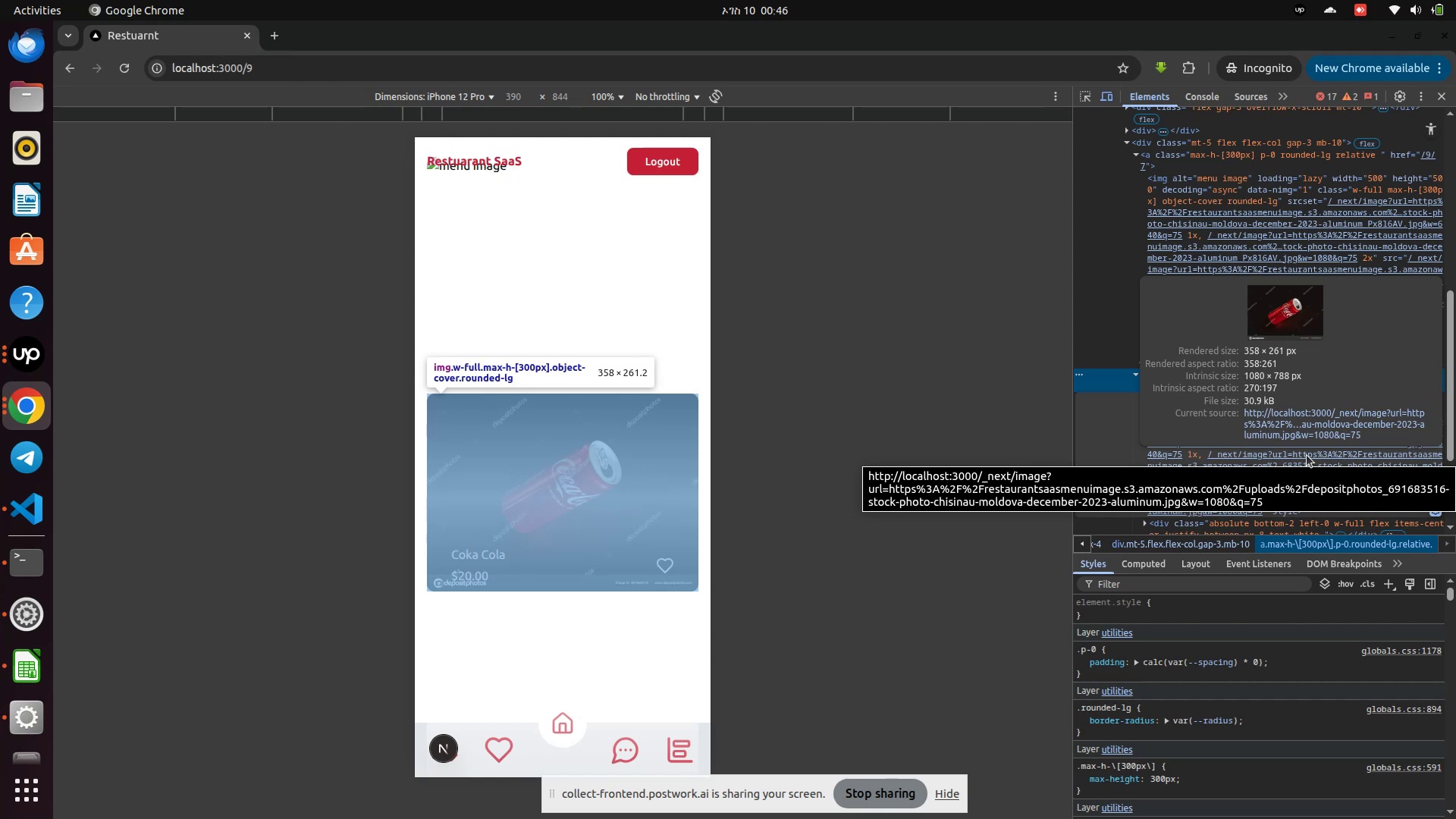 
left_click([1307, 455])
 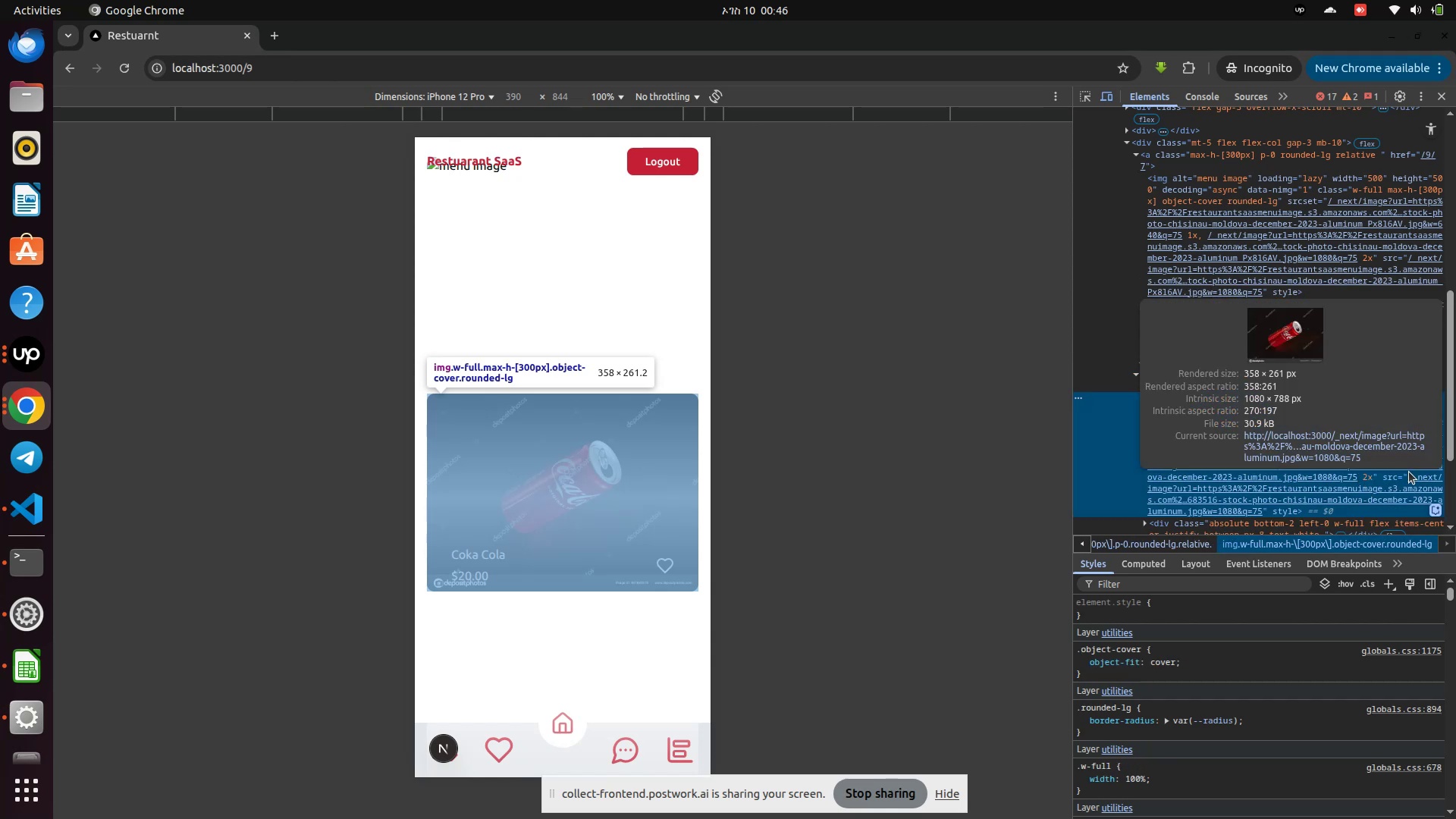 
scroll: coordinate [661, 460], scroll_direction: down, amount: 4.0
 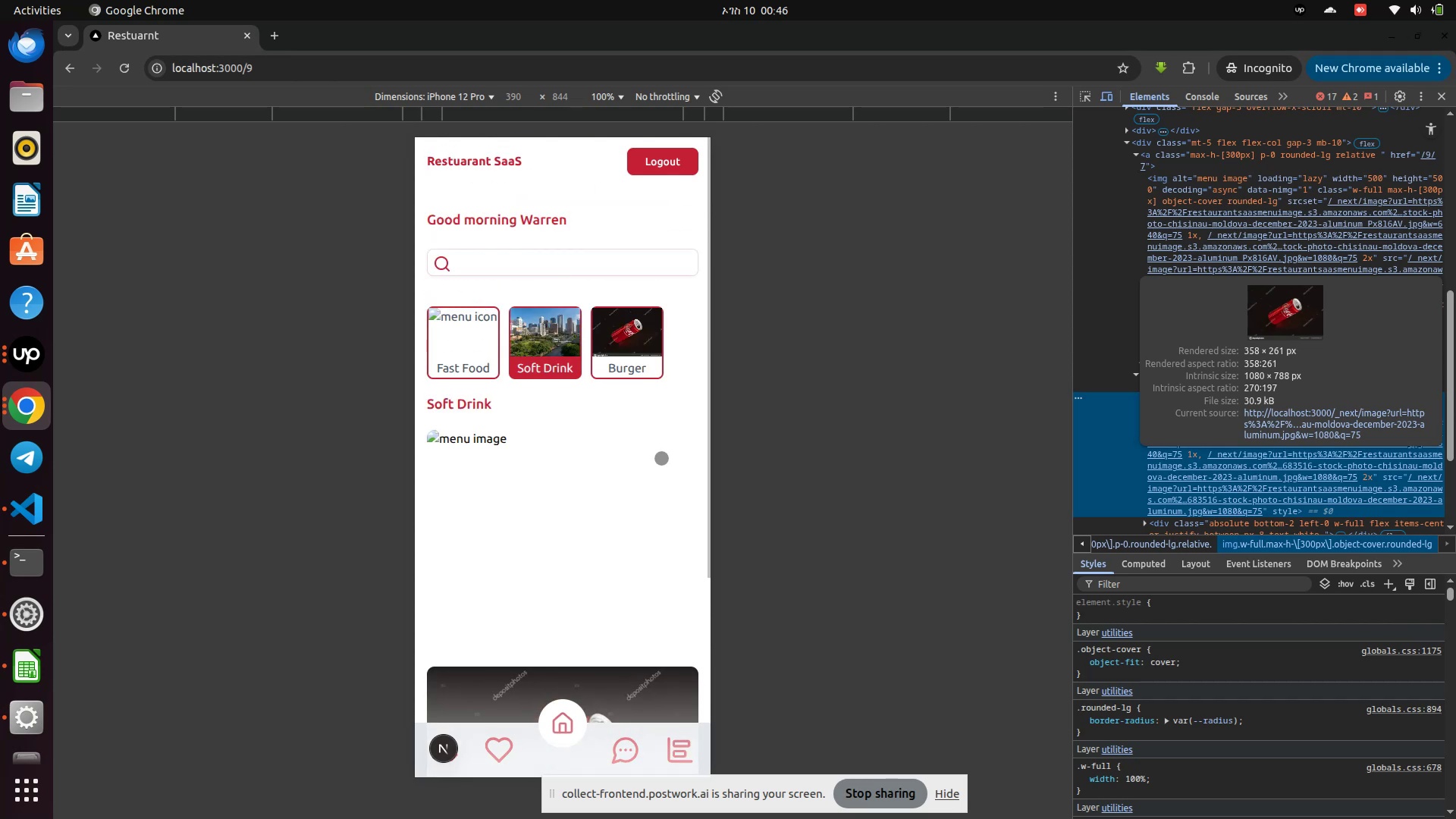 
scroll: coordinate [661, 458], scroll_direction: up, amount: 4.0
 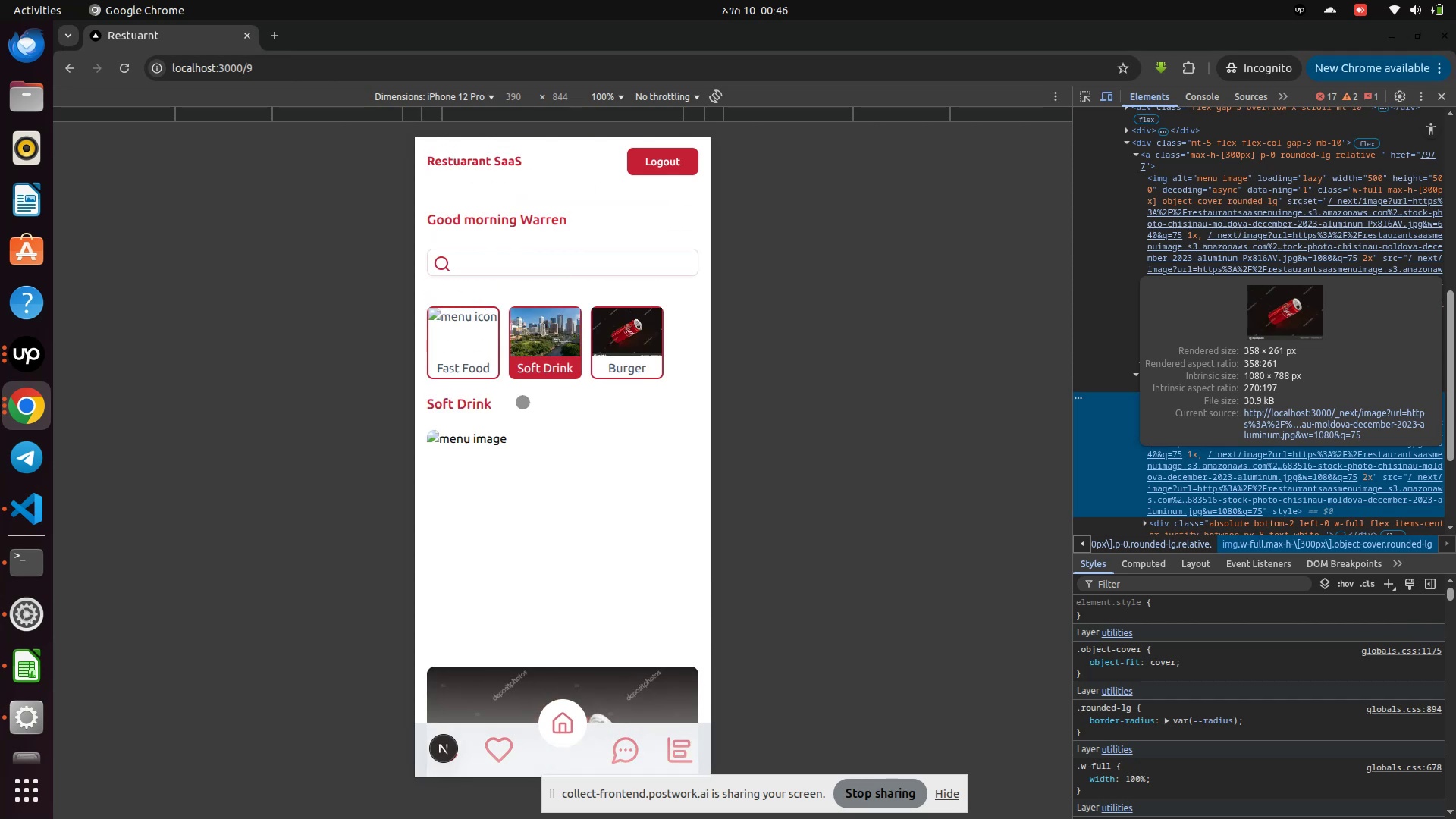 
left_click([522, 402])
 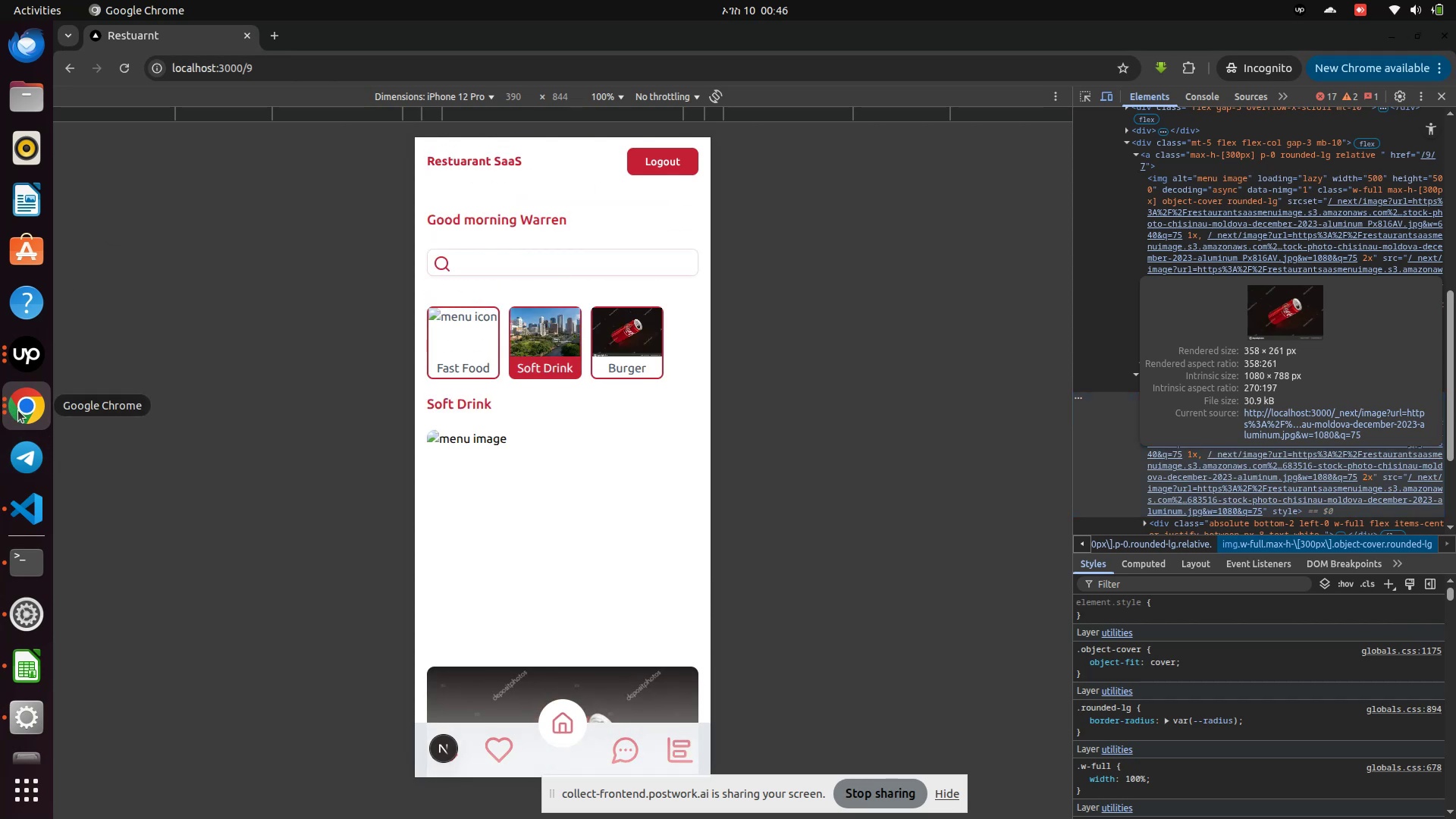 
left_click([20, 410])
 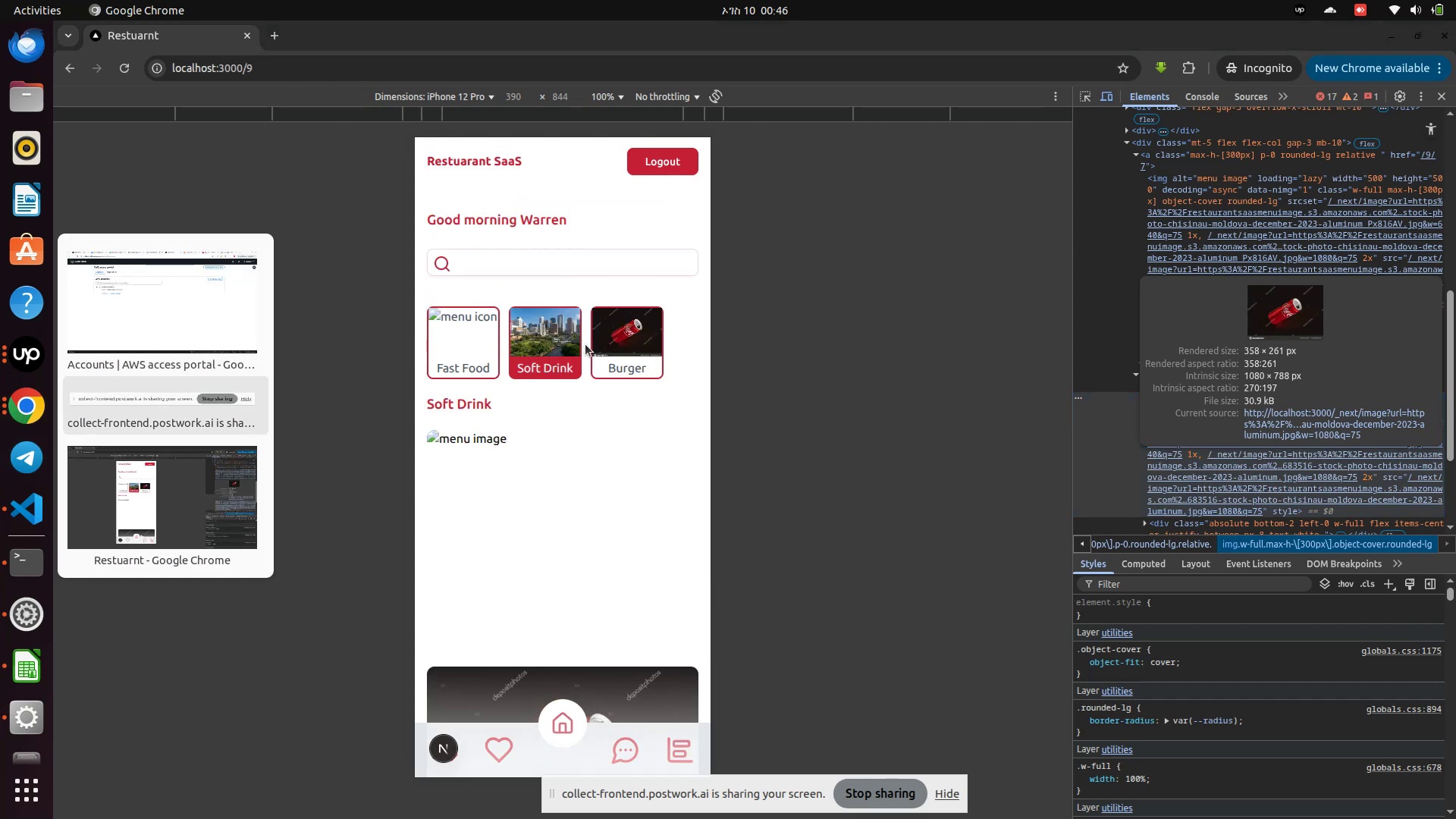 
left_click([538, 348])
 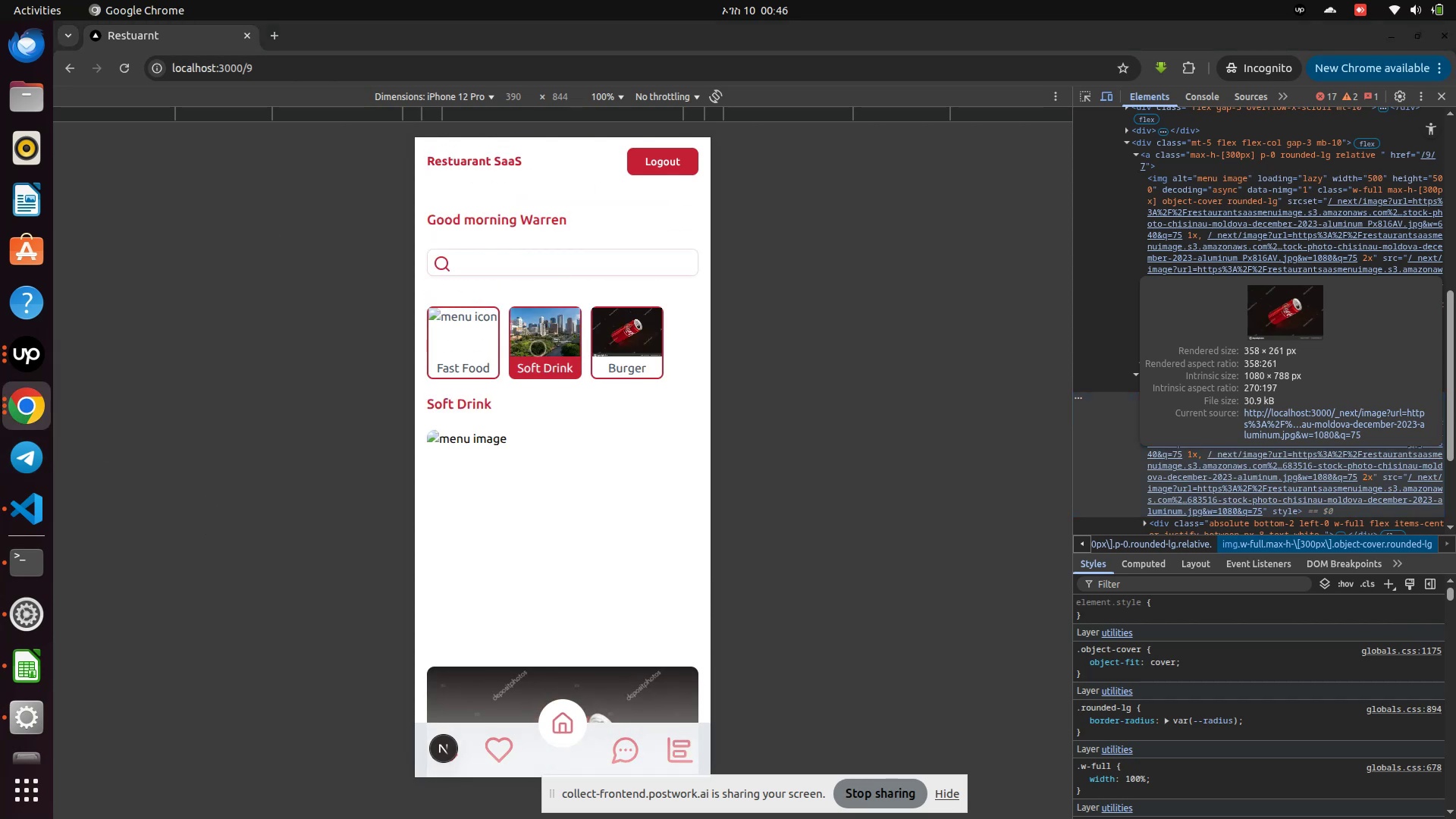 
left_click([538, 348])
 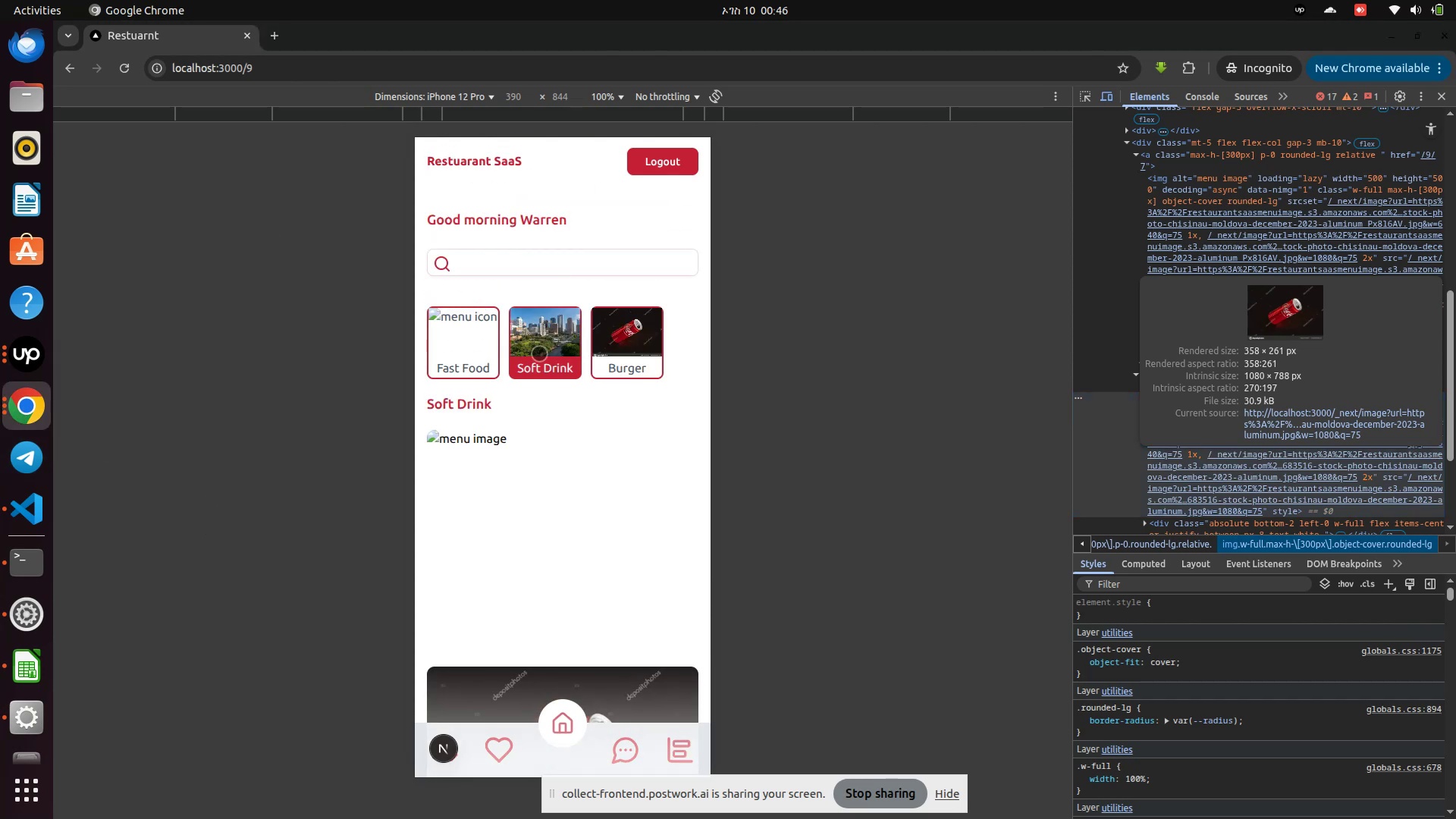 
scroll: coordinate [560, 541], scroll_direction: down, amount: 3.0
 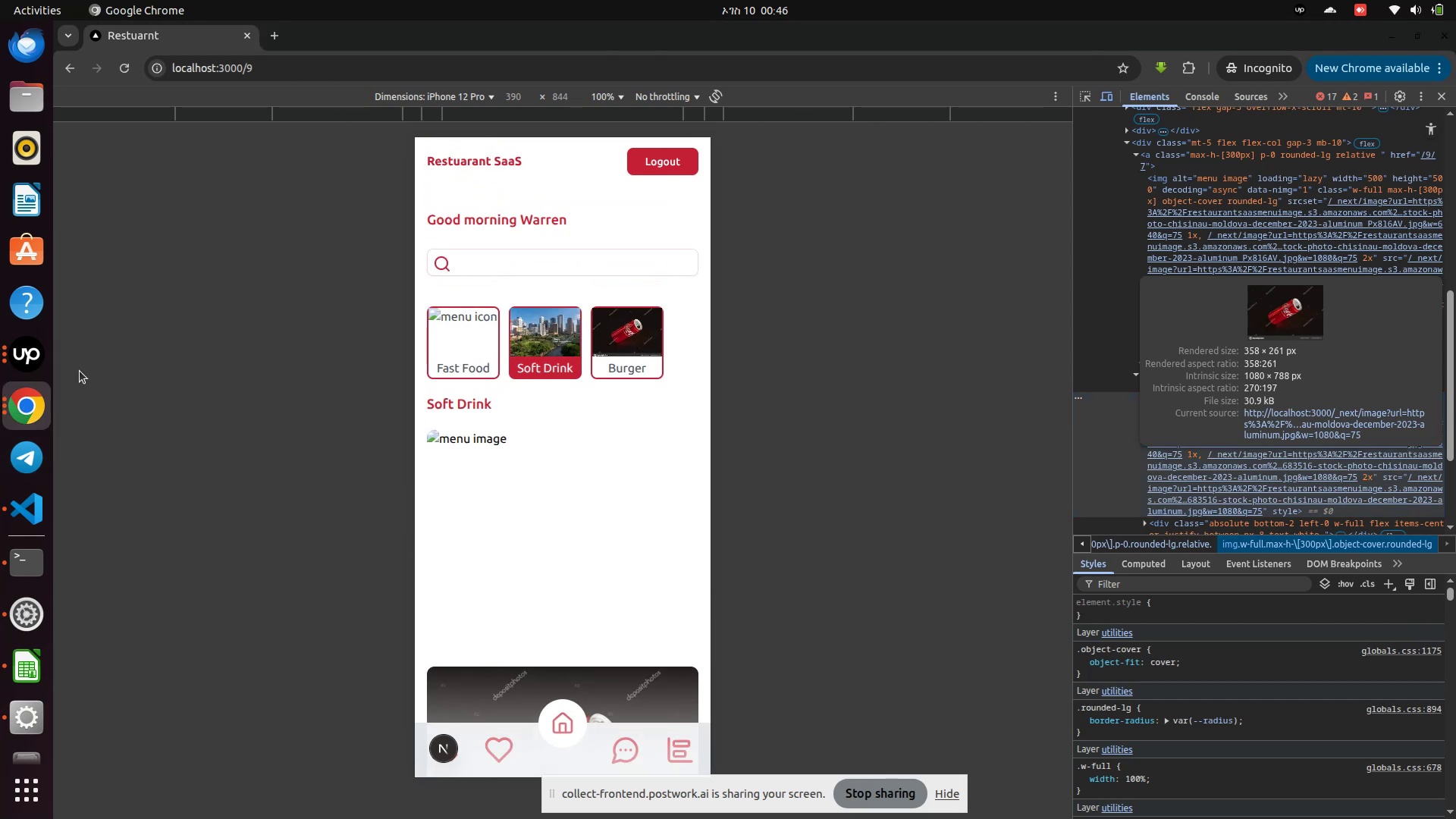 
mouse_move([0, 417])
 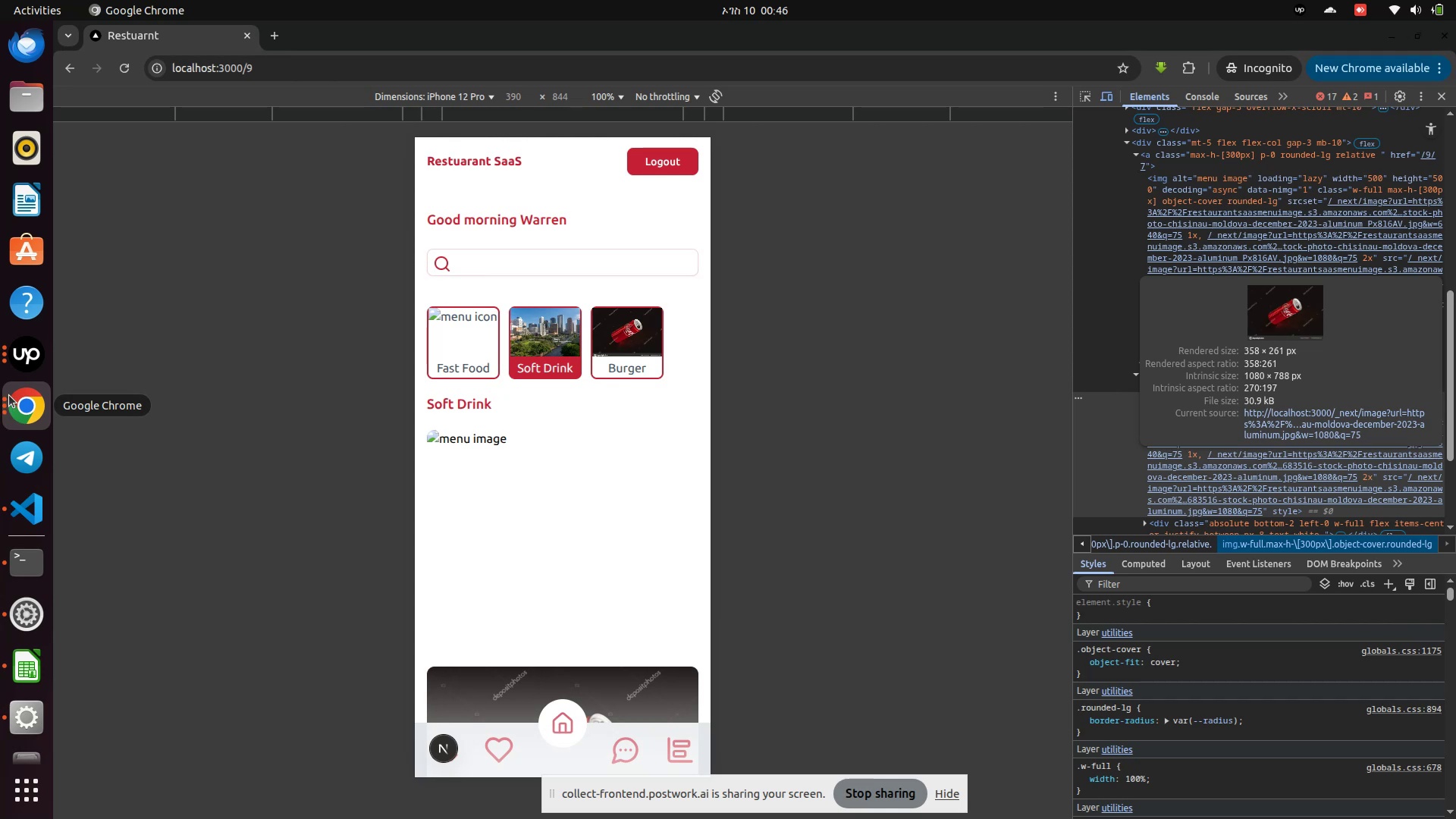 
left_click([25, 412])
 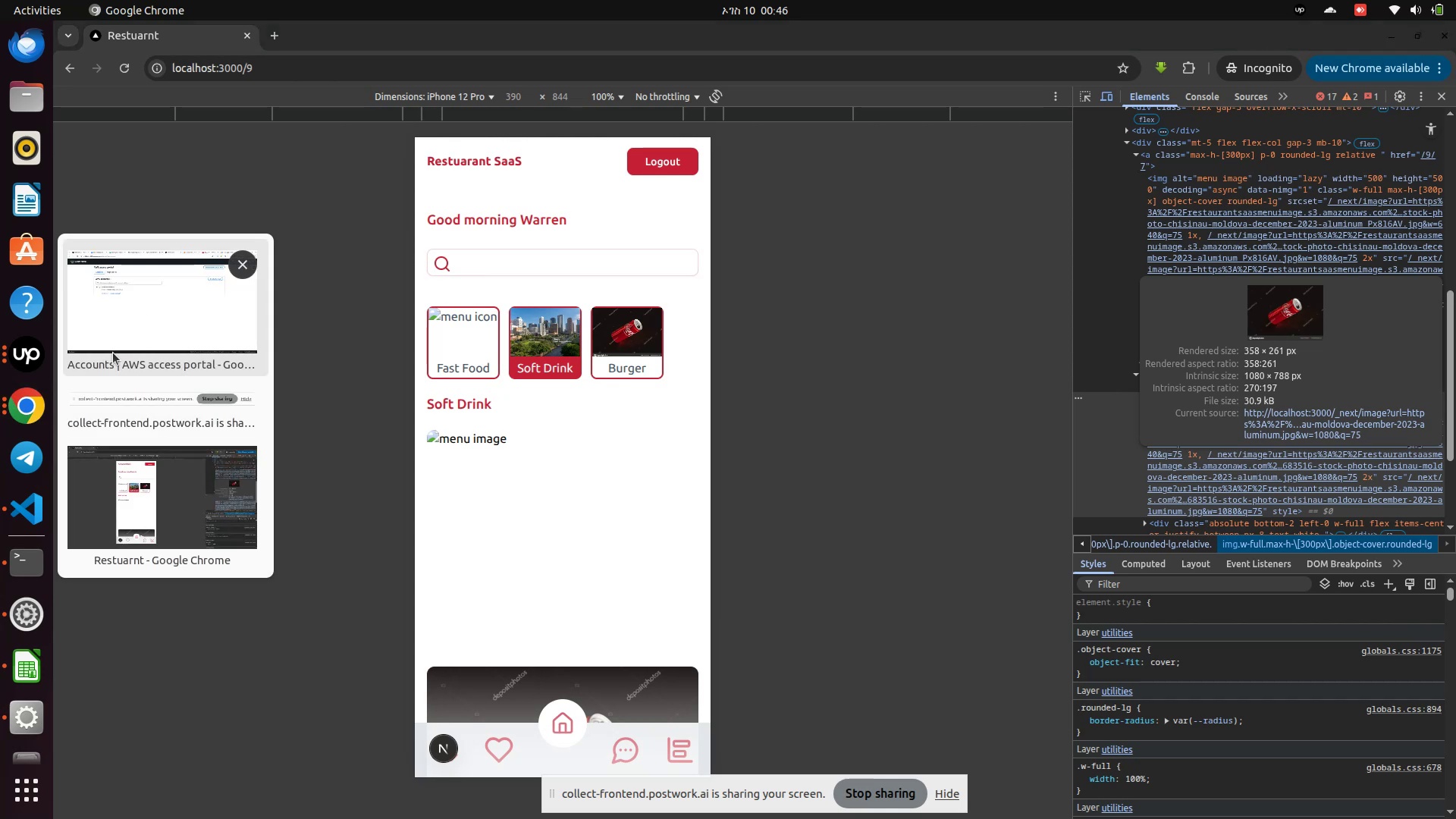 
left_click([138, 299])
 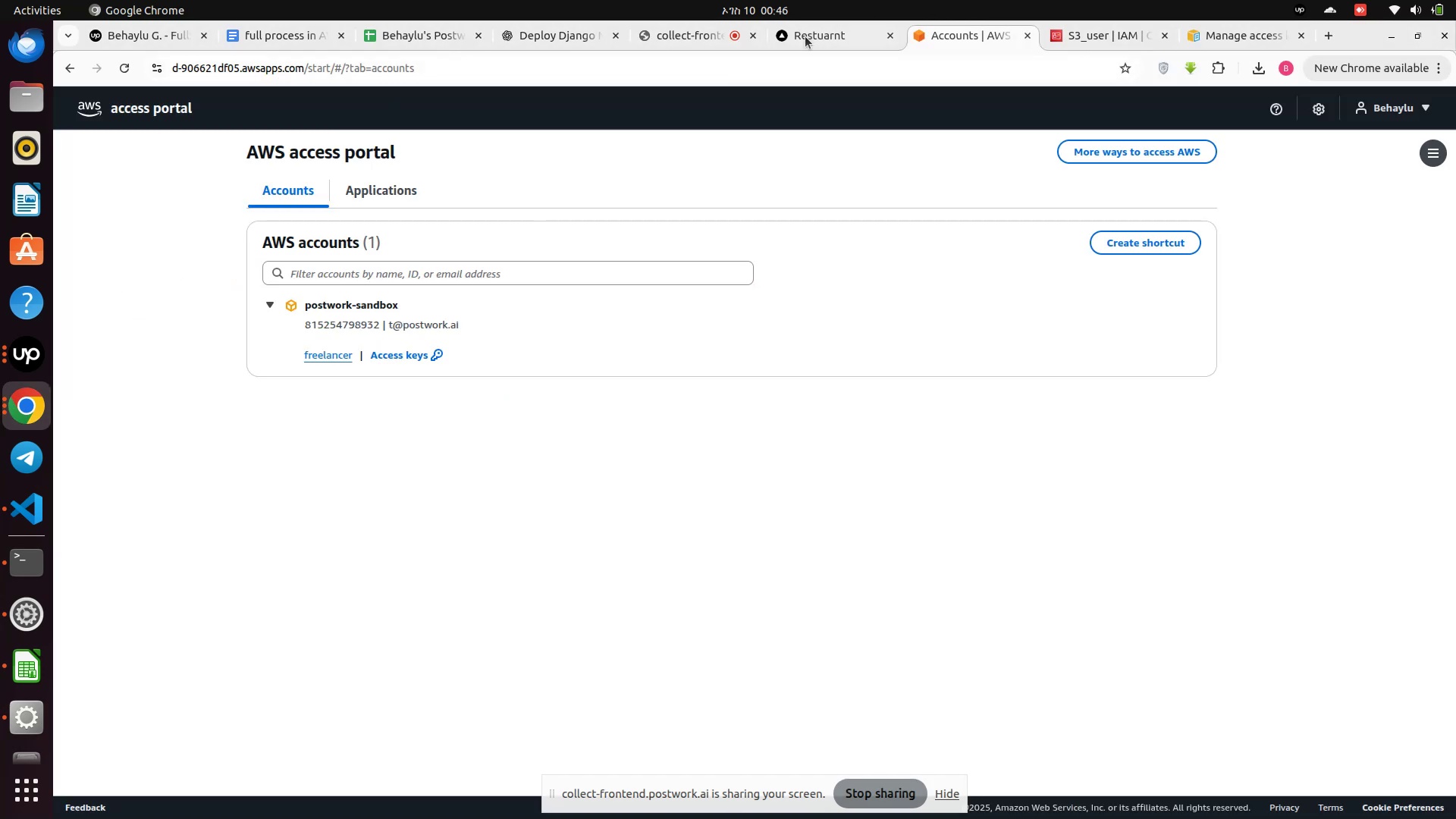 
left_click([794, 39])
 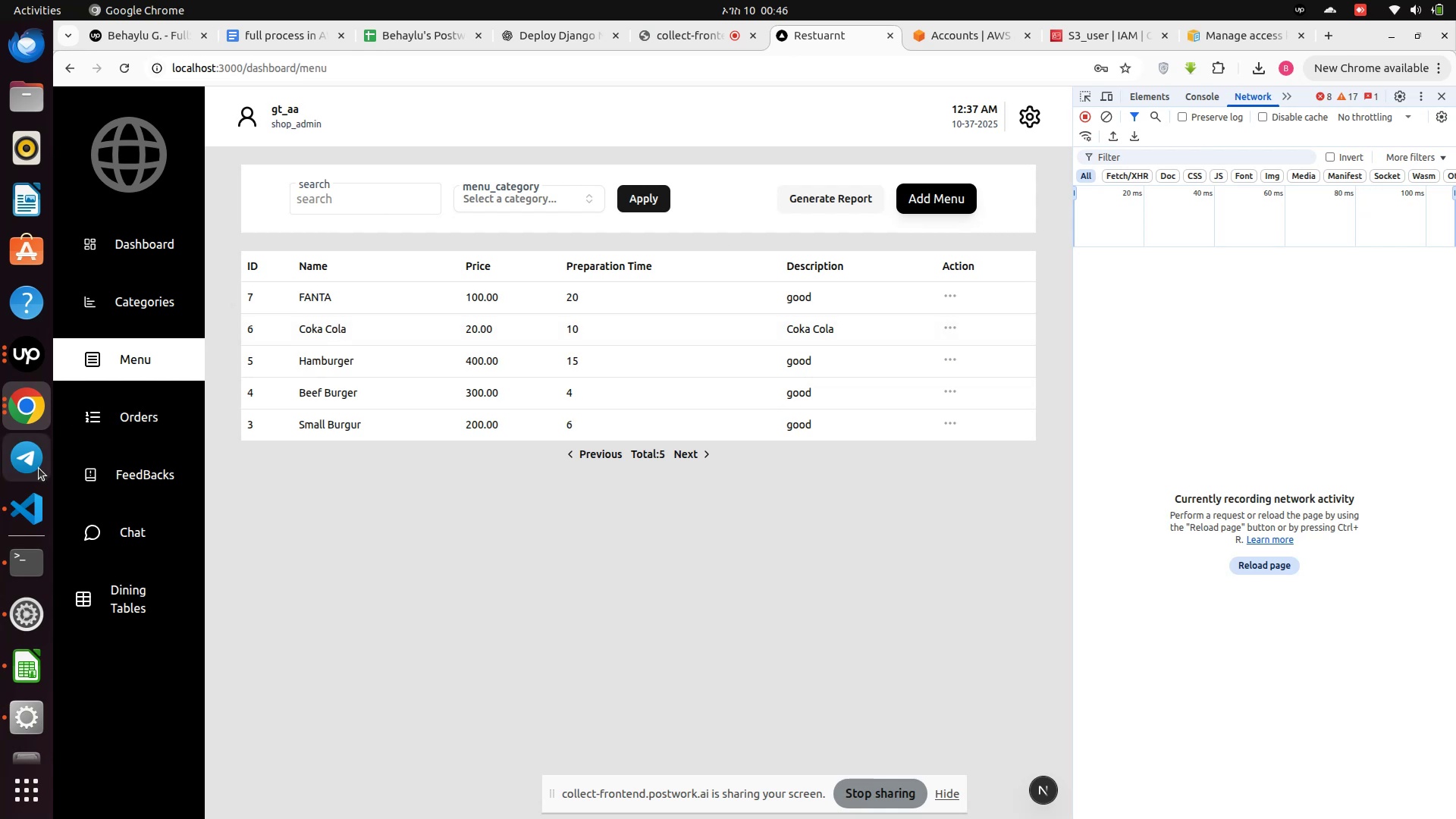 
left_click([39, 418])
 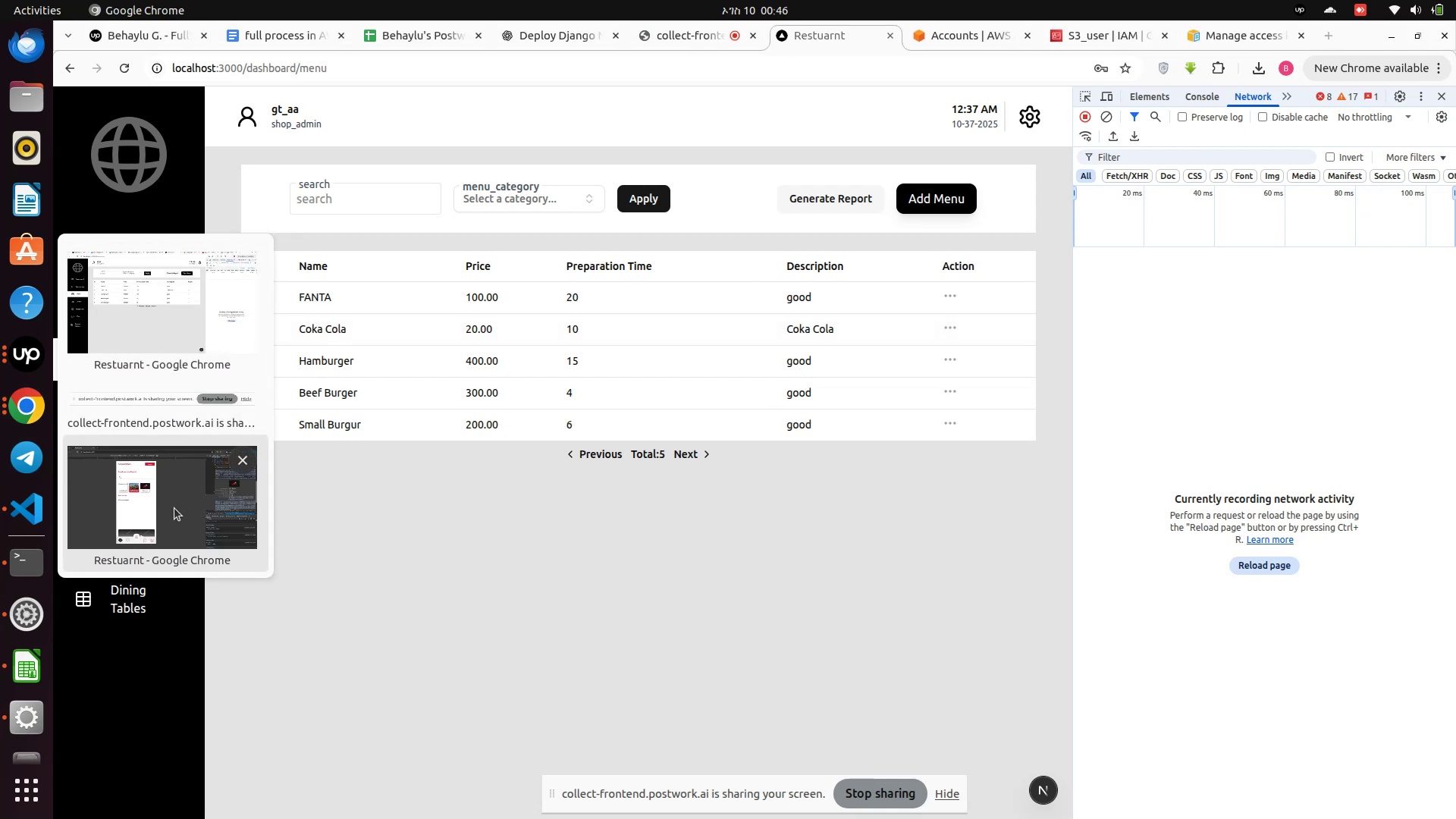 
left_click([174, 508])
 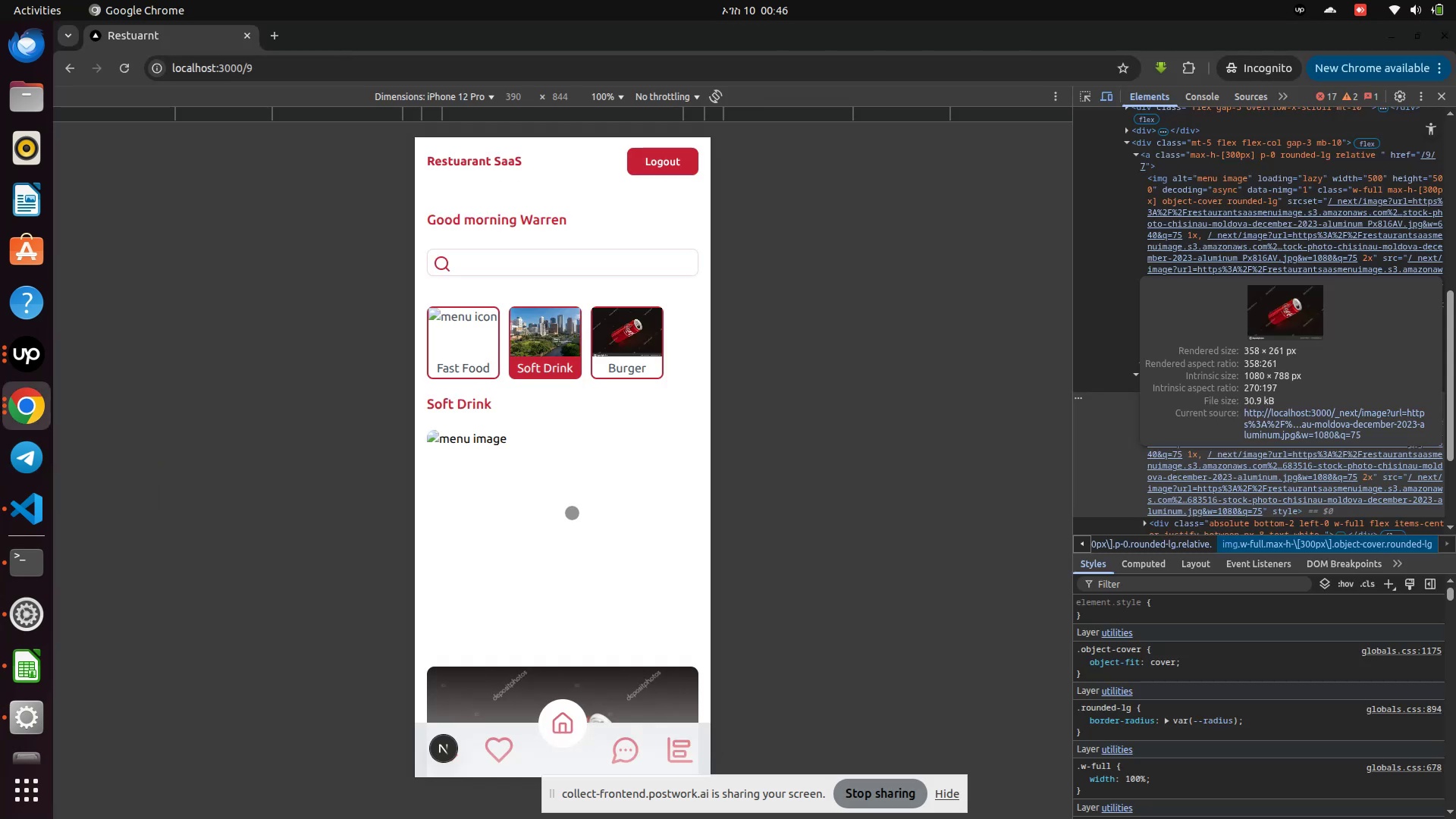 
scroll: coordinate [588, 513], scroll_direction: down, amount: 7.0
 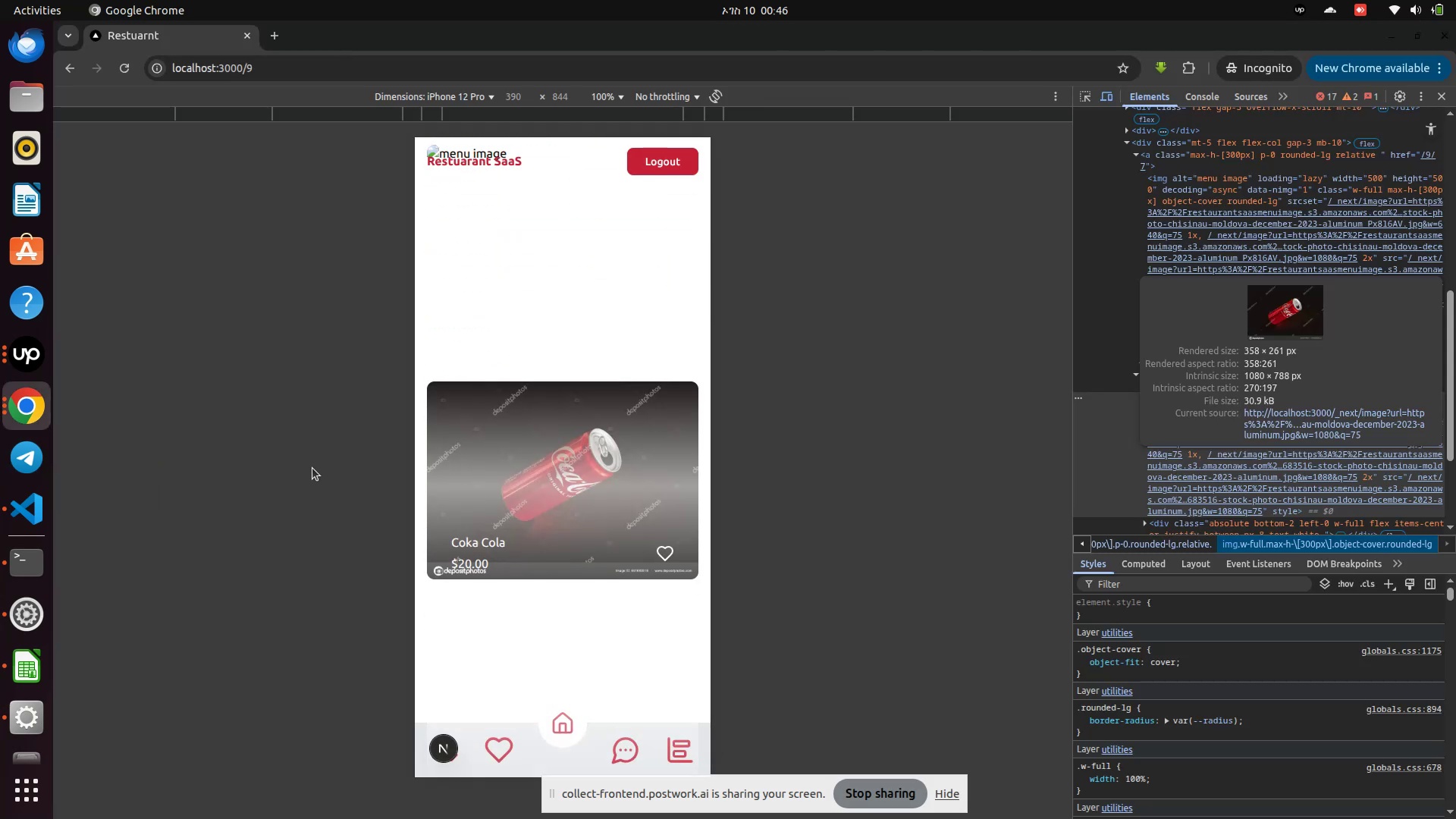 
scroll: coordinate [573, 454], scroll_direction: up, amount: 5.0
 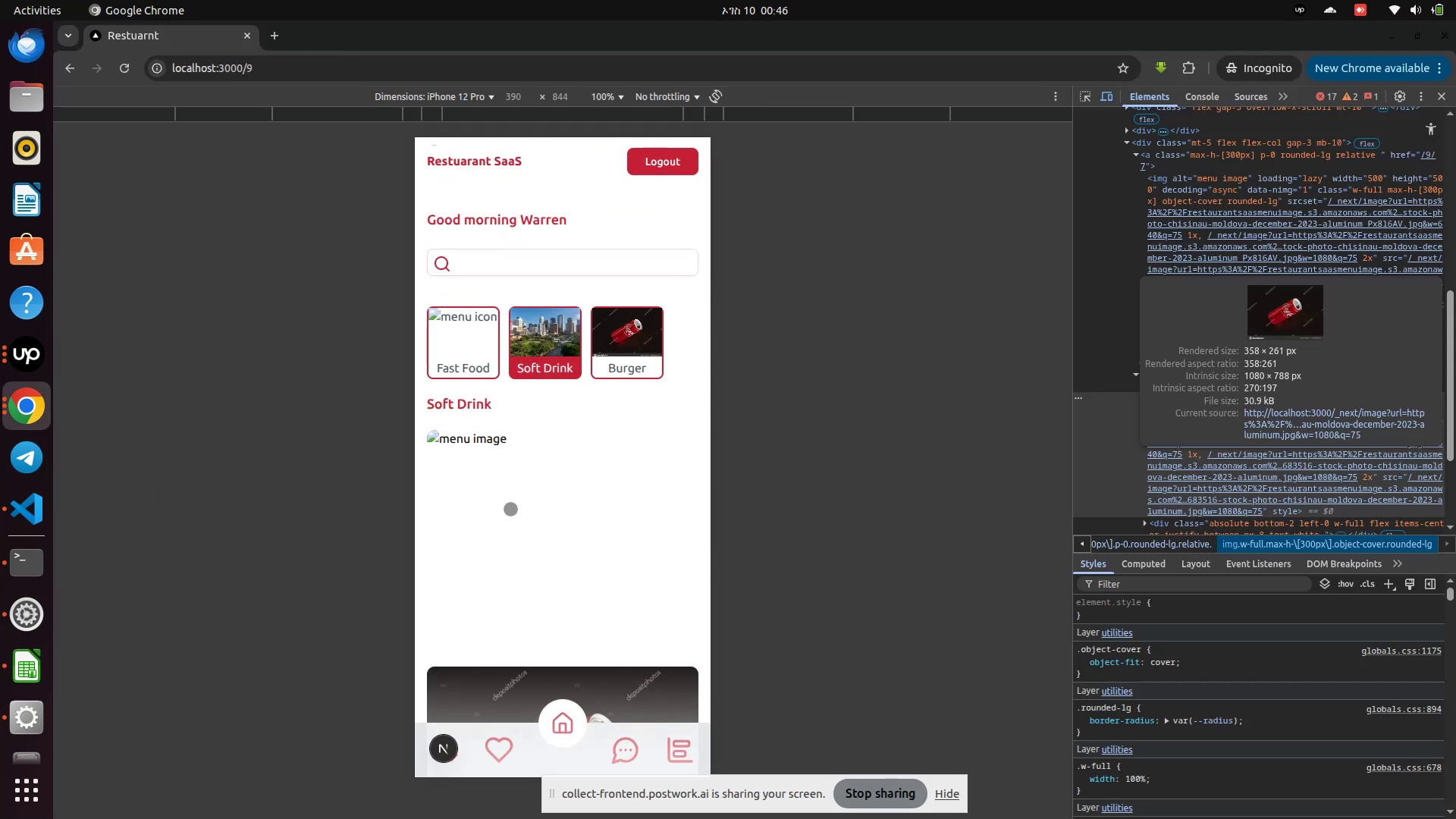 
scroll: coordinate [510, 509], scroll_direction: down, amount: 1.0
 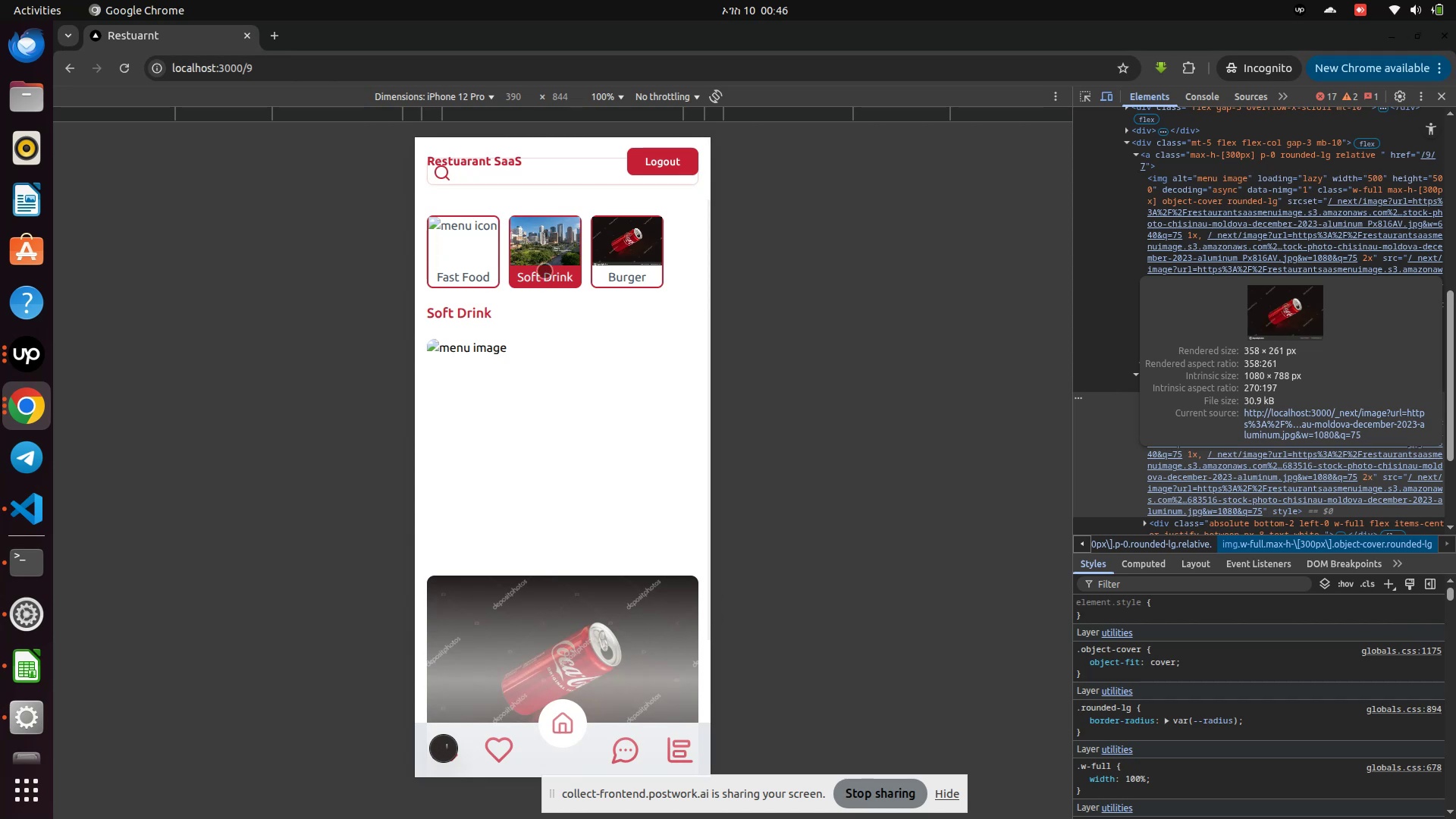 
left_click([548, 255])
 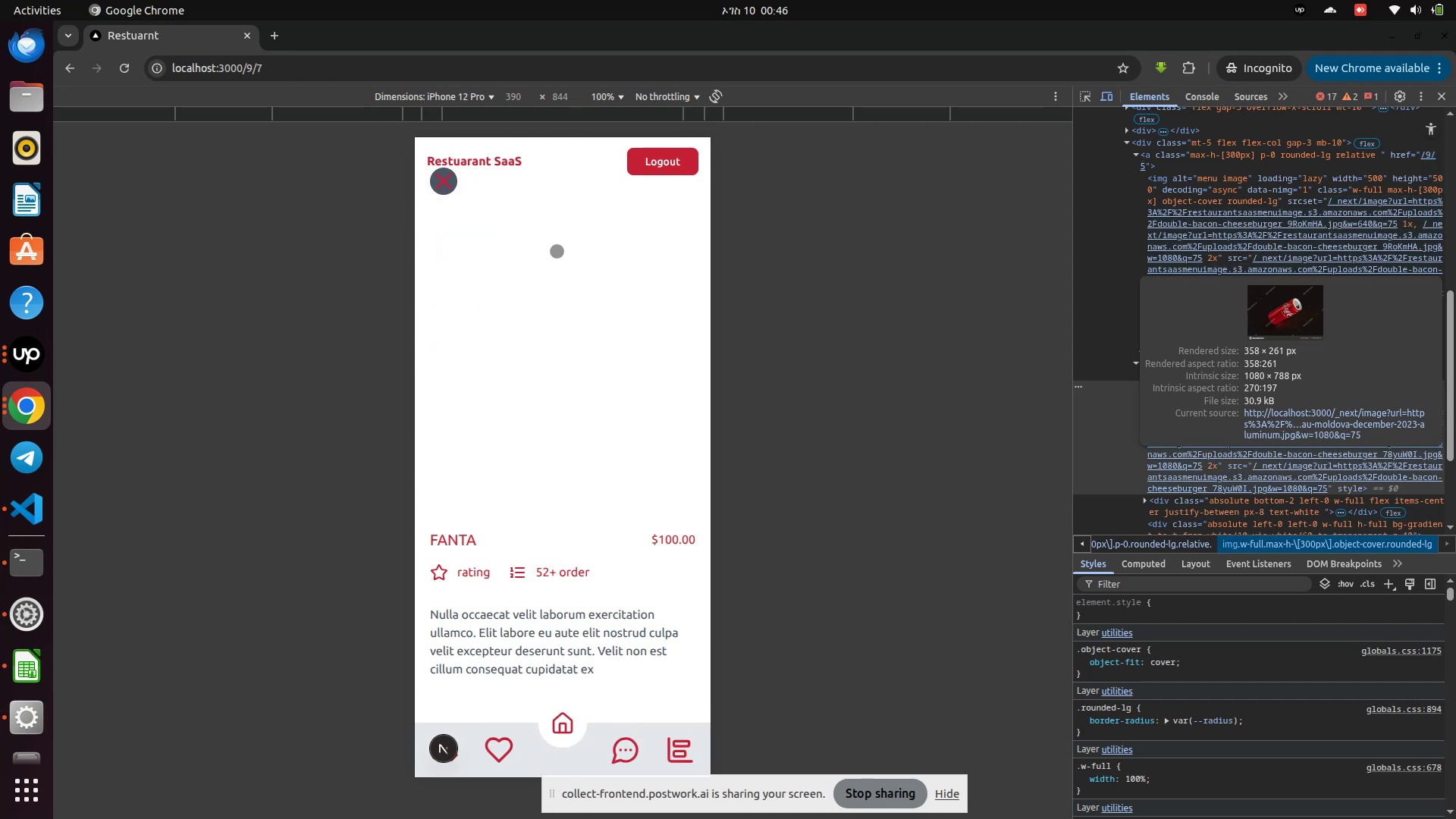 
scroll: coordinate [557, 314], scroll_direction: up, amount: 1.0
 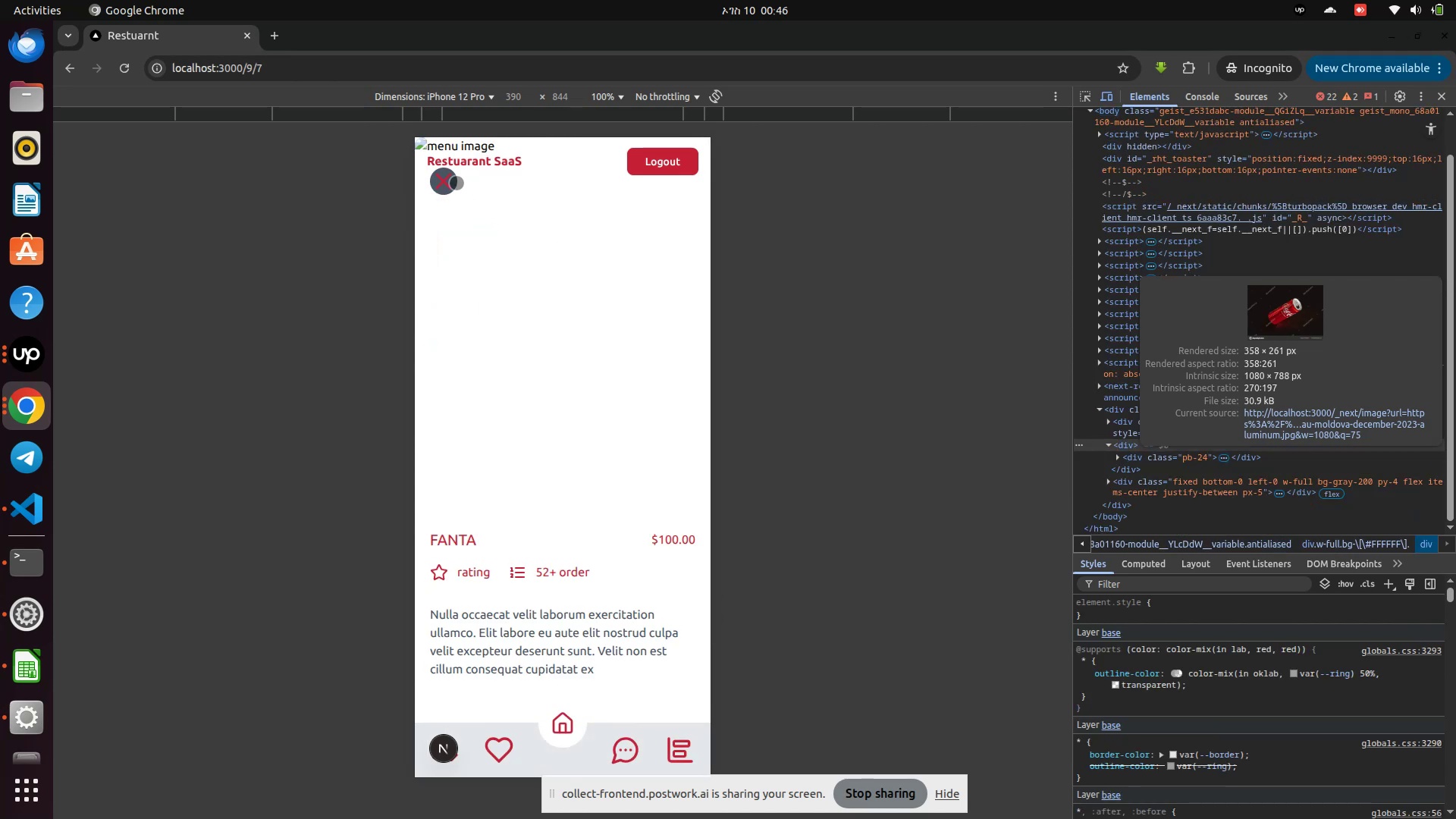 
left_click([453, 184])
 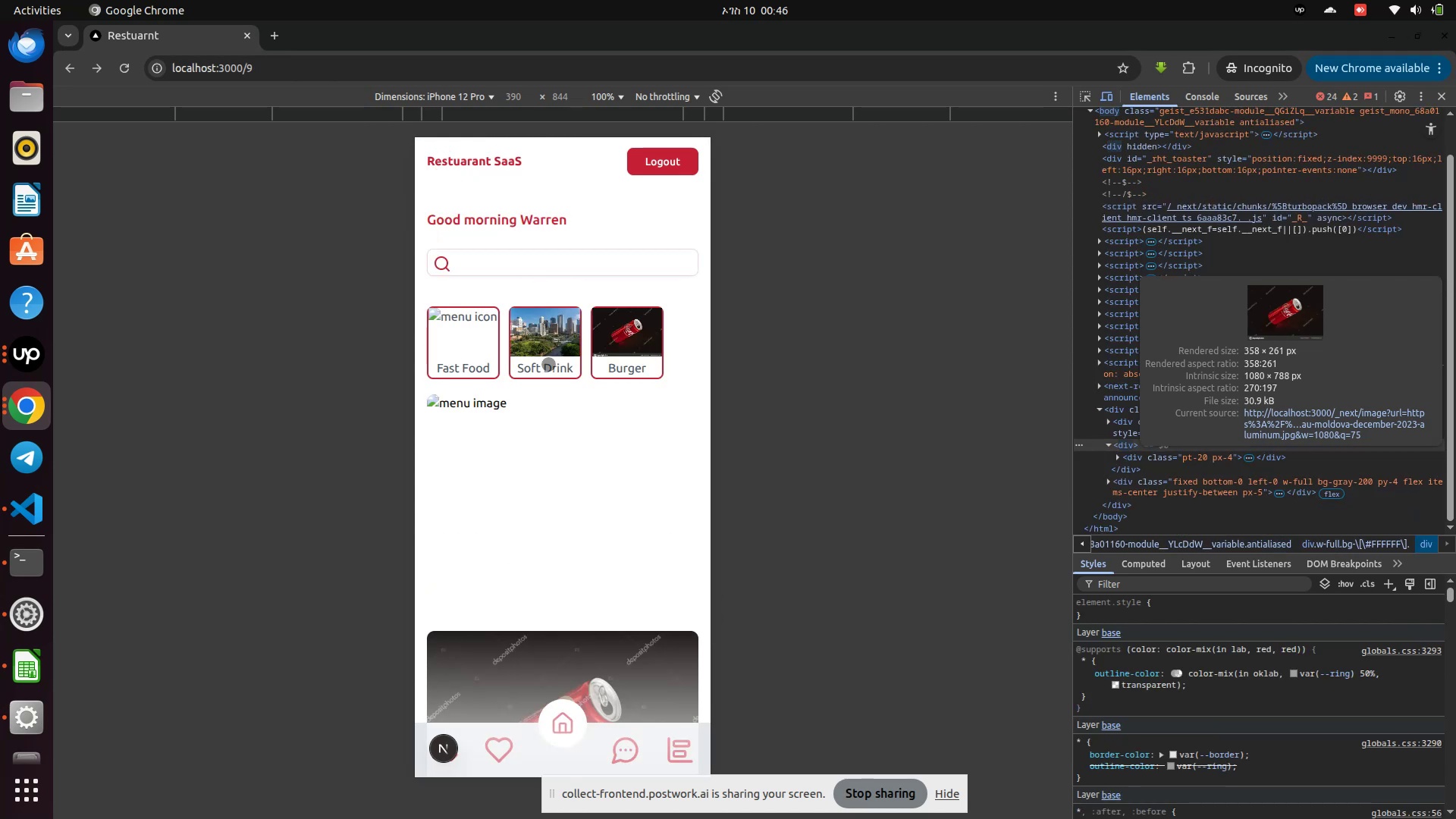 
left_click([548, 364])
 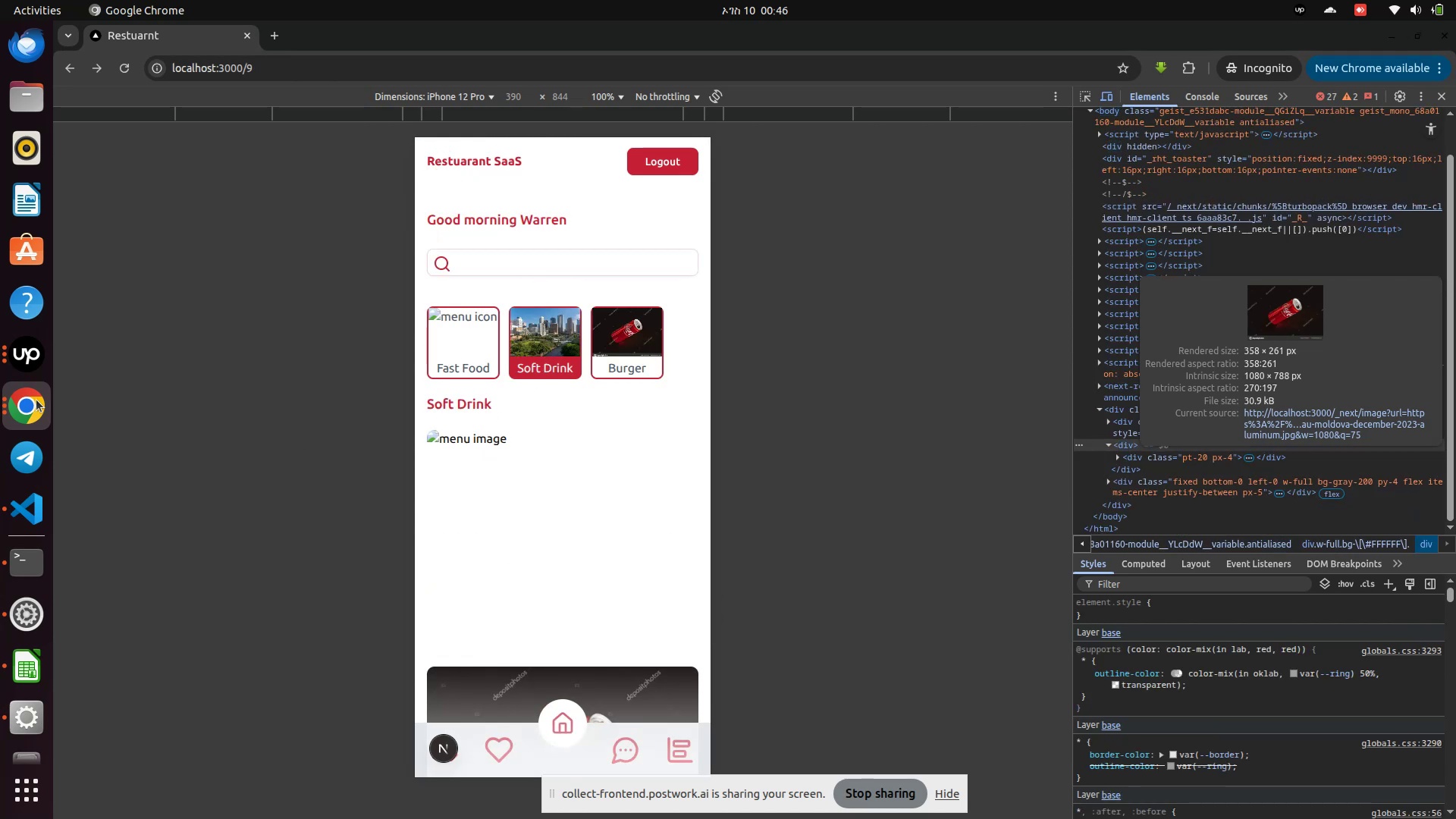 
scroll: coordinate [508, 457], scroll_direction: down, amount: 4.0
 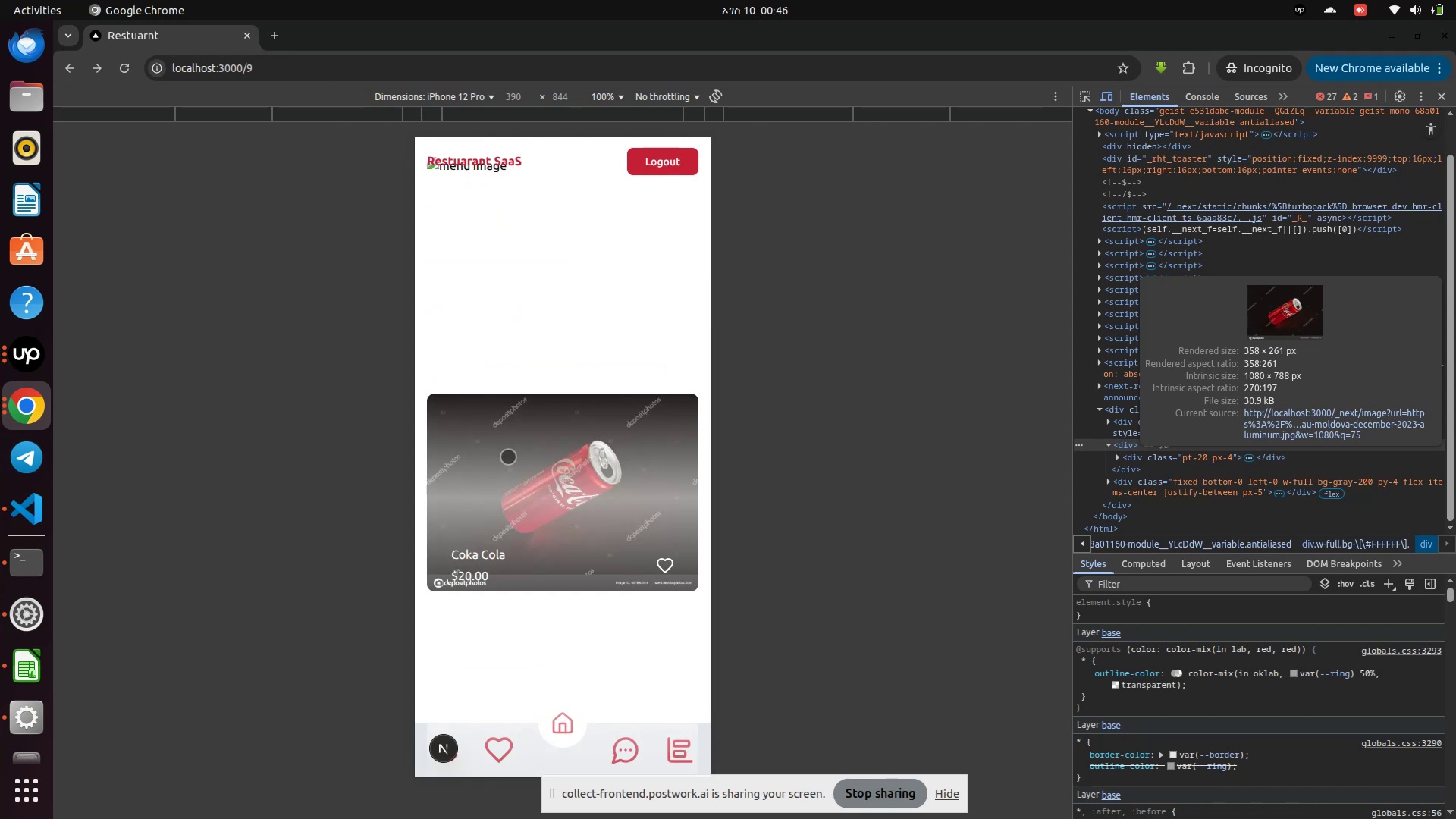 
scroll: coordinate [508, 457], scroll_direction: up, amount: 4.0
 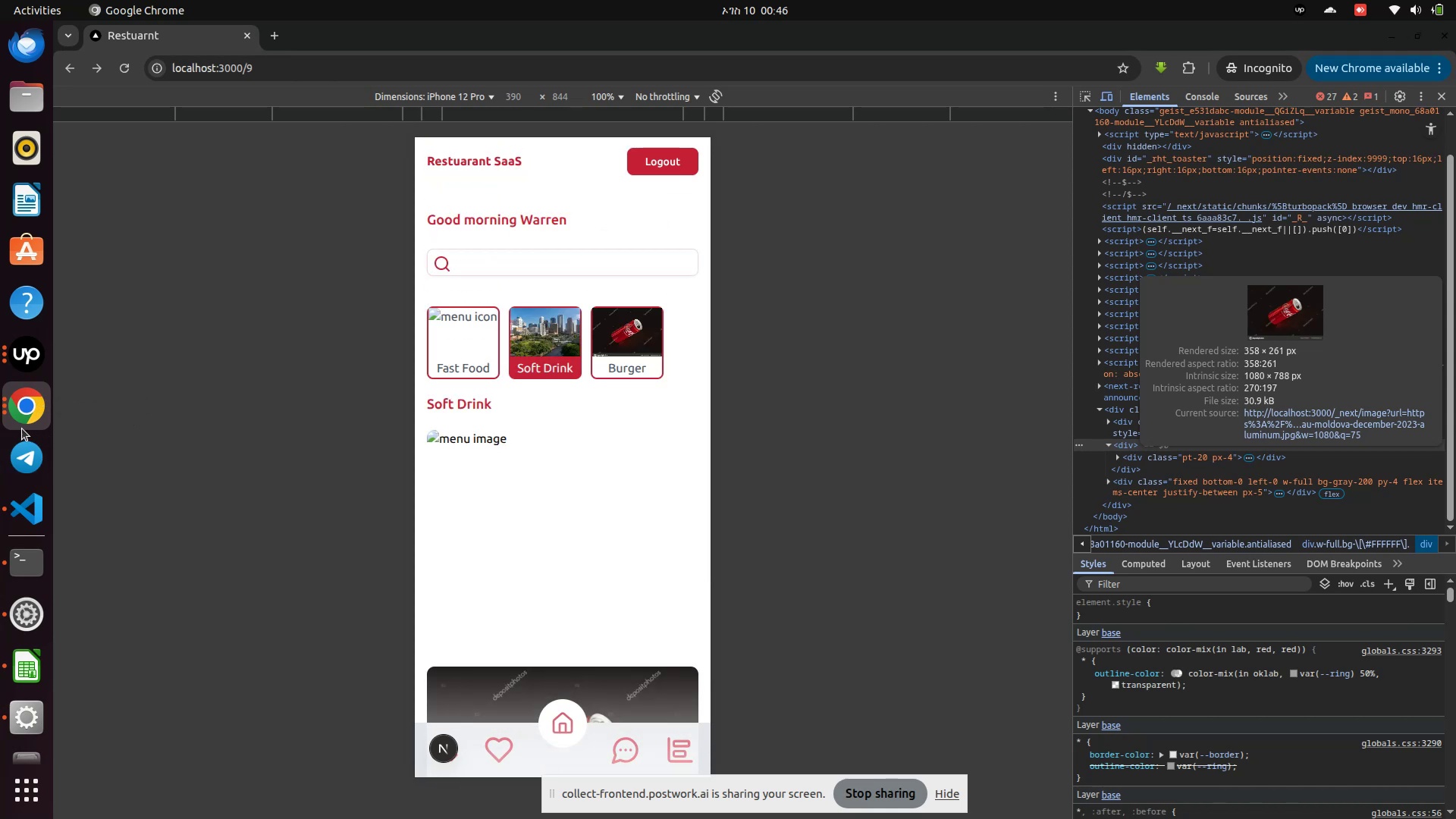 
left_click([14, 413])
 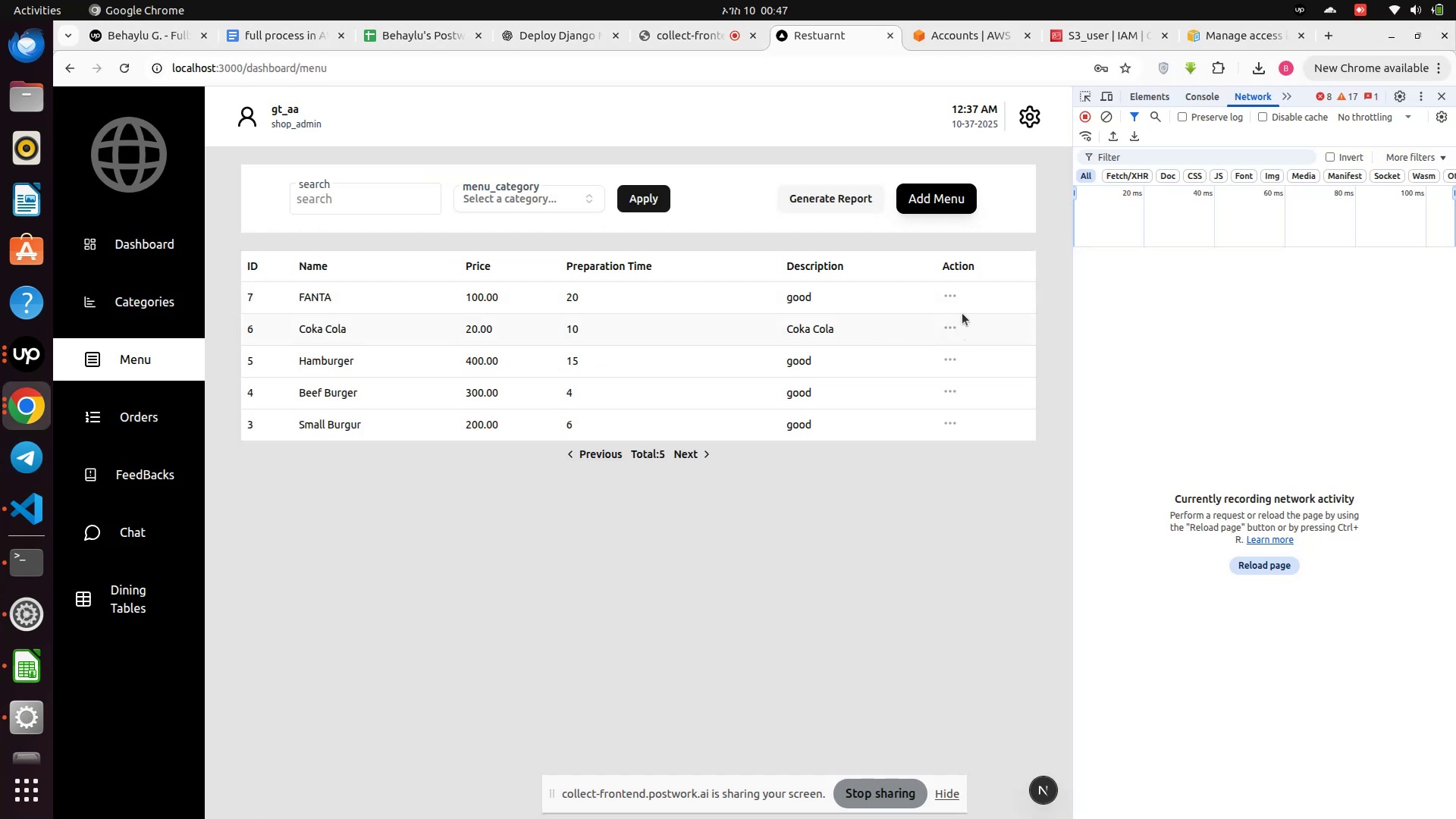 
left_click([955, 290])
 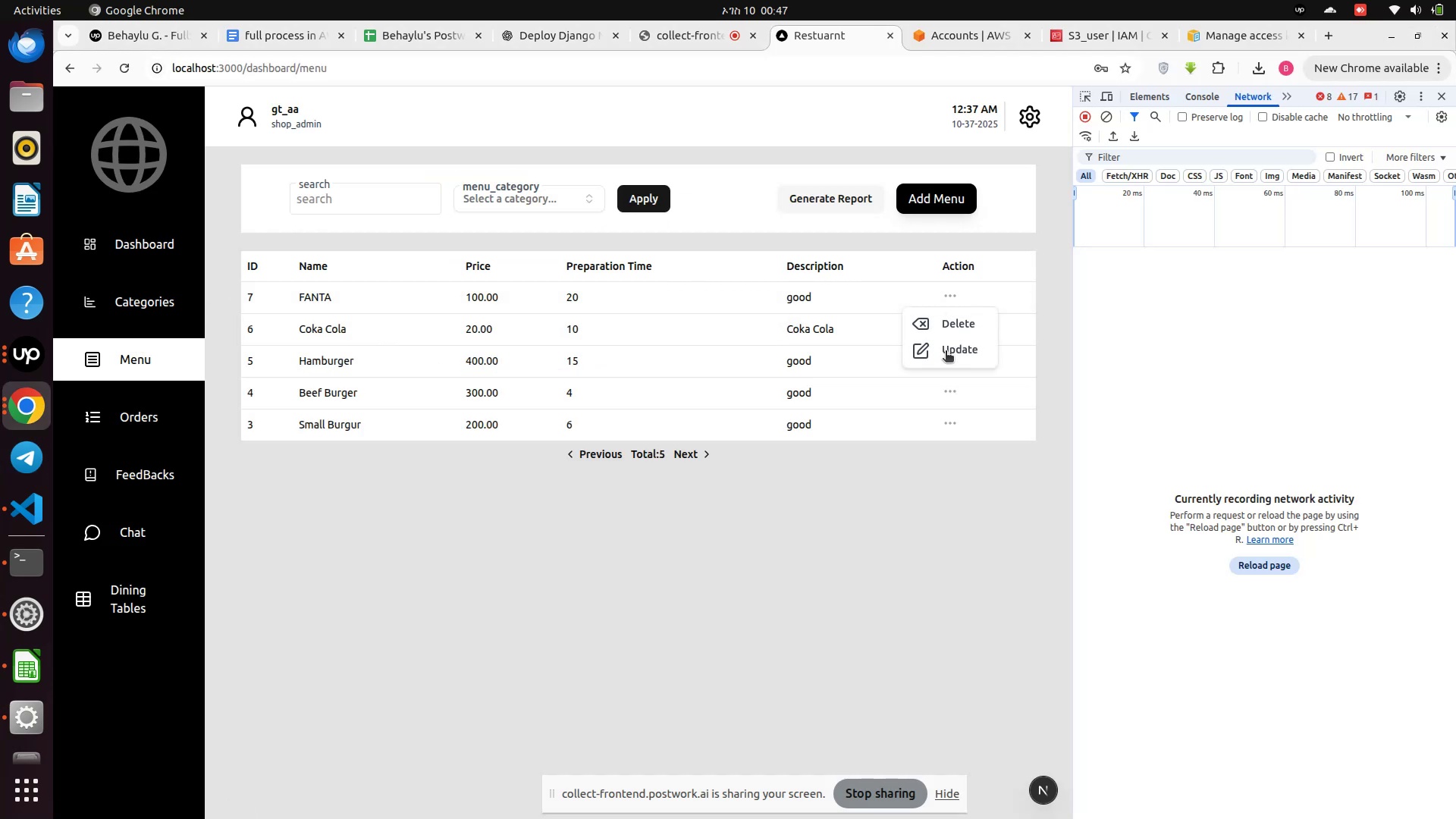 
left_click([946, 354])
 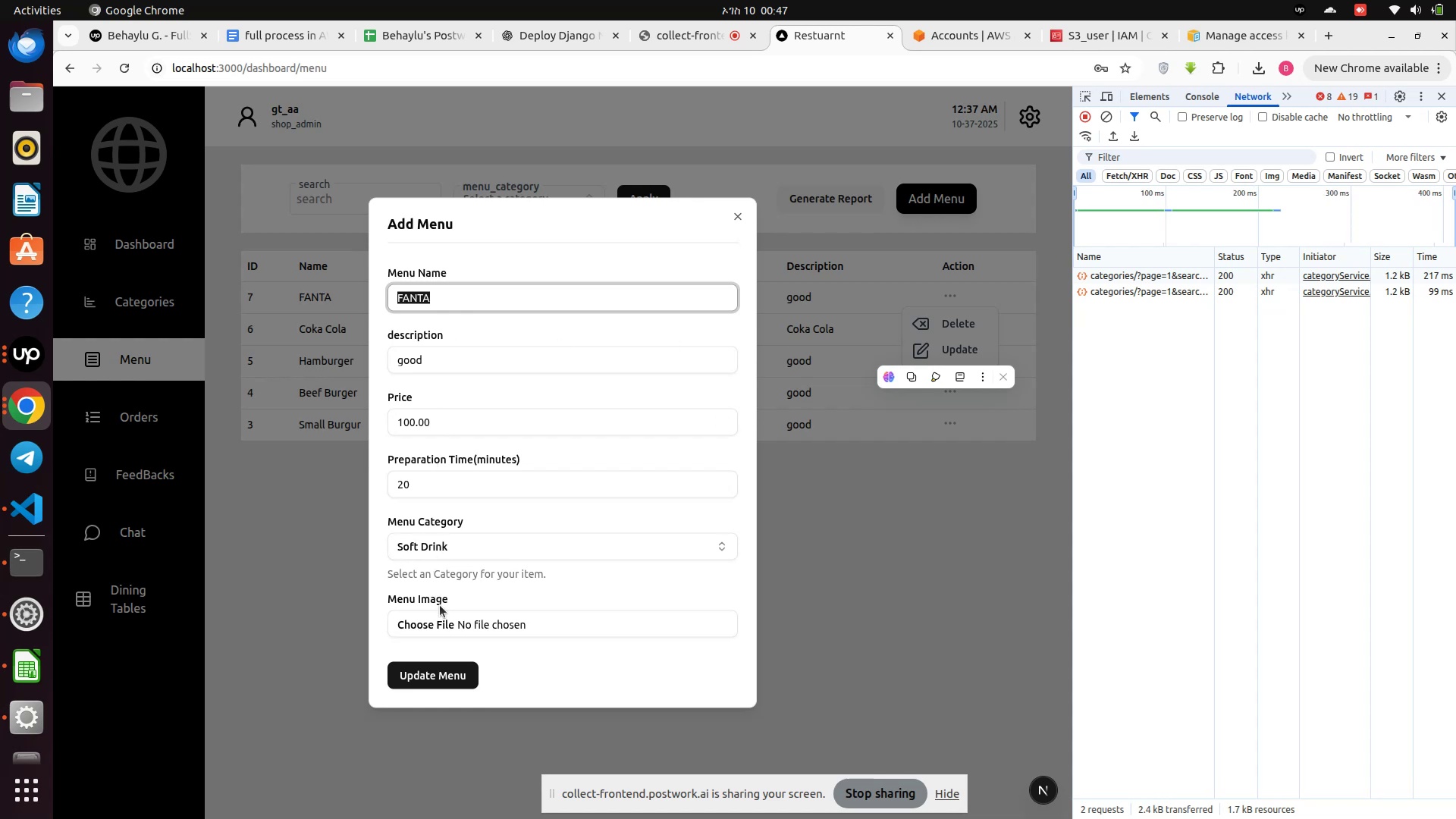 
left_click([447, 622])
 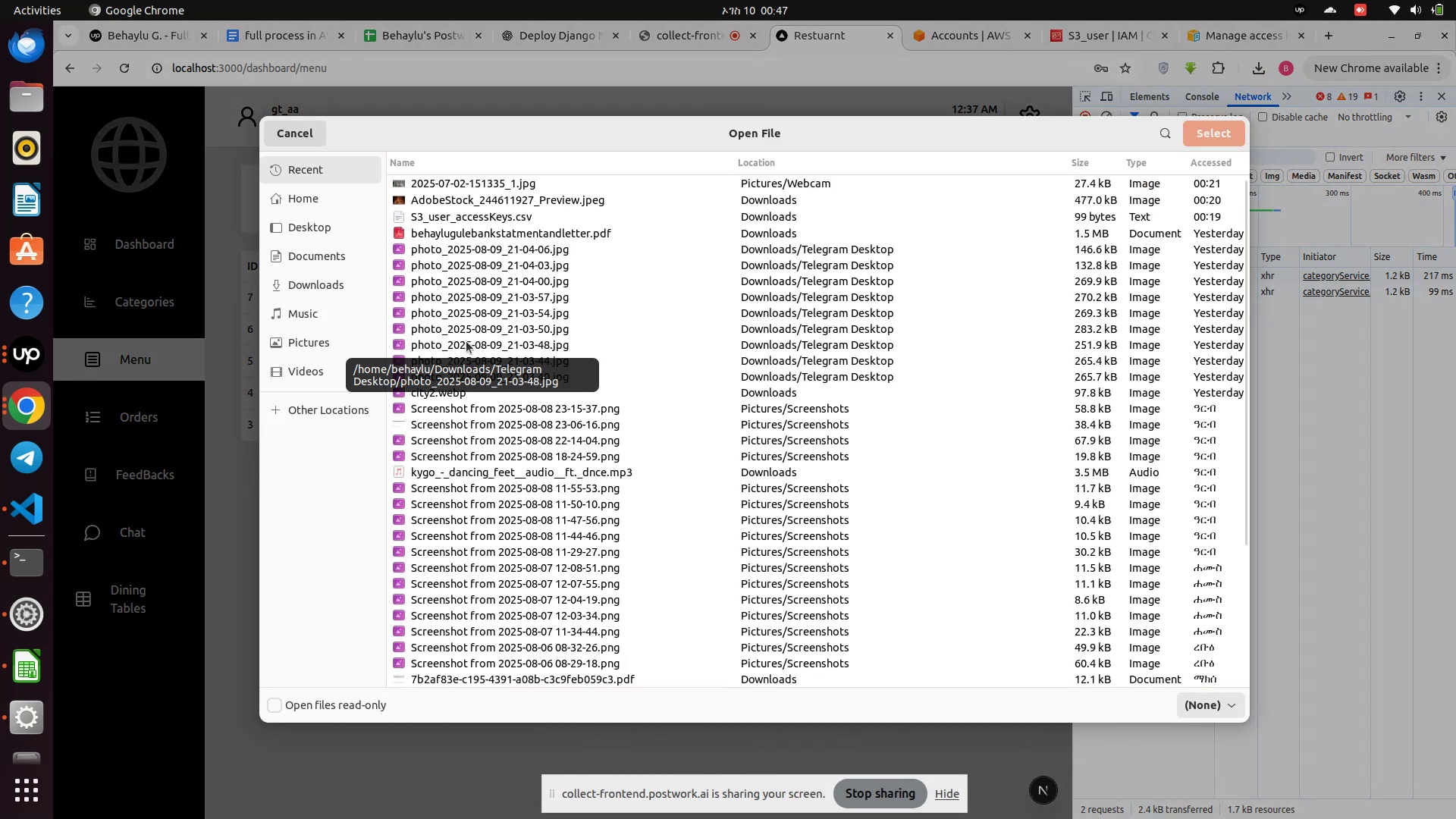 
wait(7.23)
 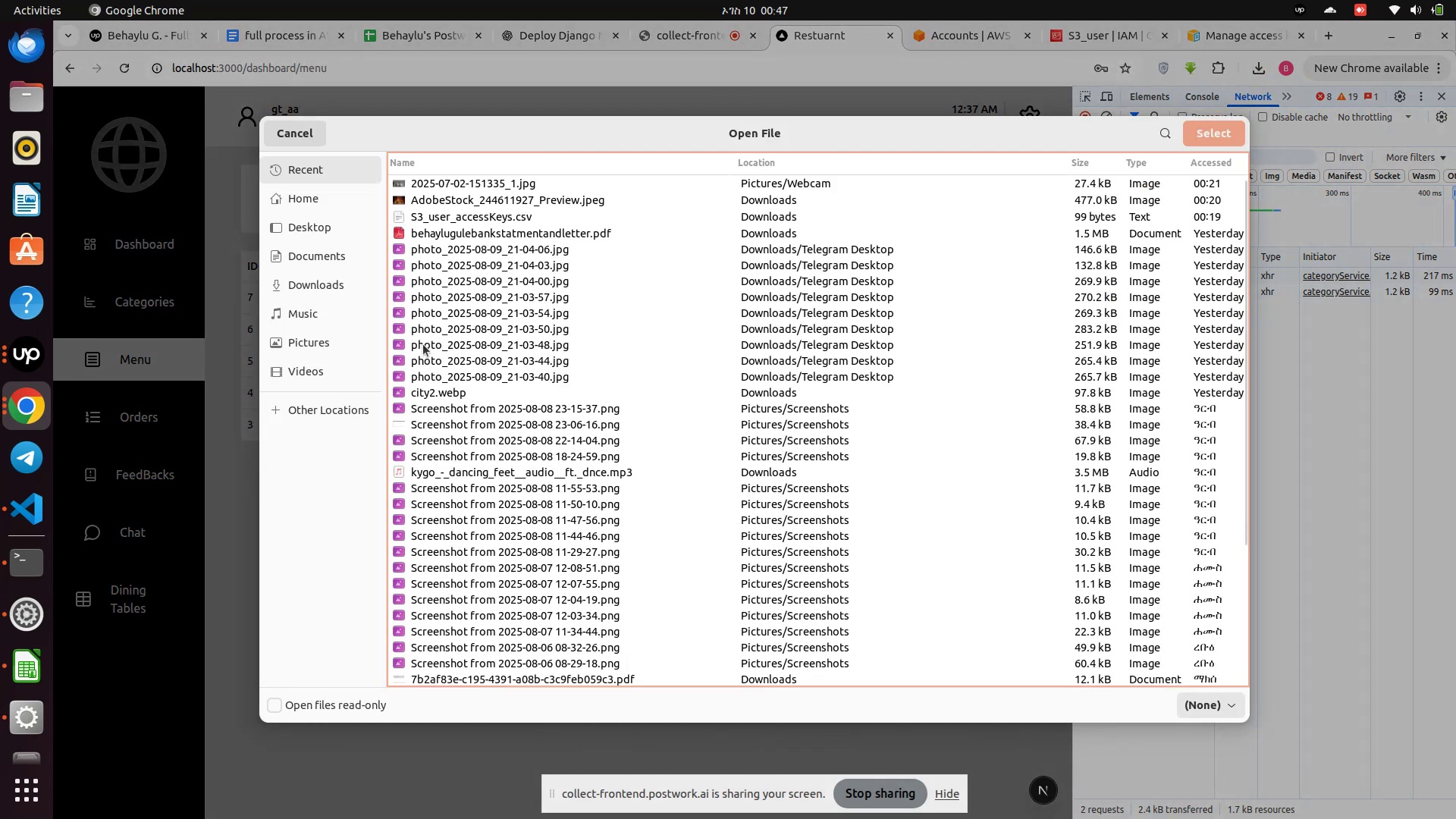 
double_click([435, 394])
 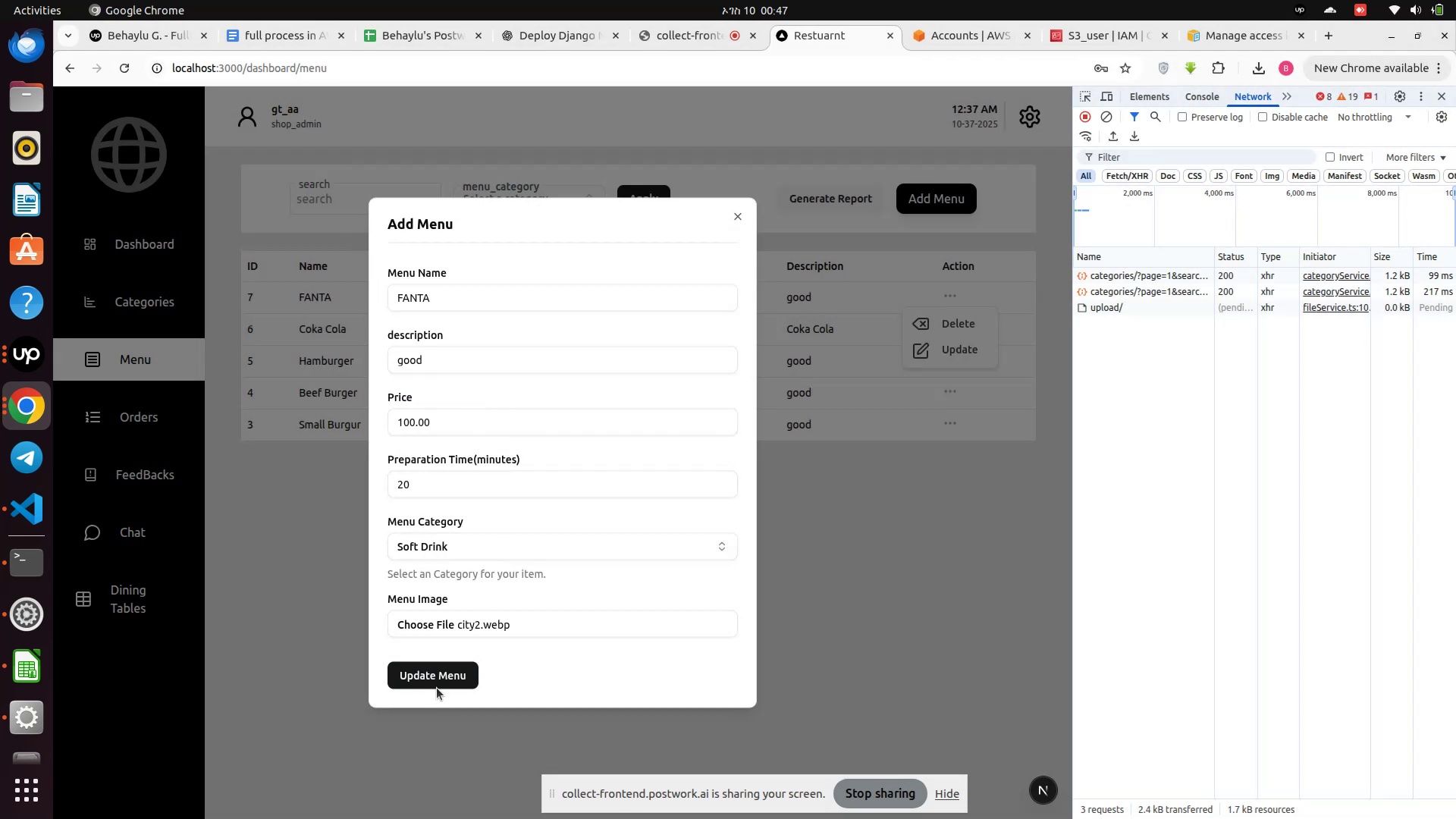 
left_click([443, 676])
 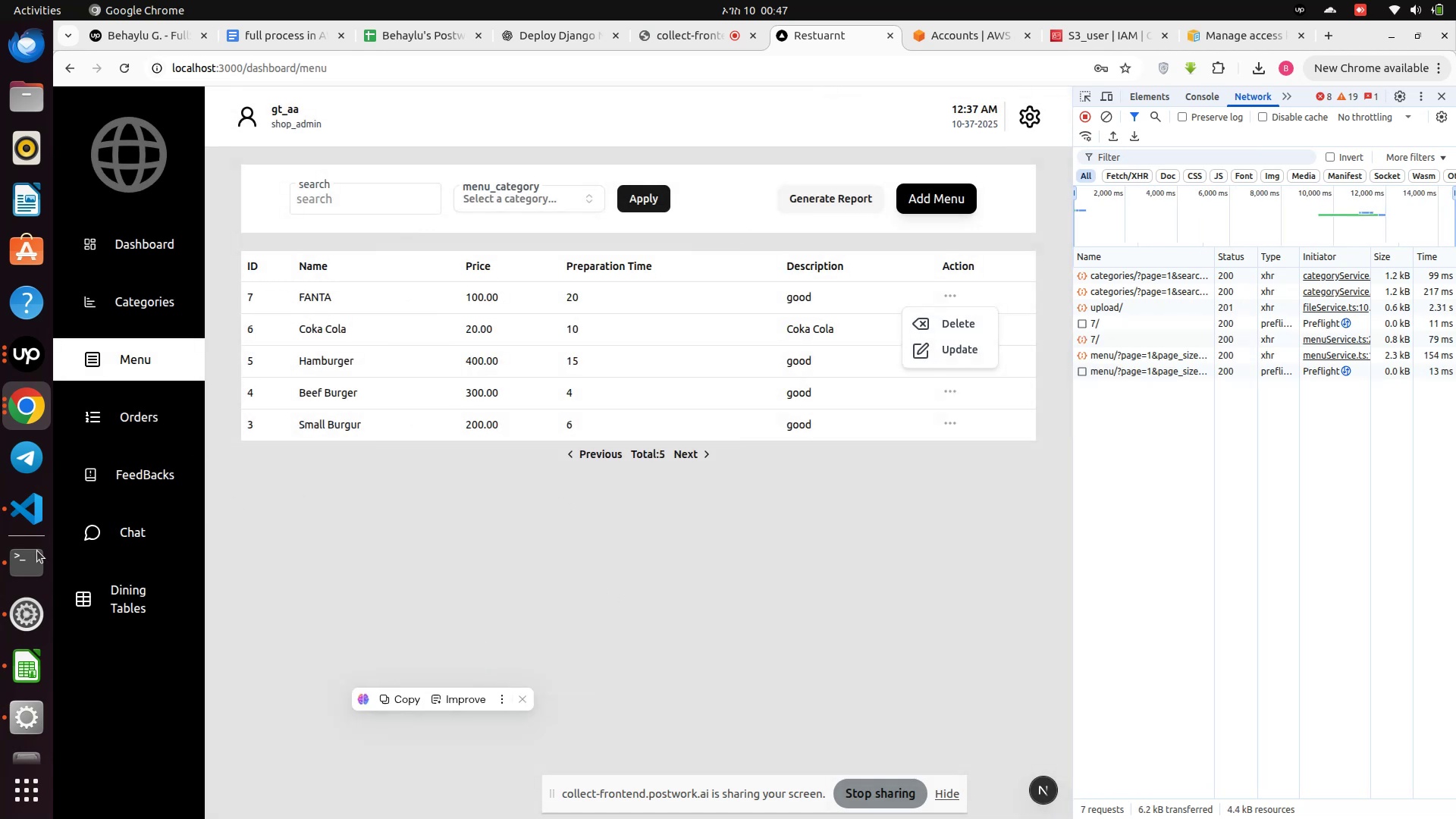 
left_click([33, 410])
 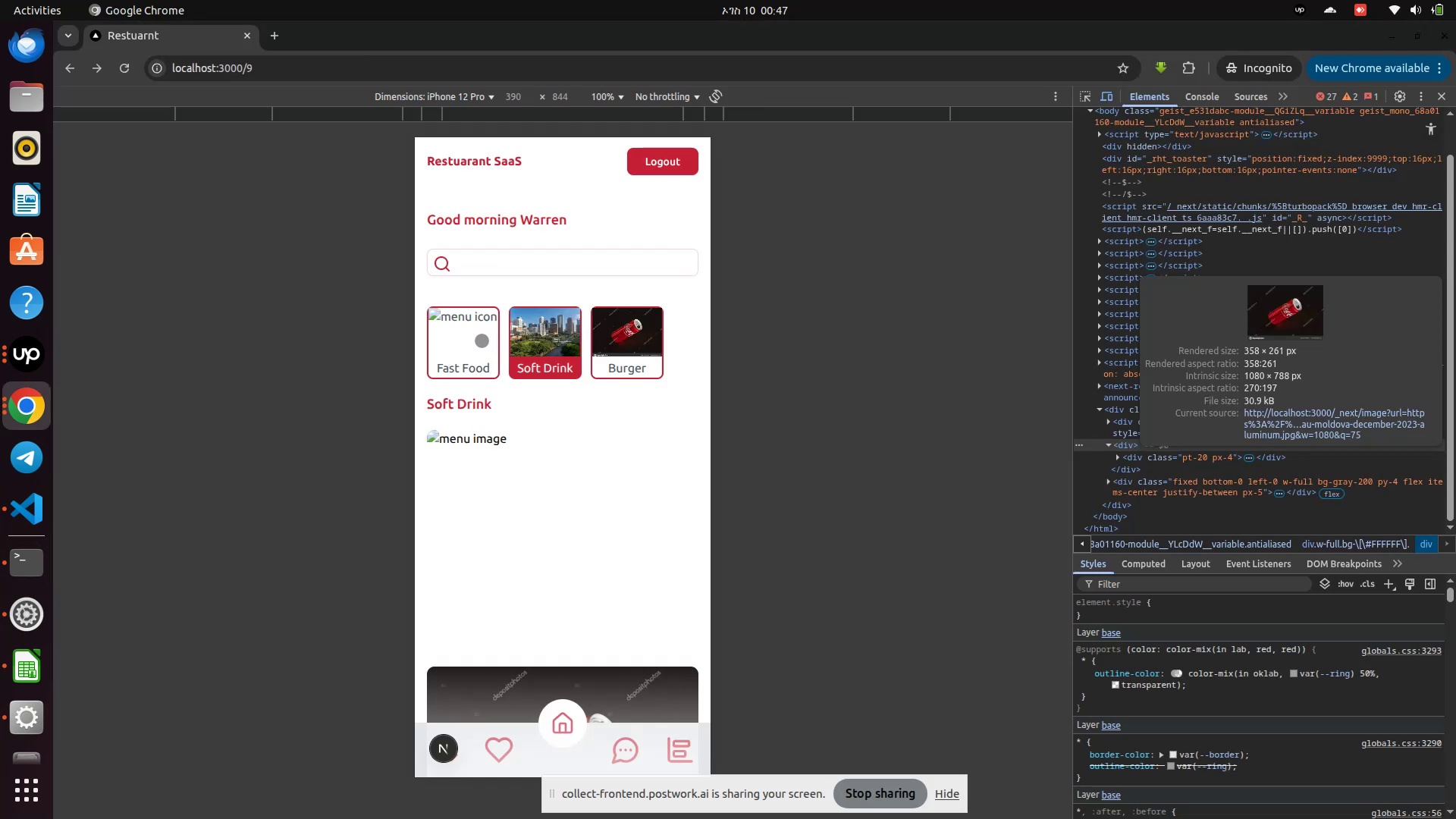 
left_click([635, 358])
 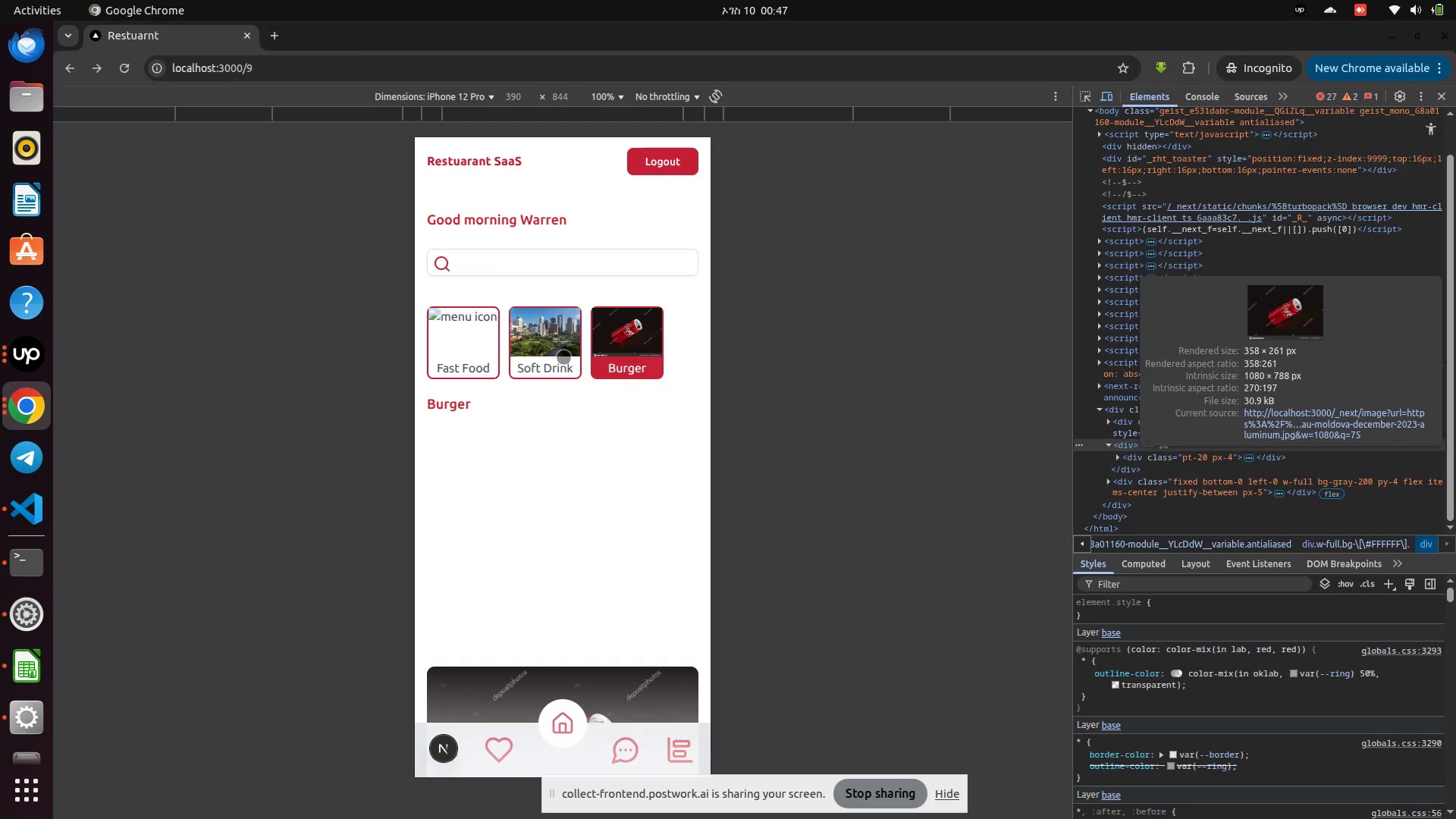 
left_click([563, 356])
 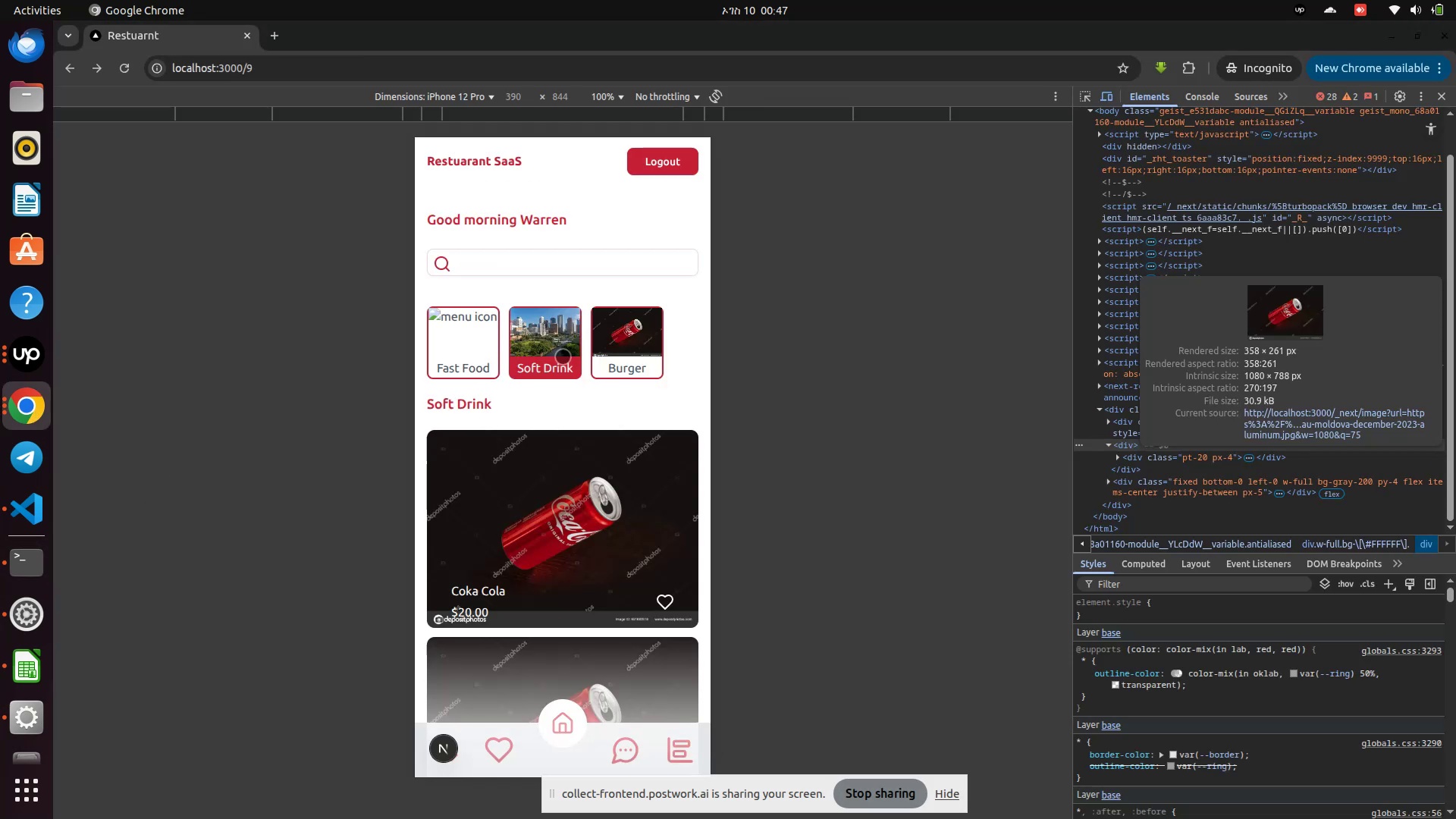 
scroll: coordinate [551, 494], scroll_direction: down, amount: 8.0
 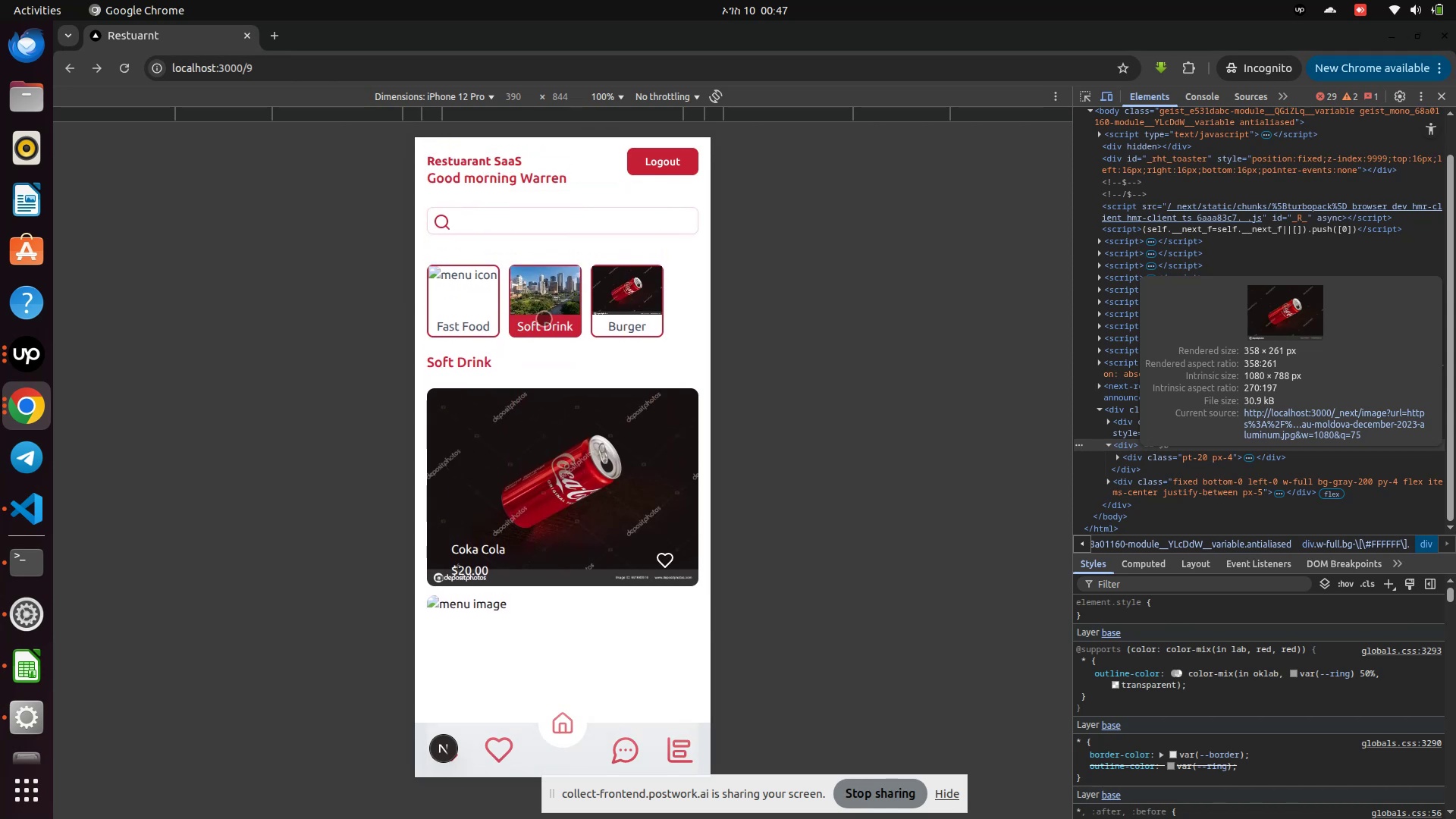 
left_click([632, 298])
 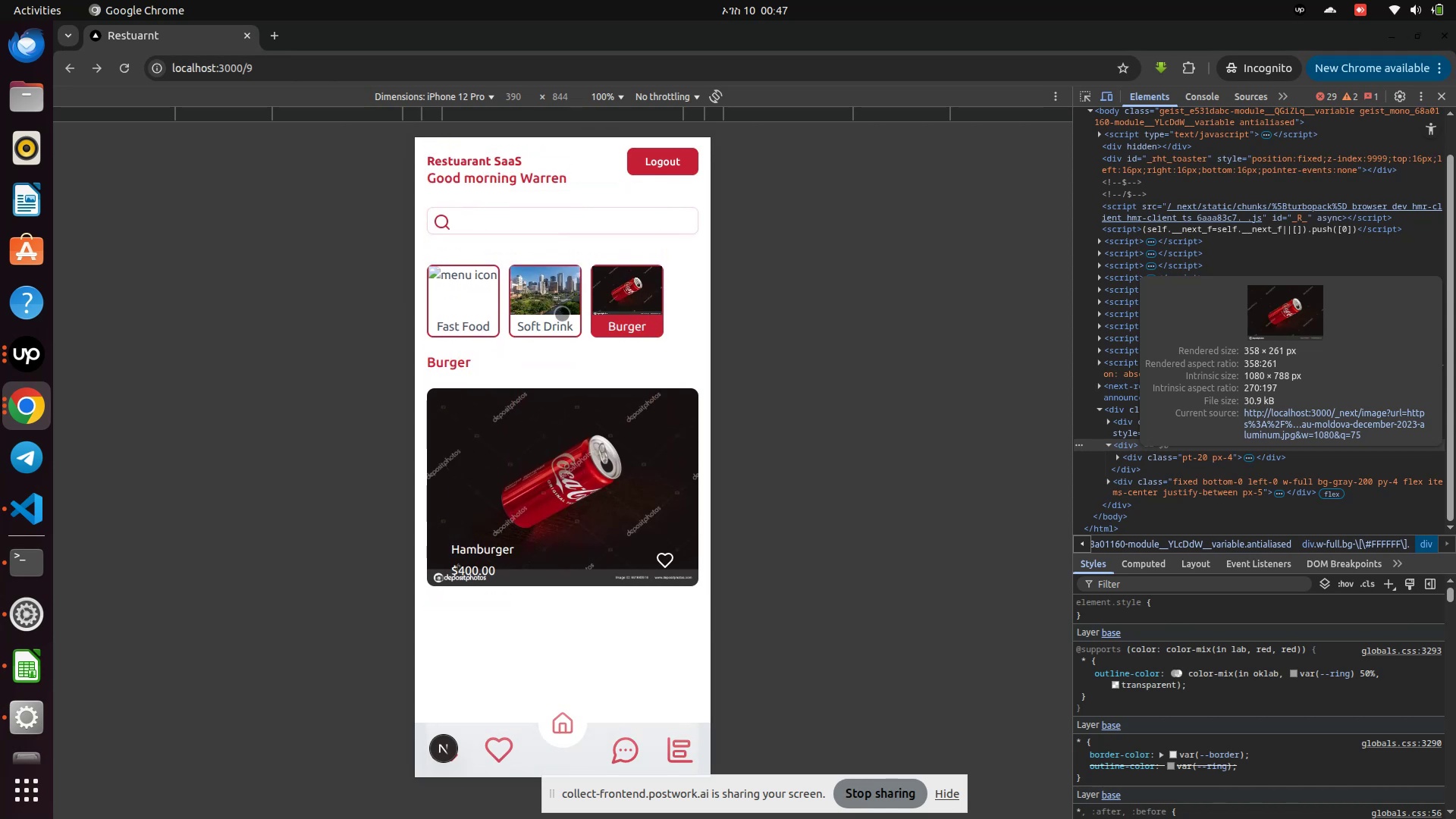 
left_click([562, 314])
 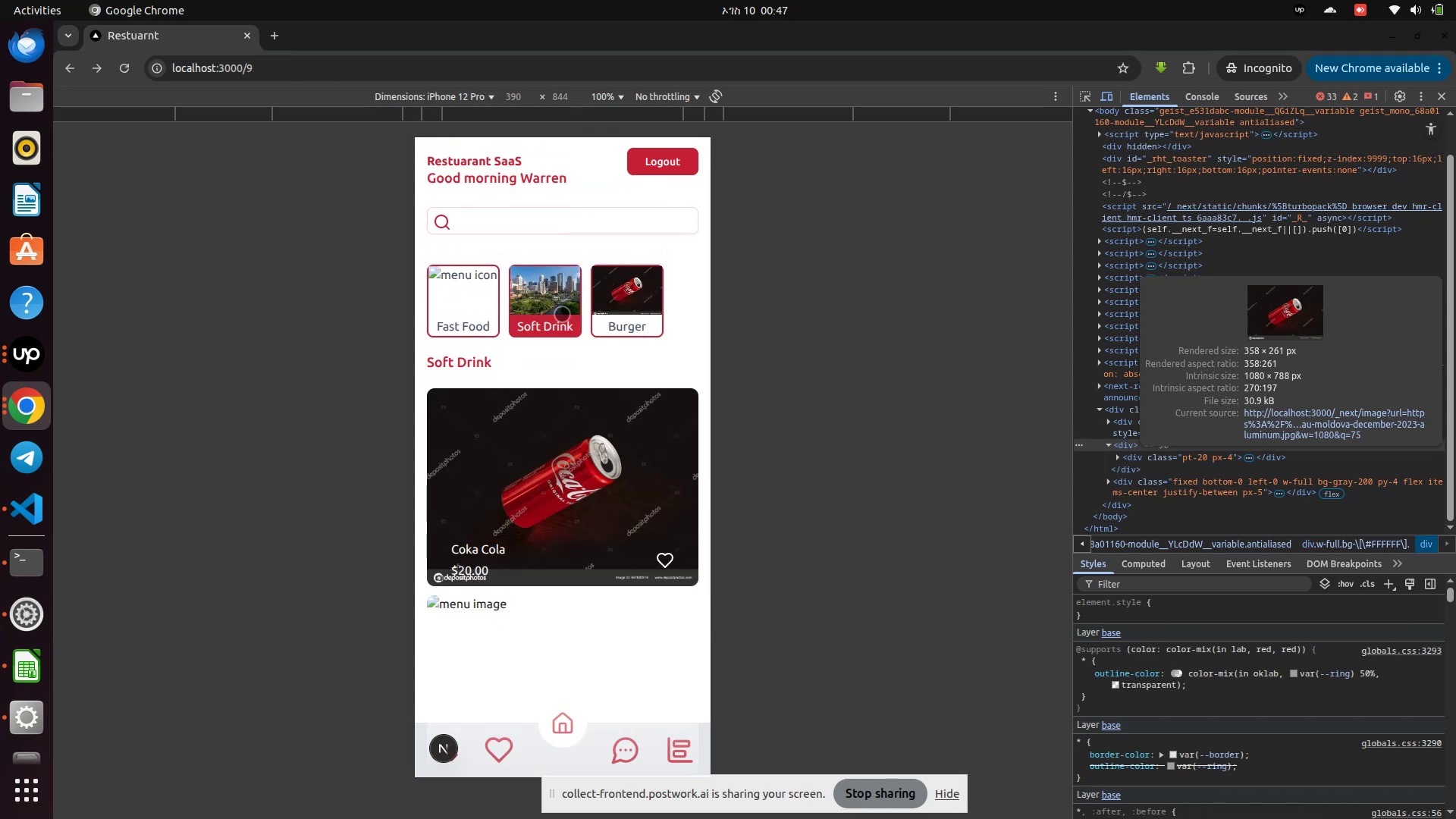 
scroll: coordinate [562, 314], scroll_direction: down, amount: 3.0
 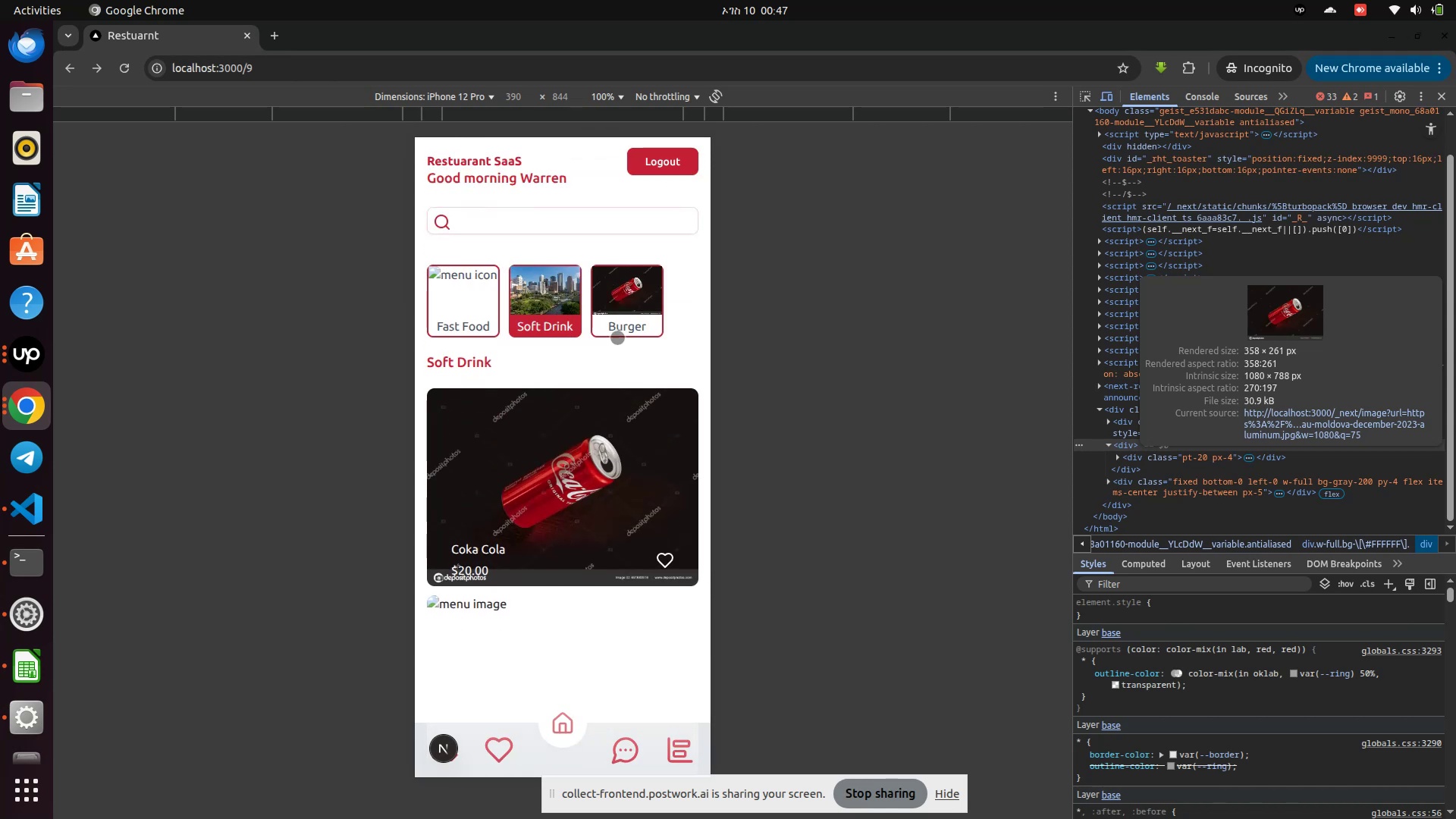 
left_click([617, 334])
 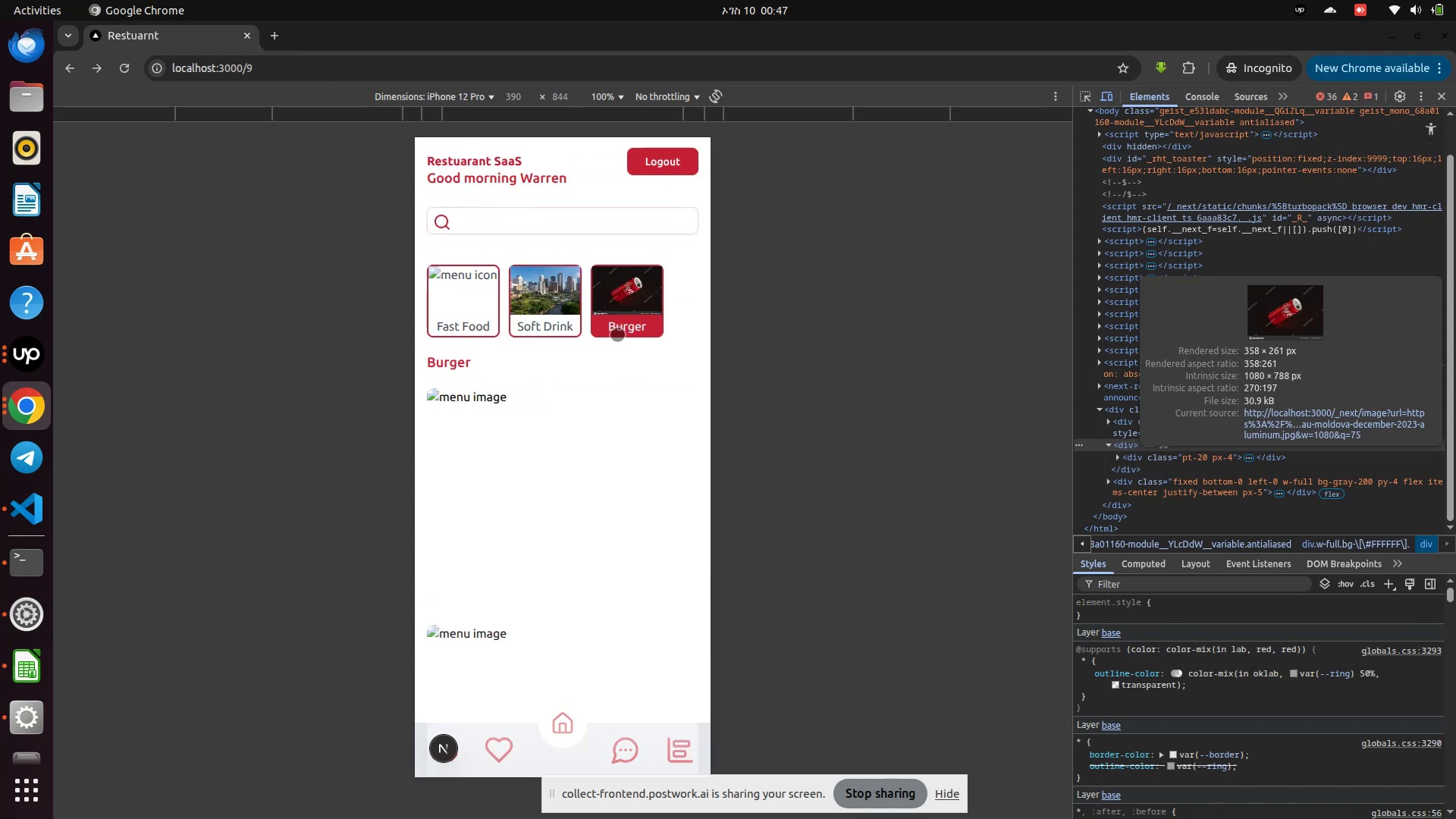 
scroll: coordinate [622, 396], scroll_direction: down, amount: 8.0
 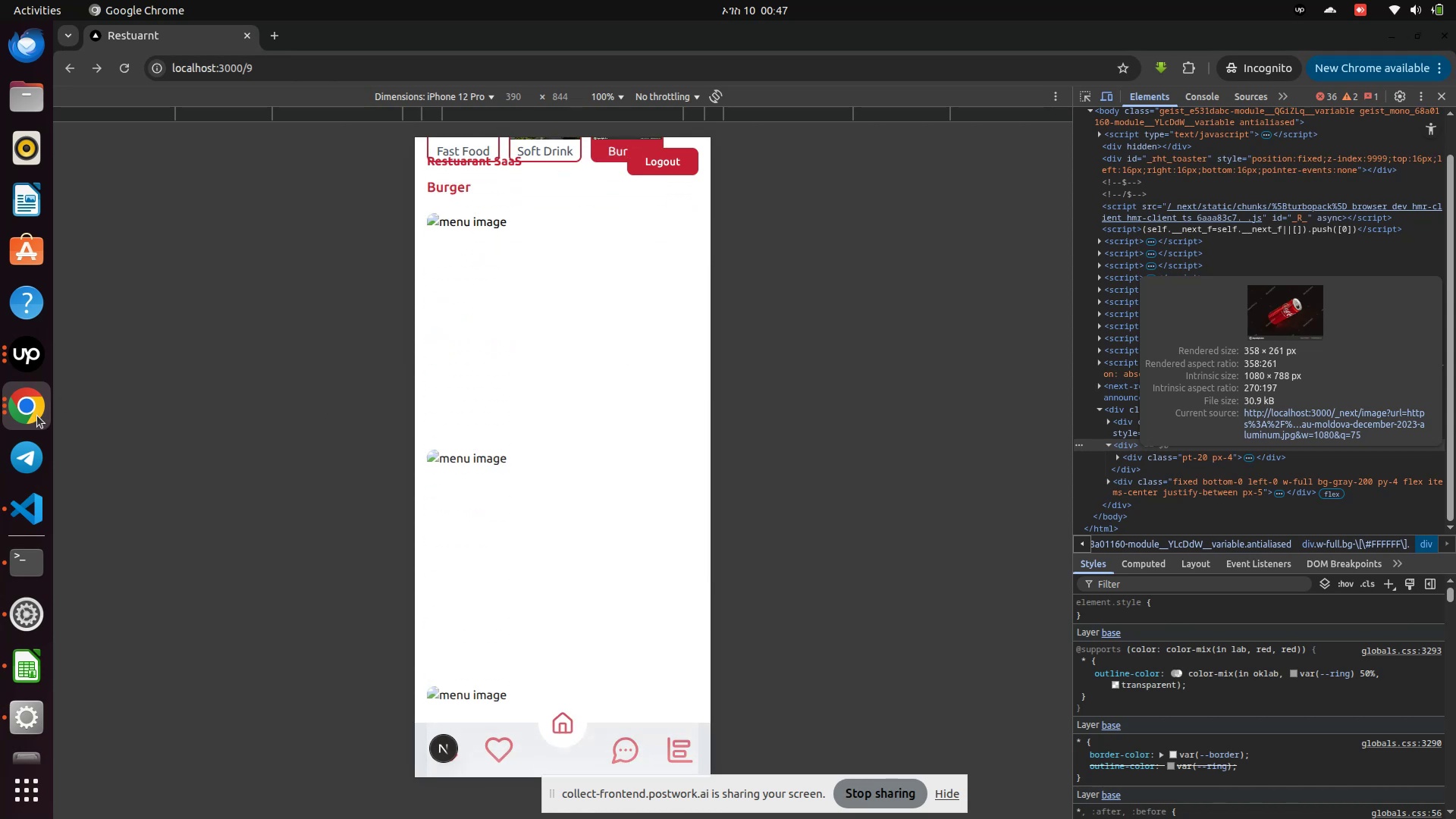 
left_click([24, 403])
 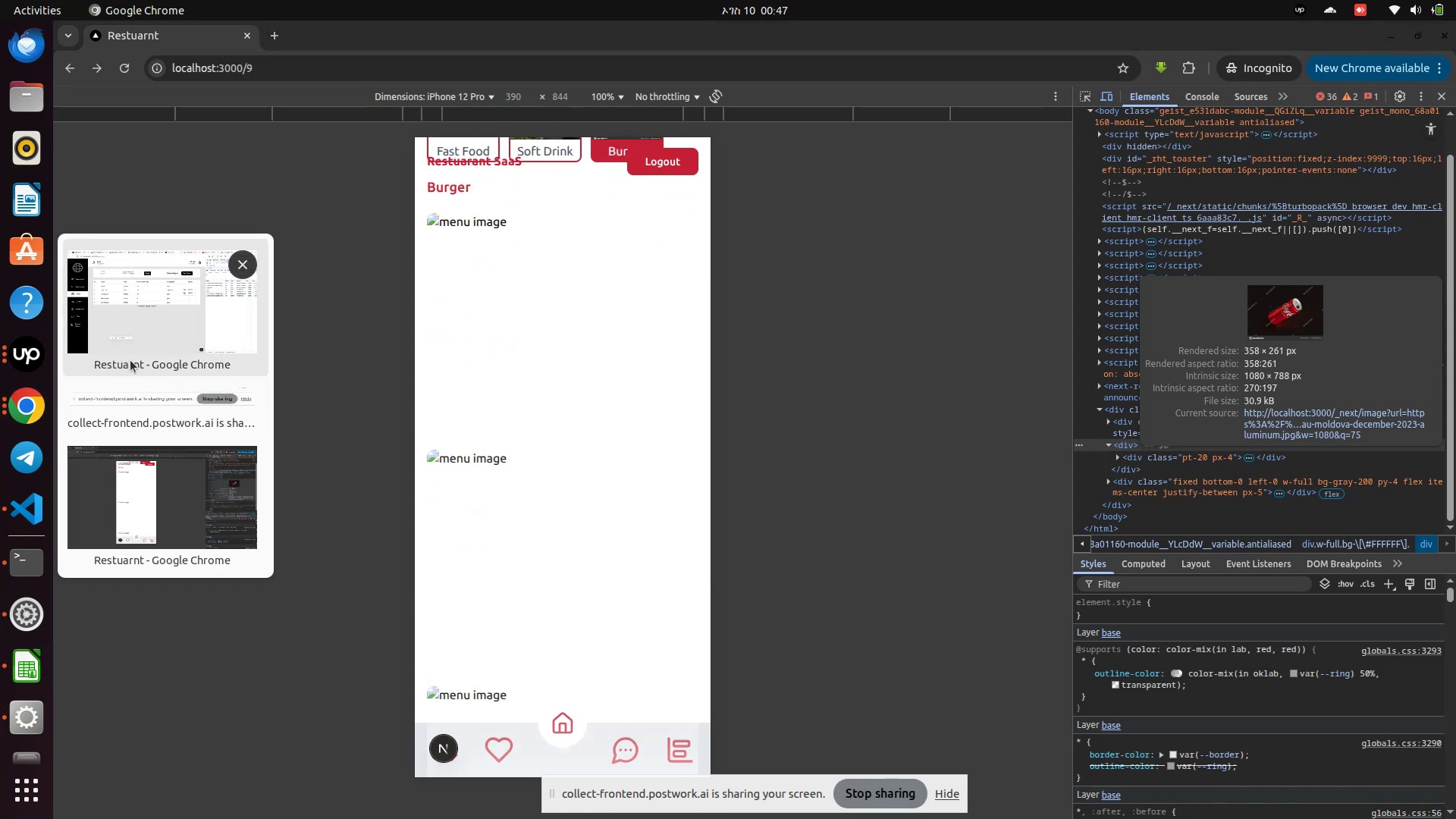 
left_click([136, 339])
 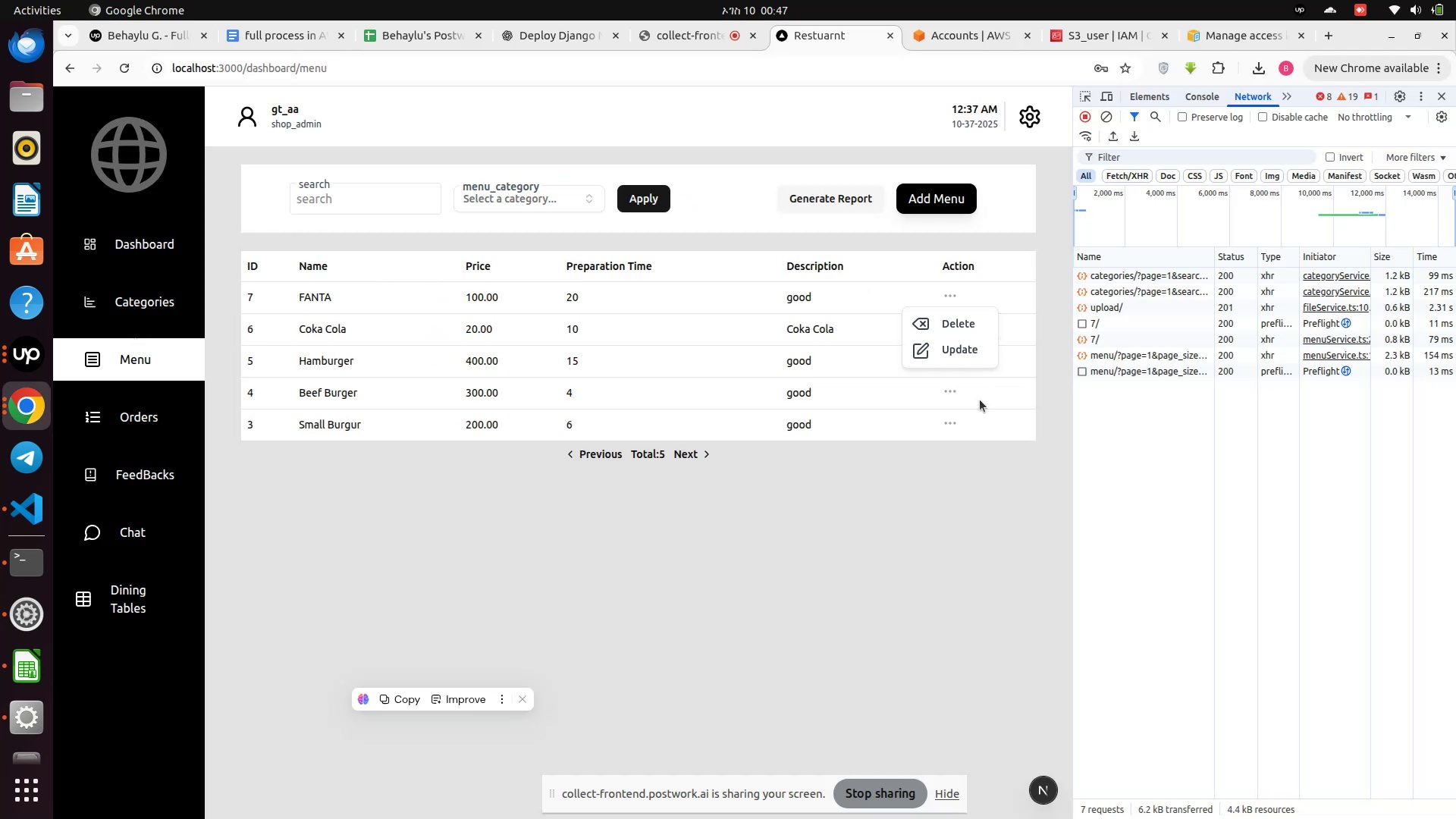 
left_click([936, 435])
 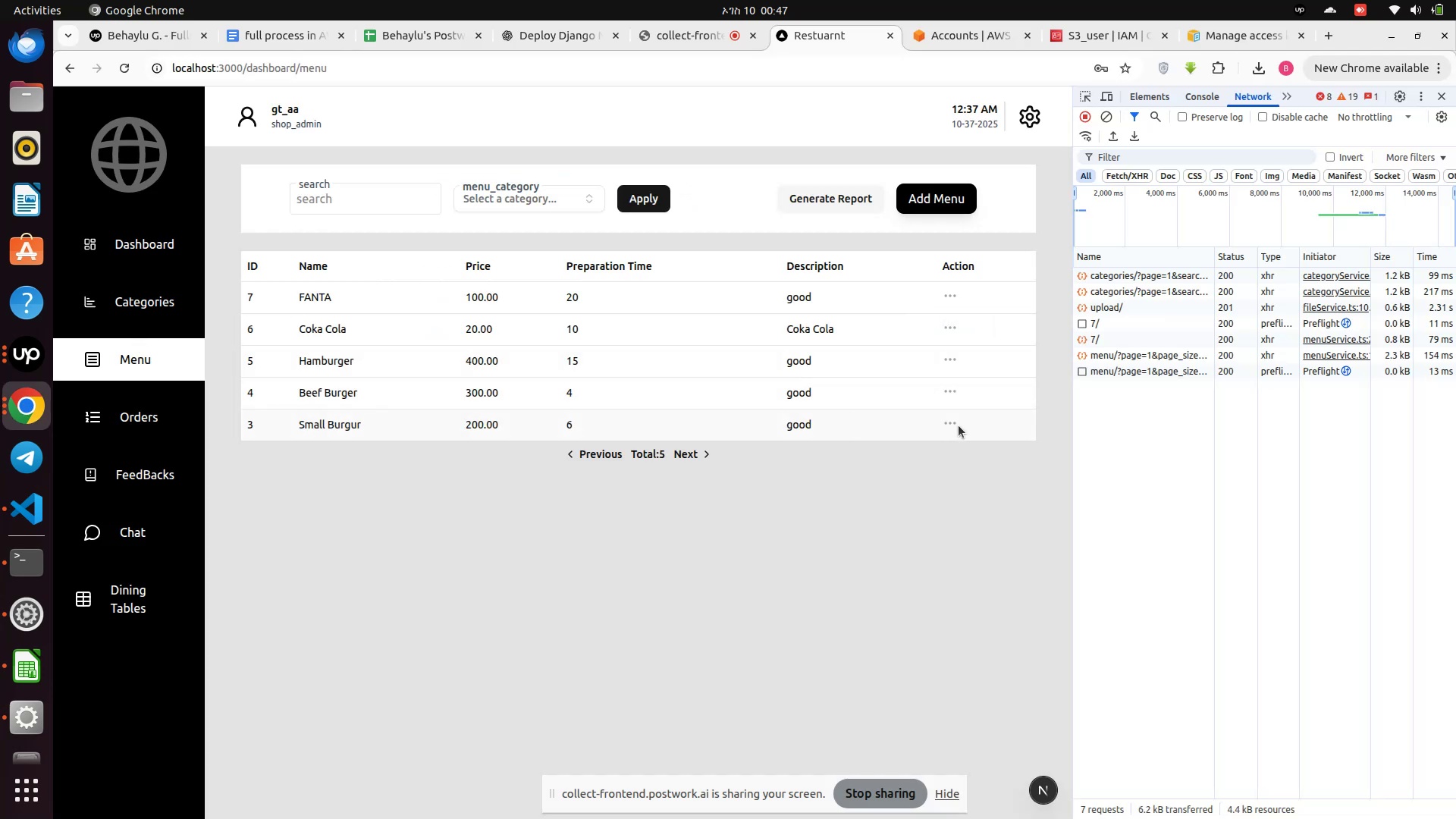 
left_click([959, 425])
 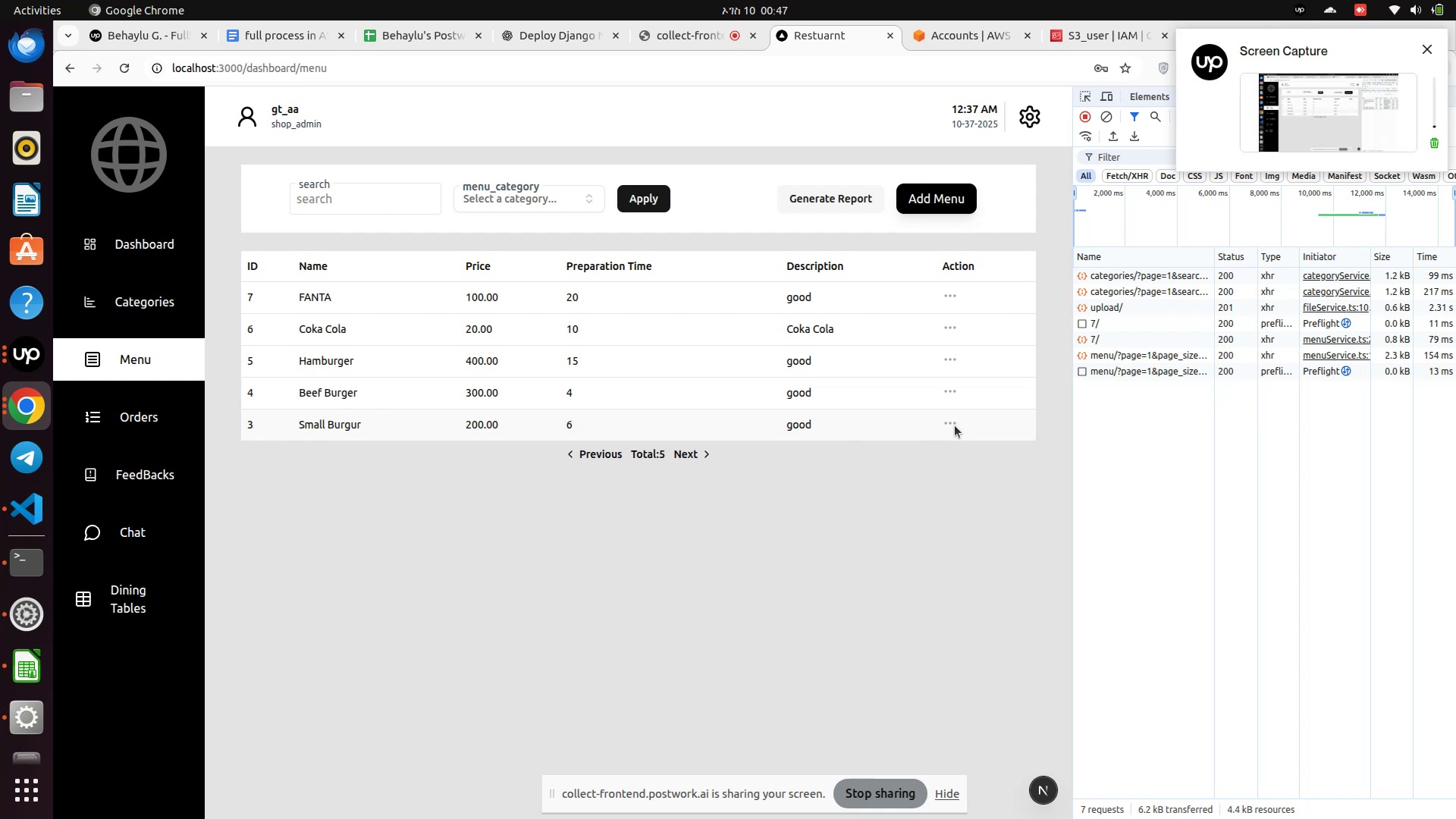 
left_click([955, 425])
 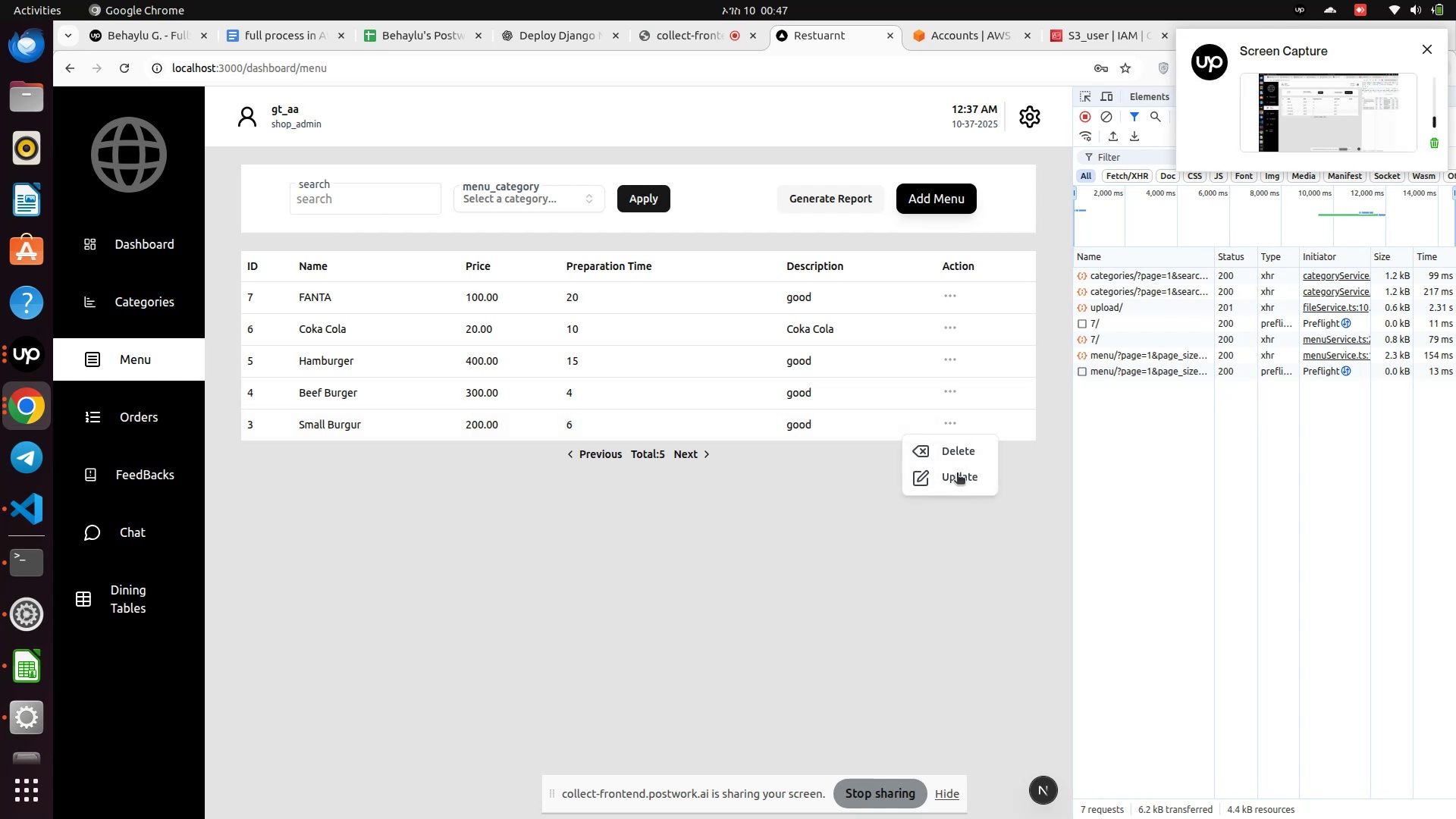 
left_click([957, 474])
 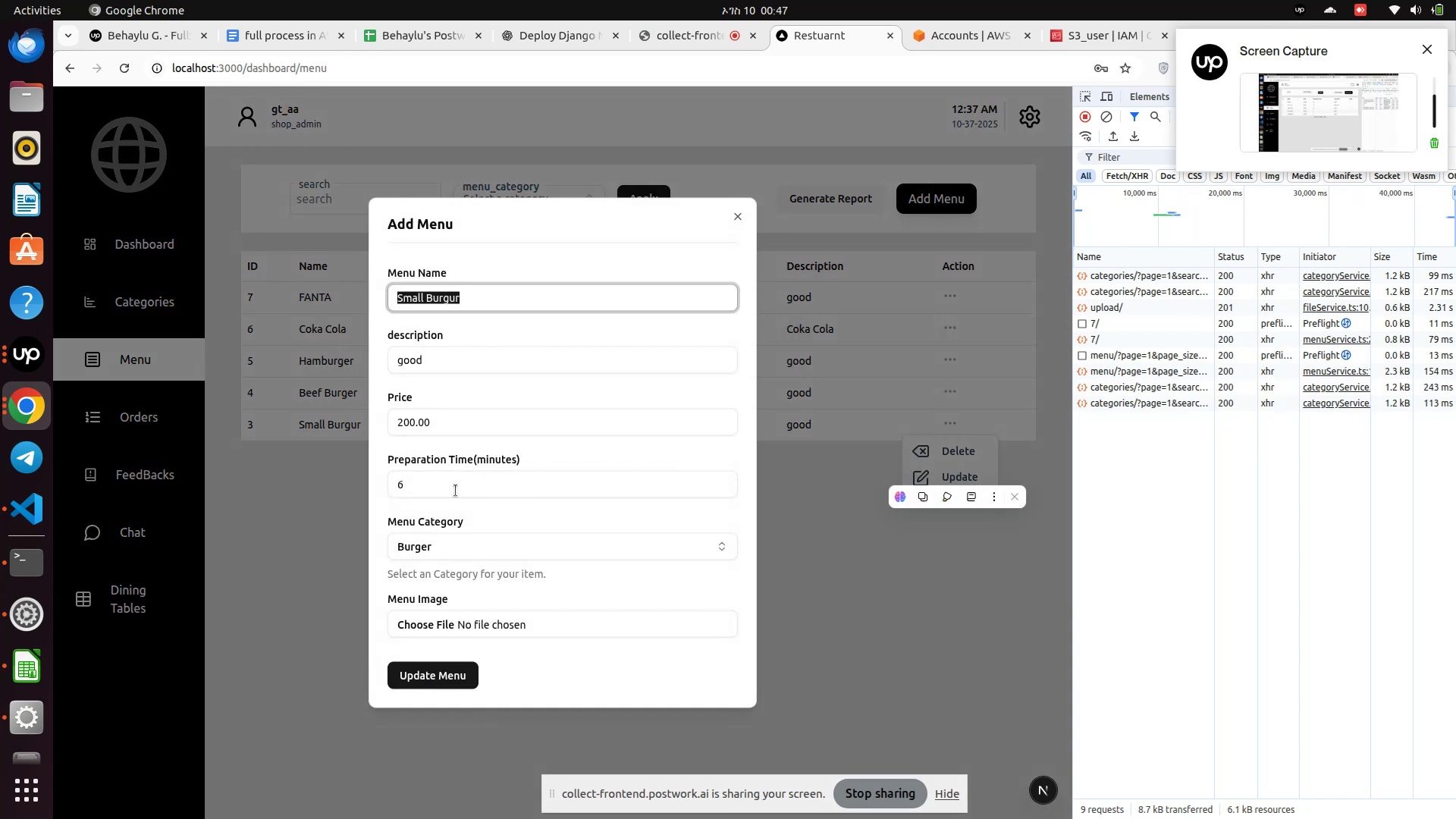 
left_click([441, 627])
 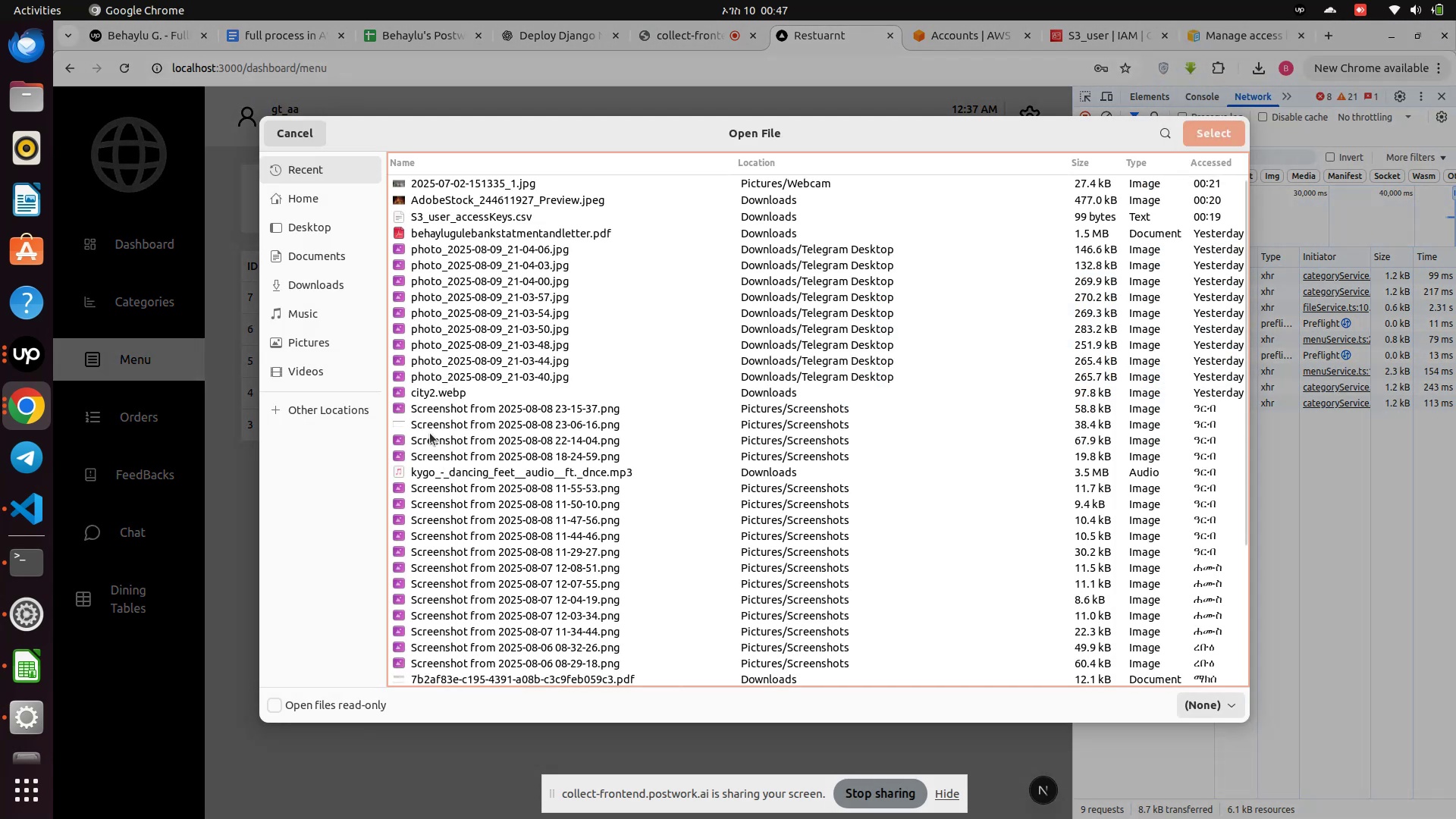 
scroll: coordinate [423, 641], scroll_direction: down, amount: 6.0
 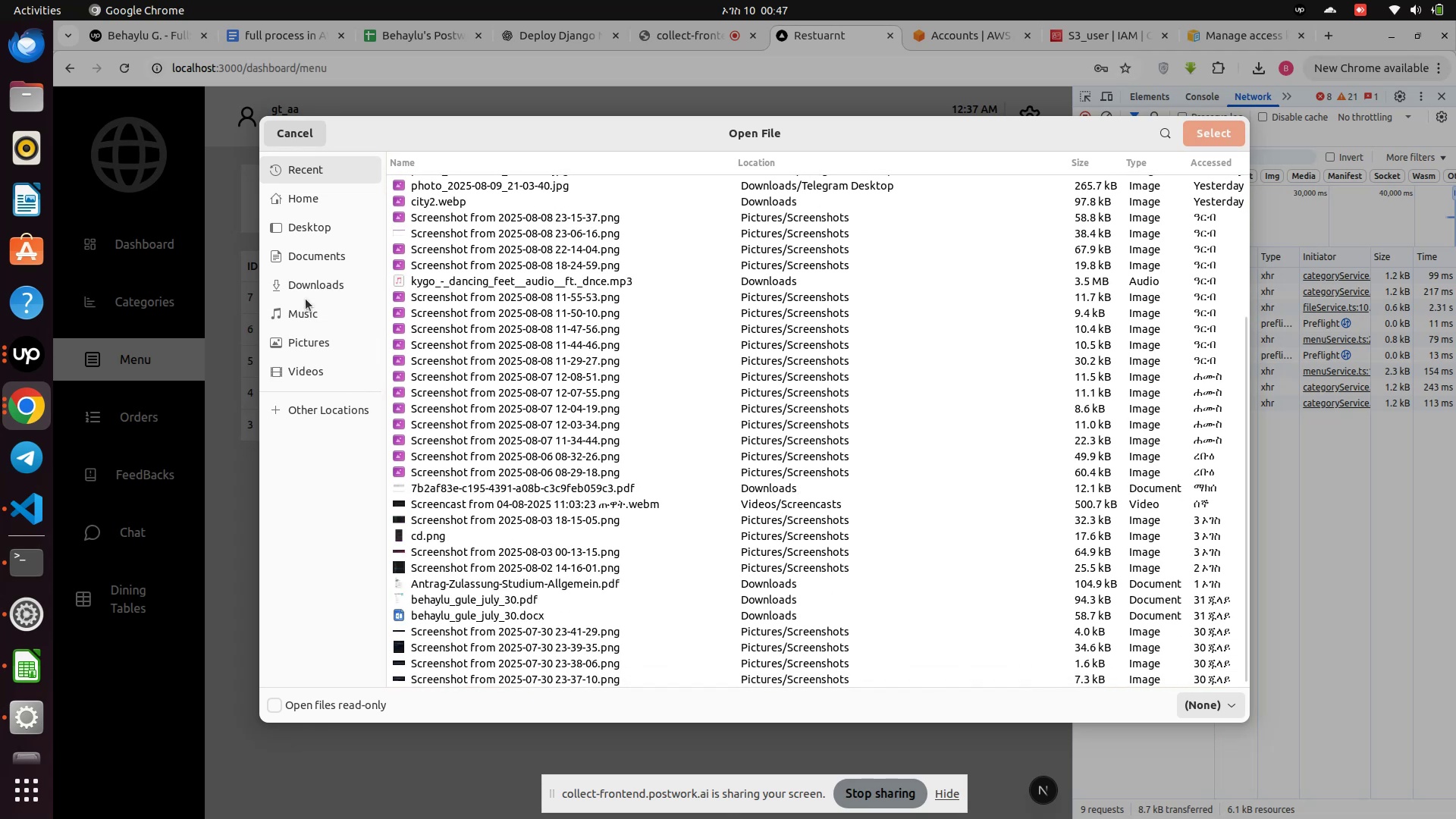 
left_click([306, 297])
 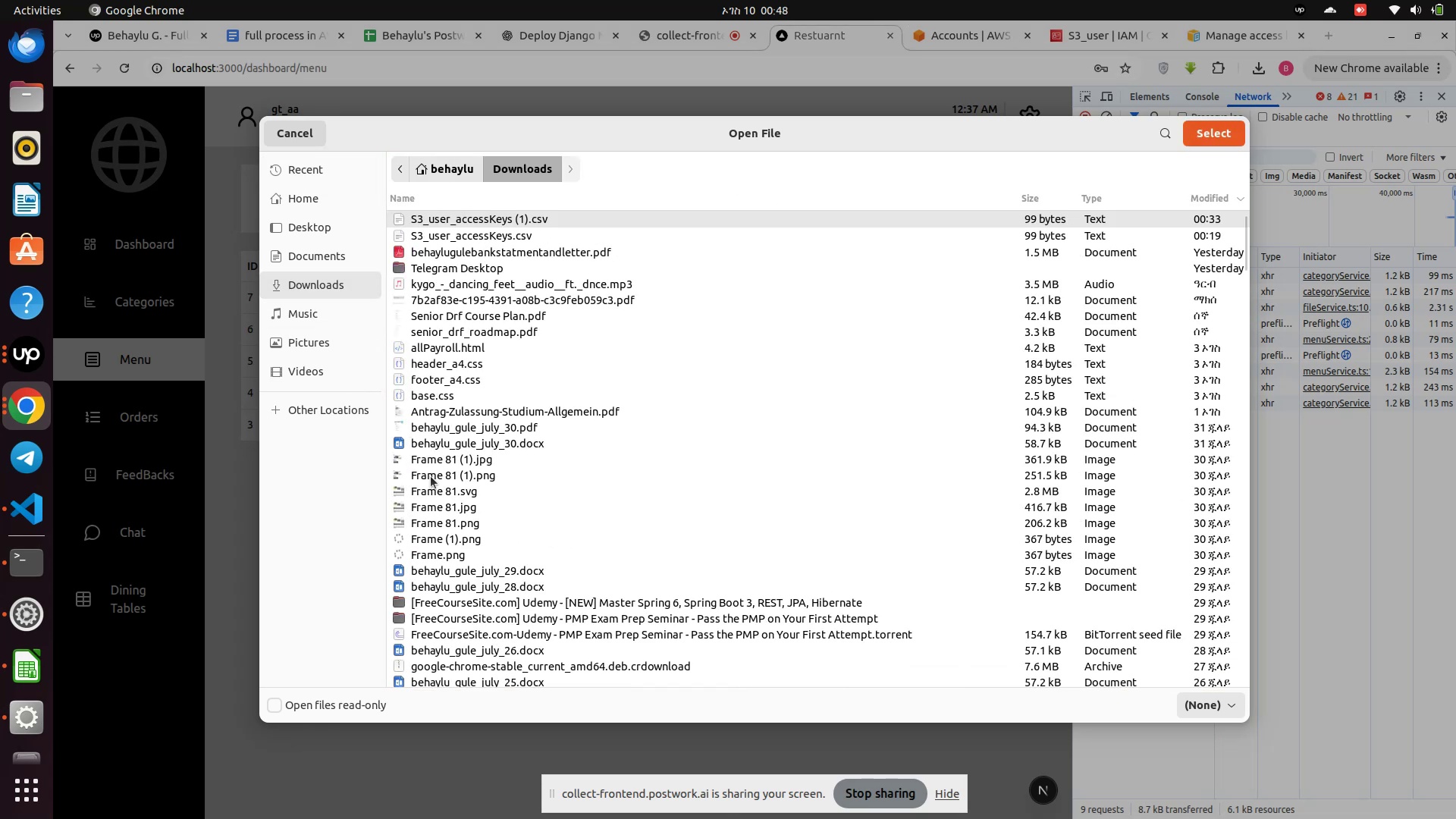 
scroll: coordinate [435, 584], scroll_direction: down, amount: 6.0
 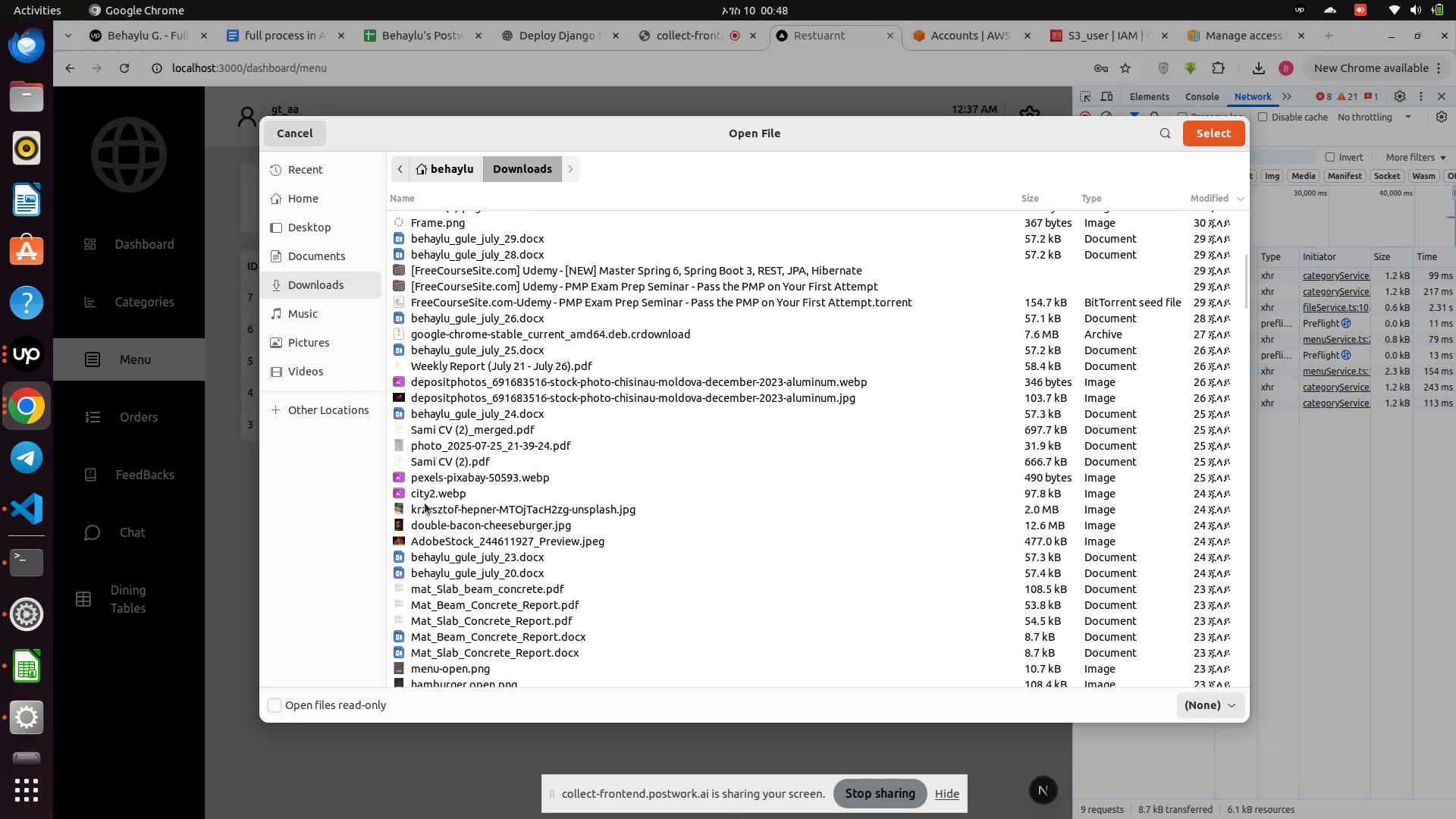 
double_click([425, 507])
 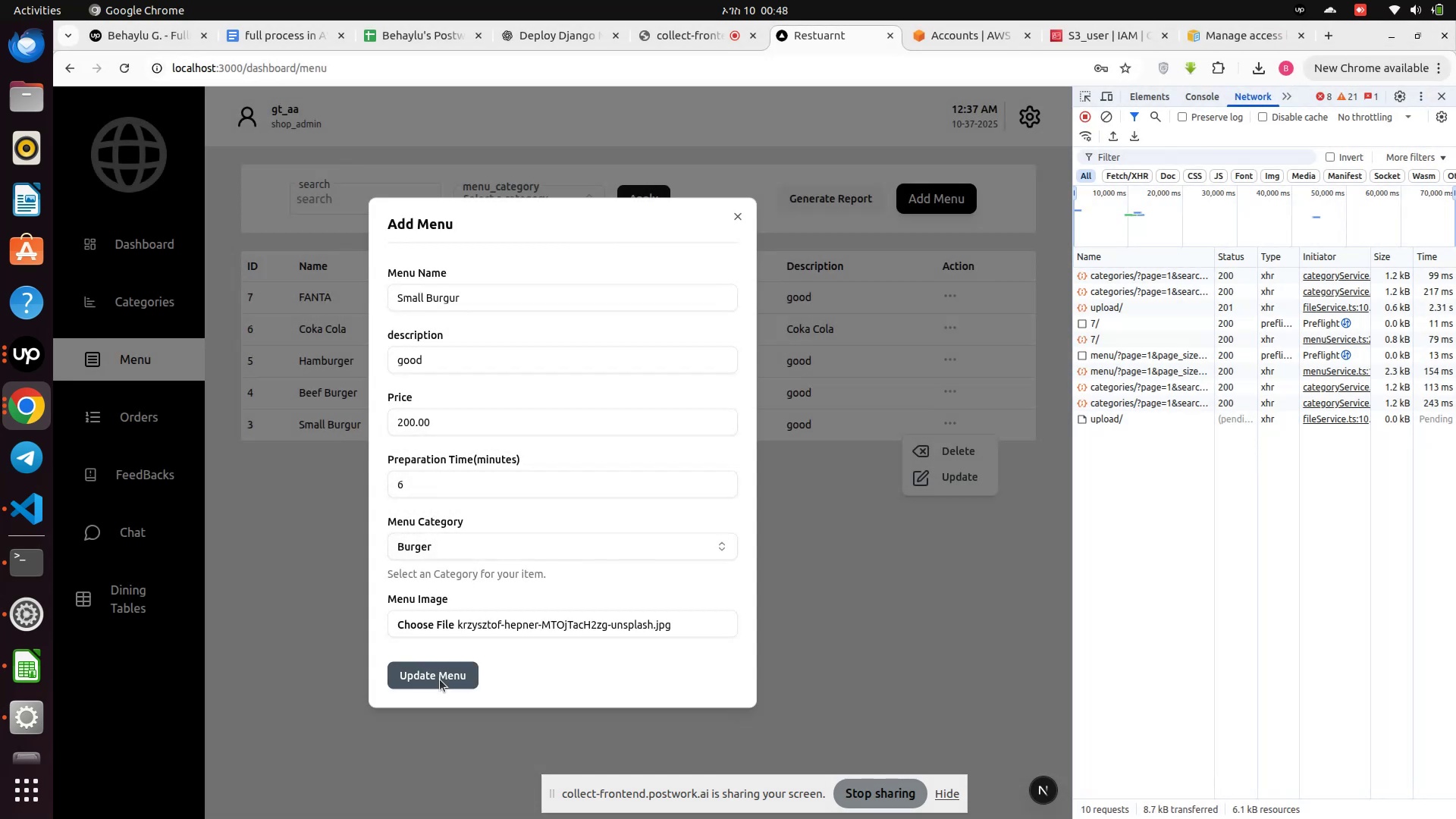 
left_click([440, 679])
 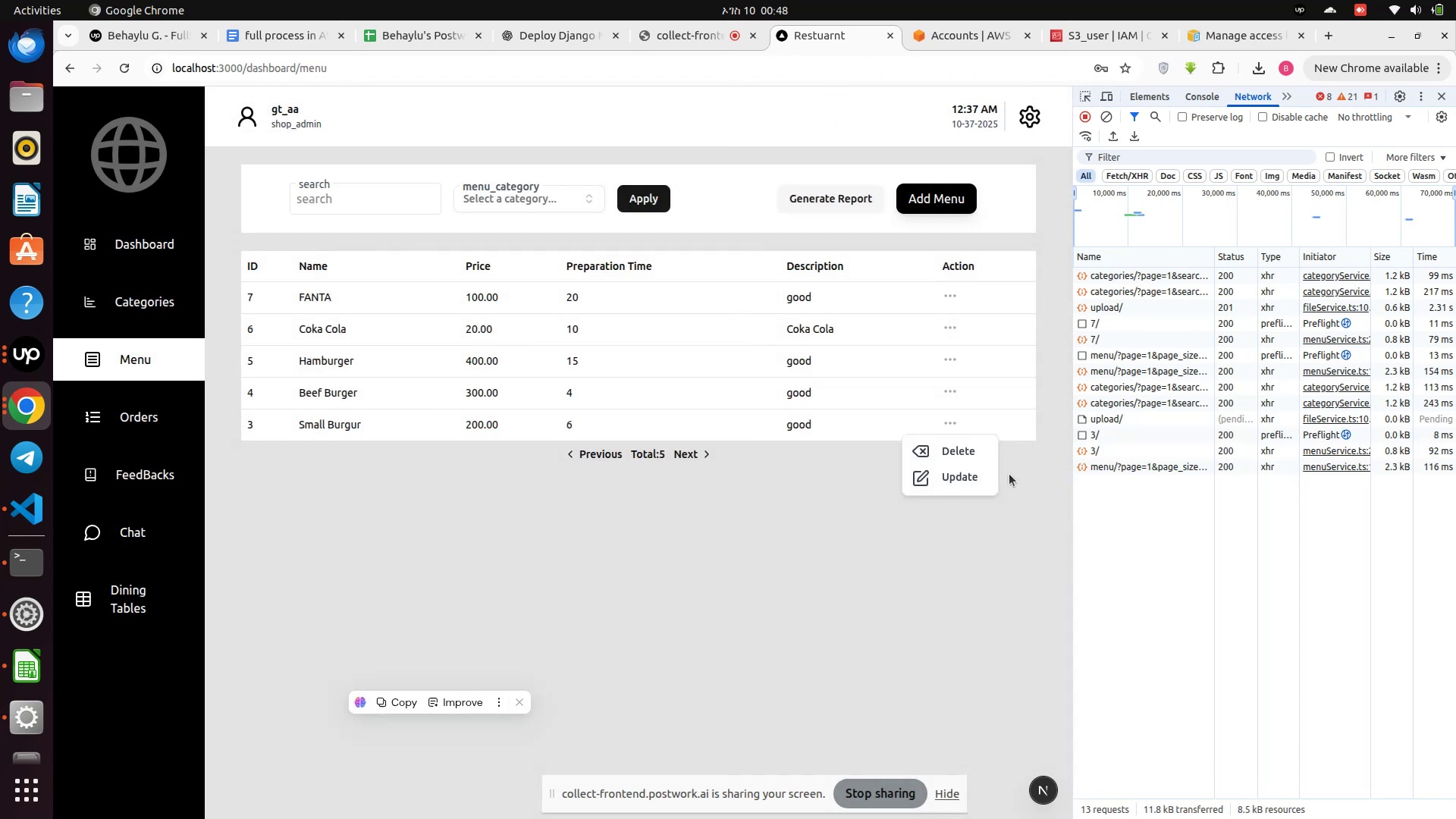 
left_click([808, 500])
 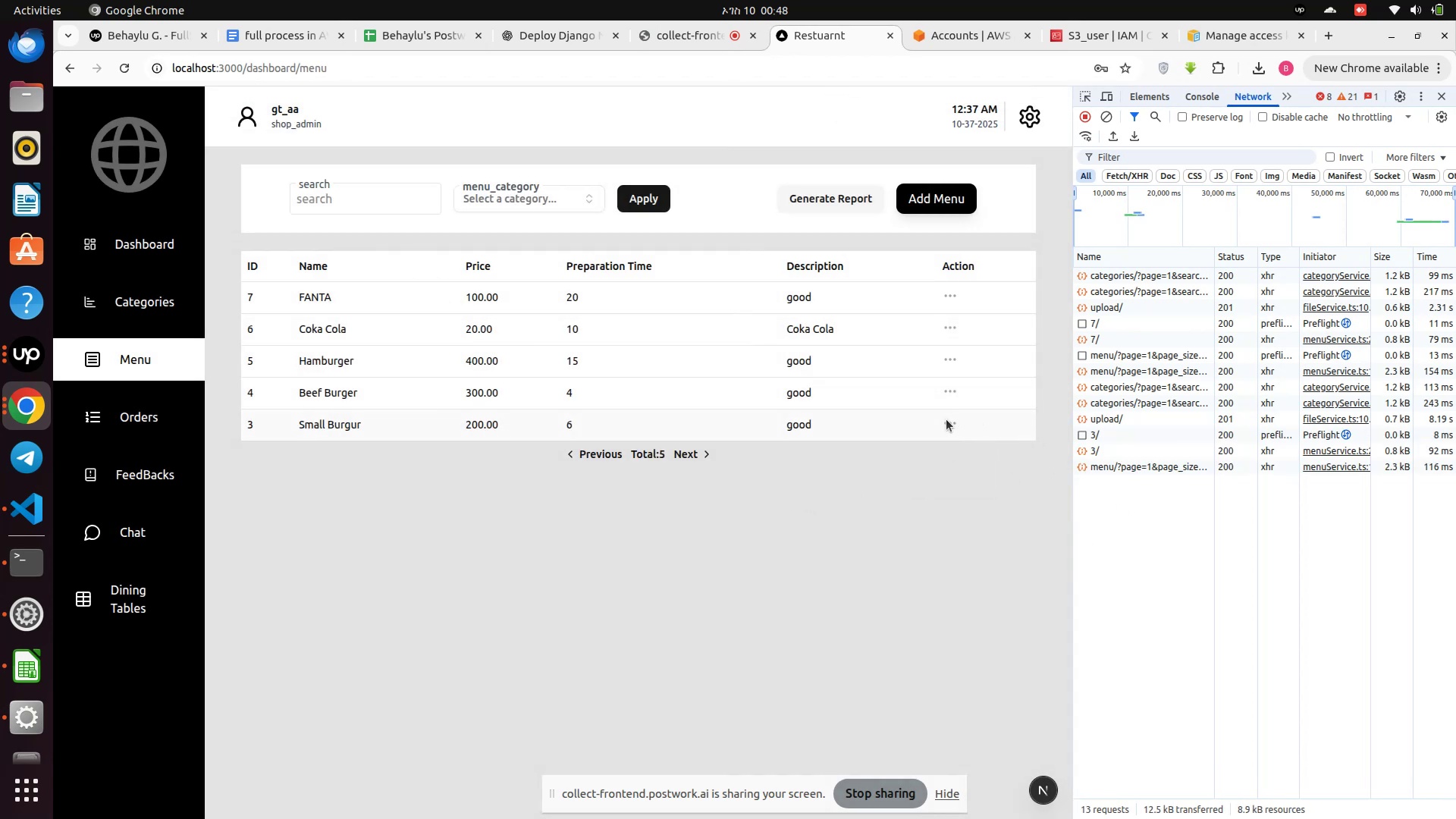 
left_click([946, 419])
 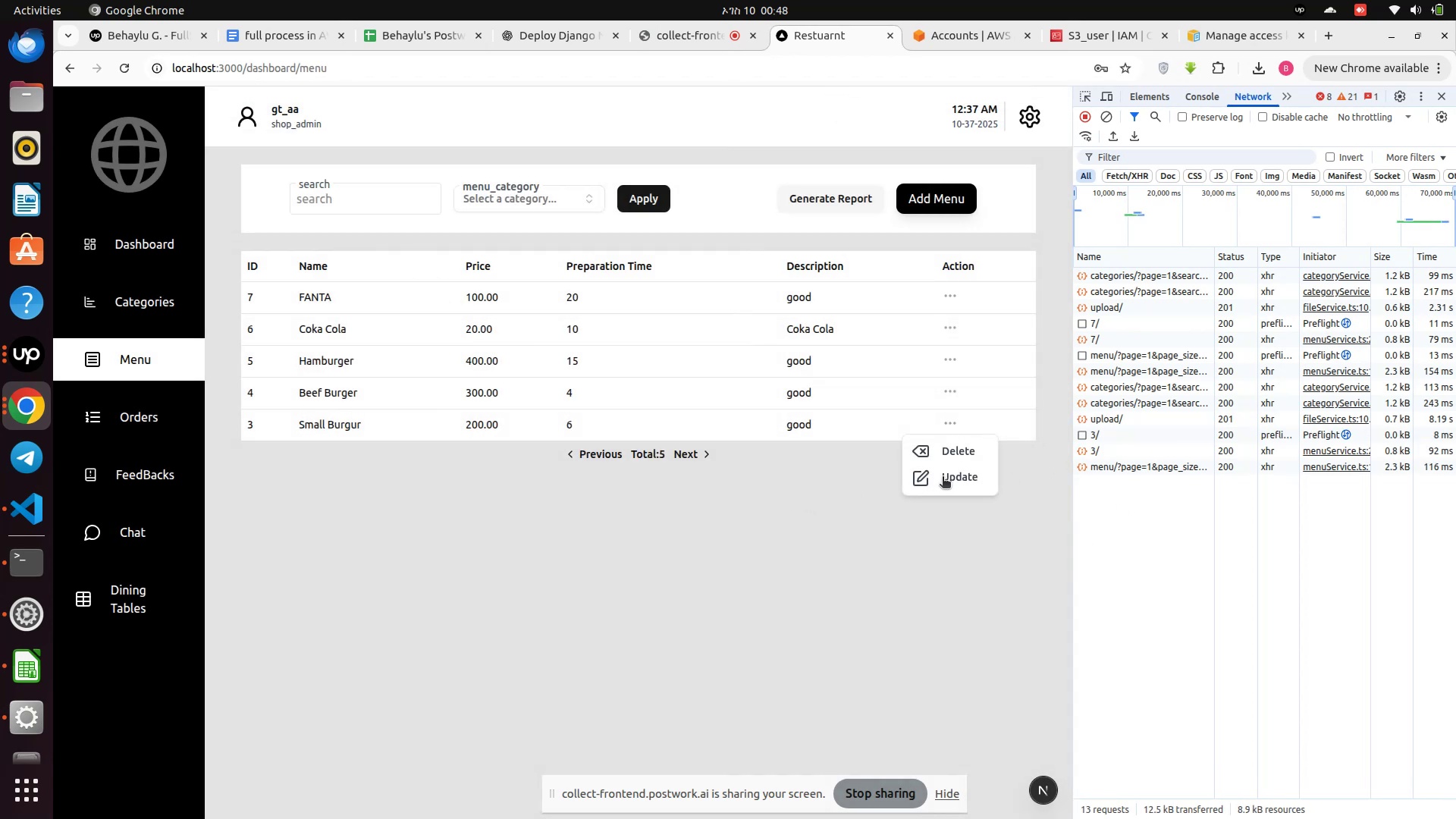 
left_click([943, 479])
 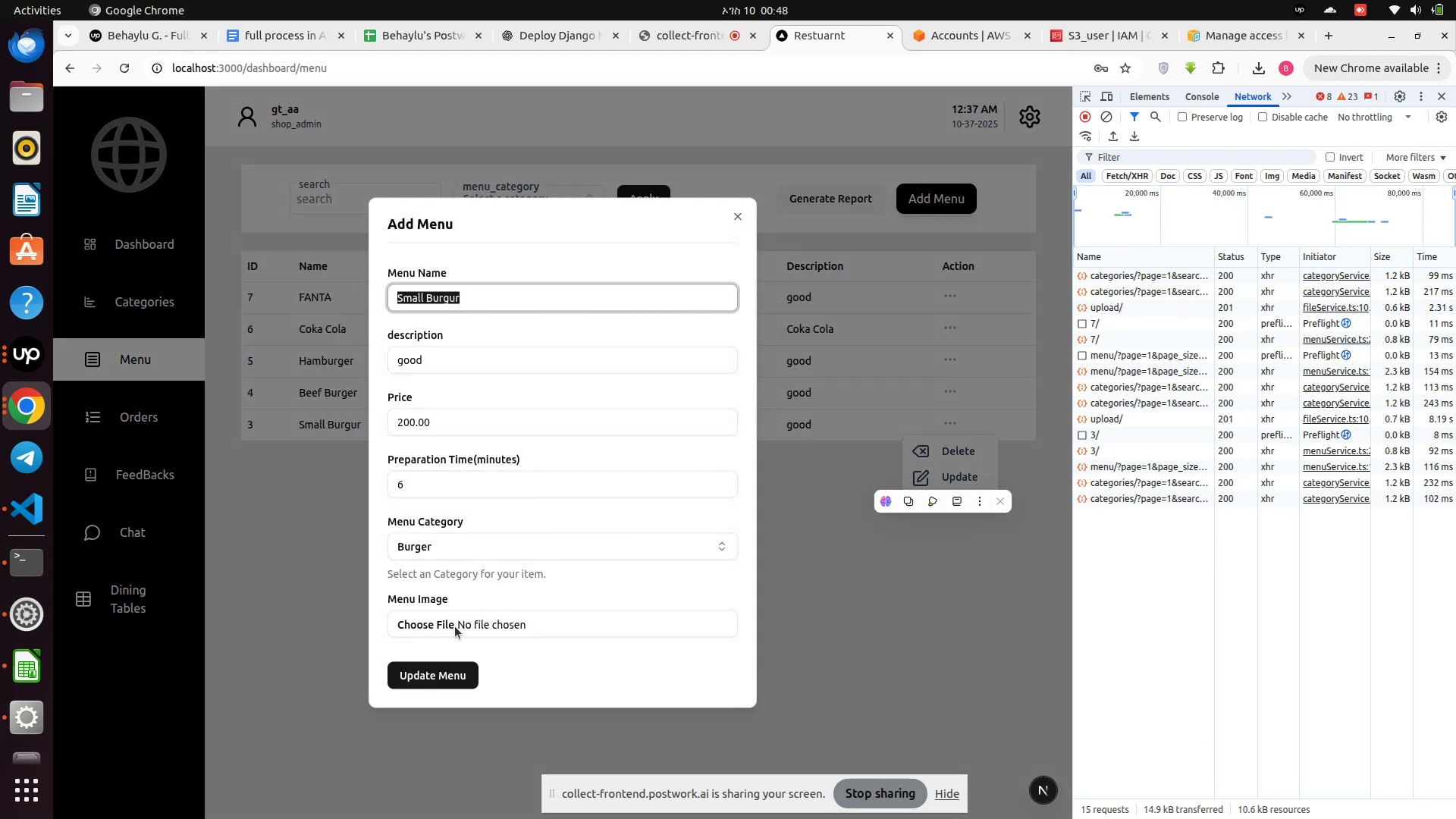 
left_click([453, 630])
 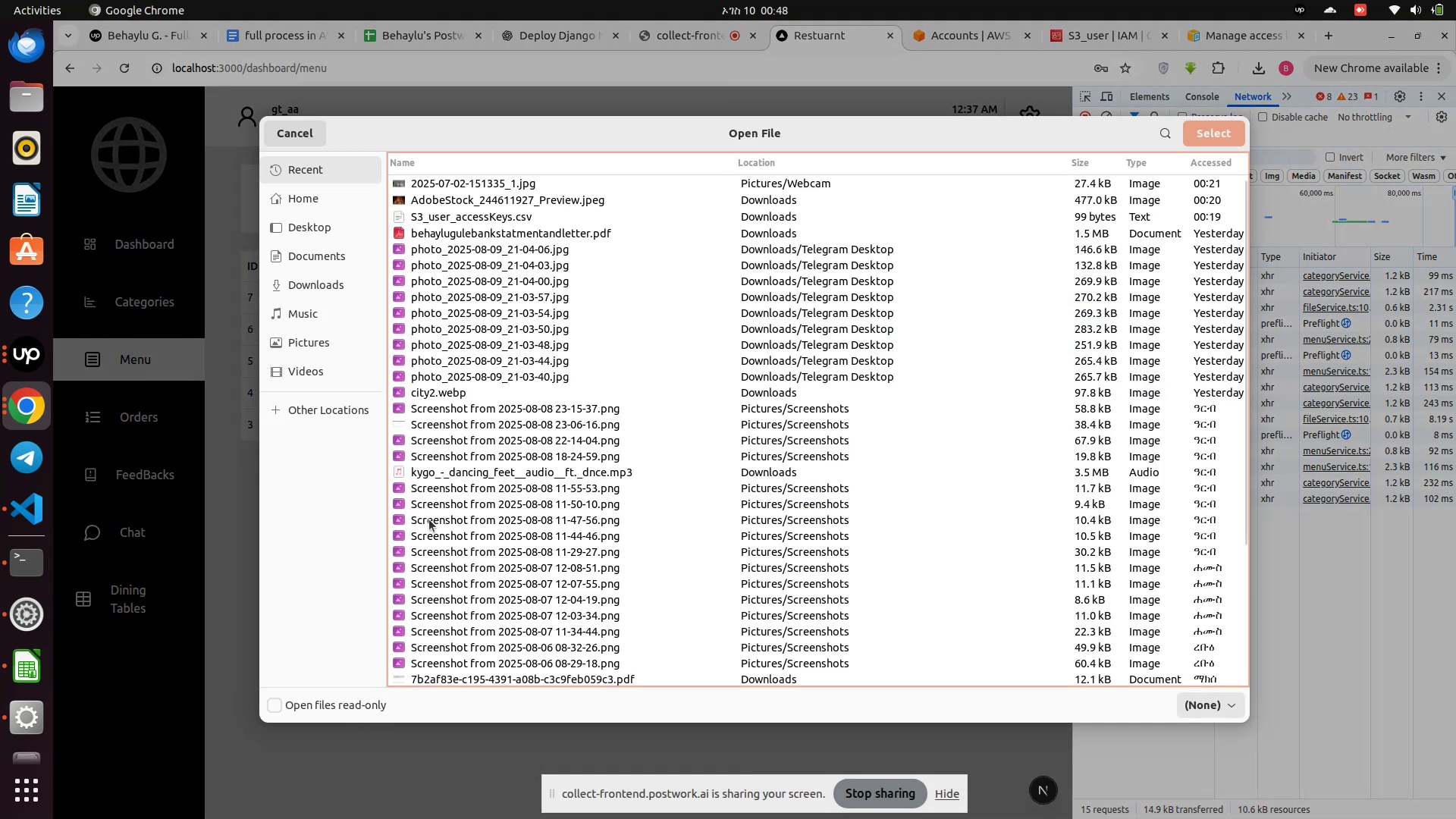 
scroll: coordinate [509, 608], scroll_direction: down, amount: 11.0
 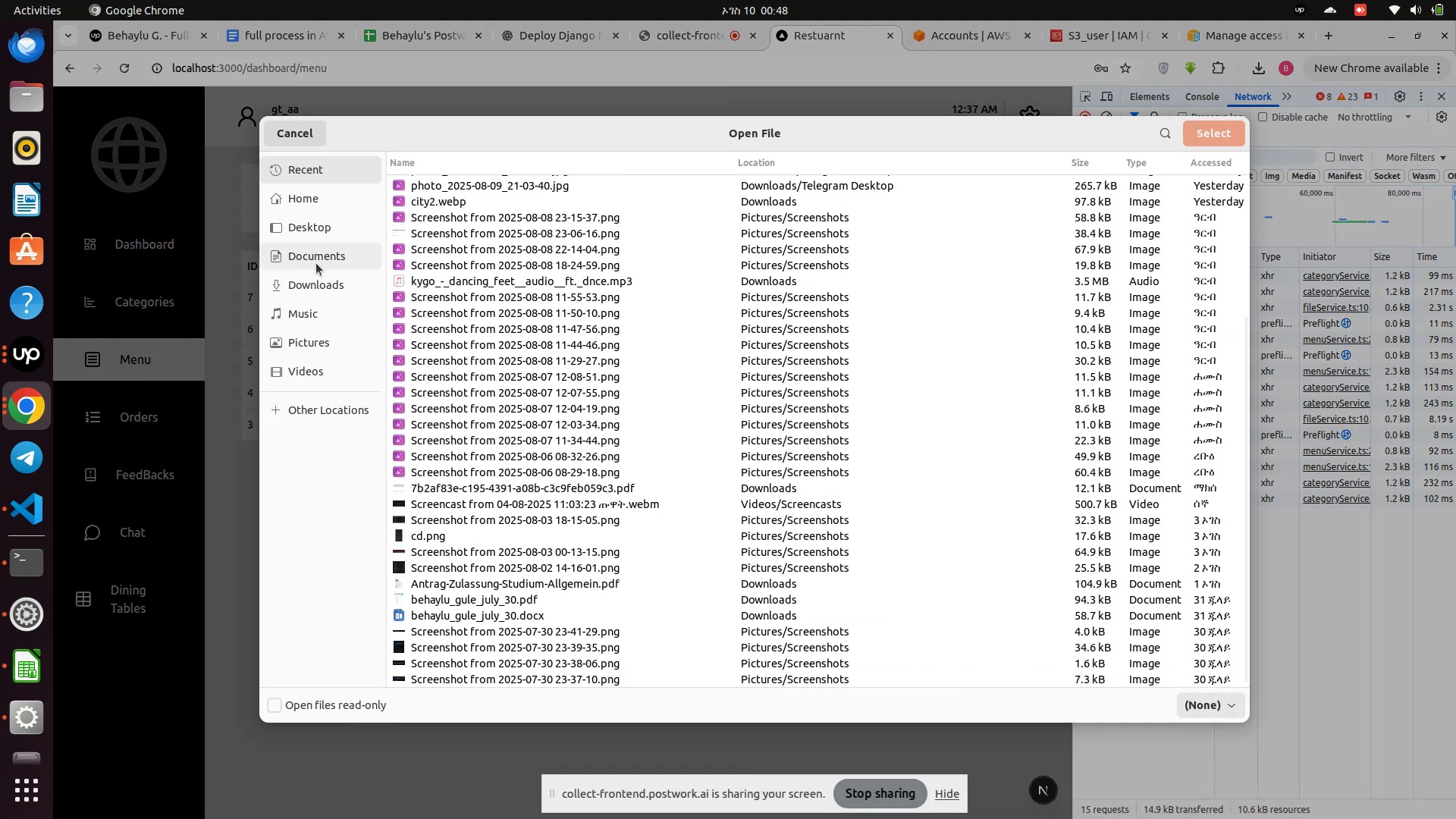 
left_click([316, 263])
 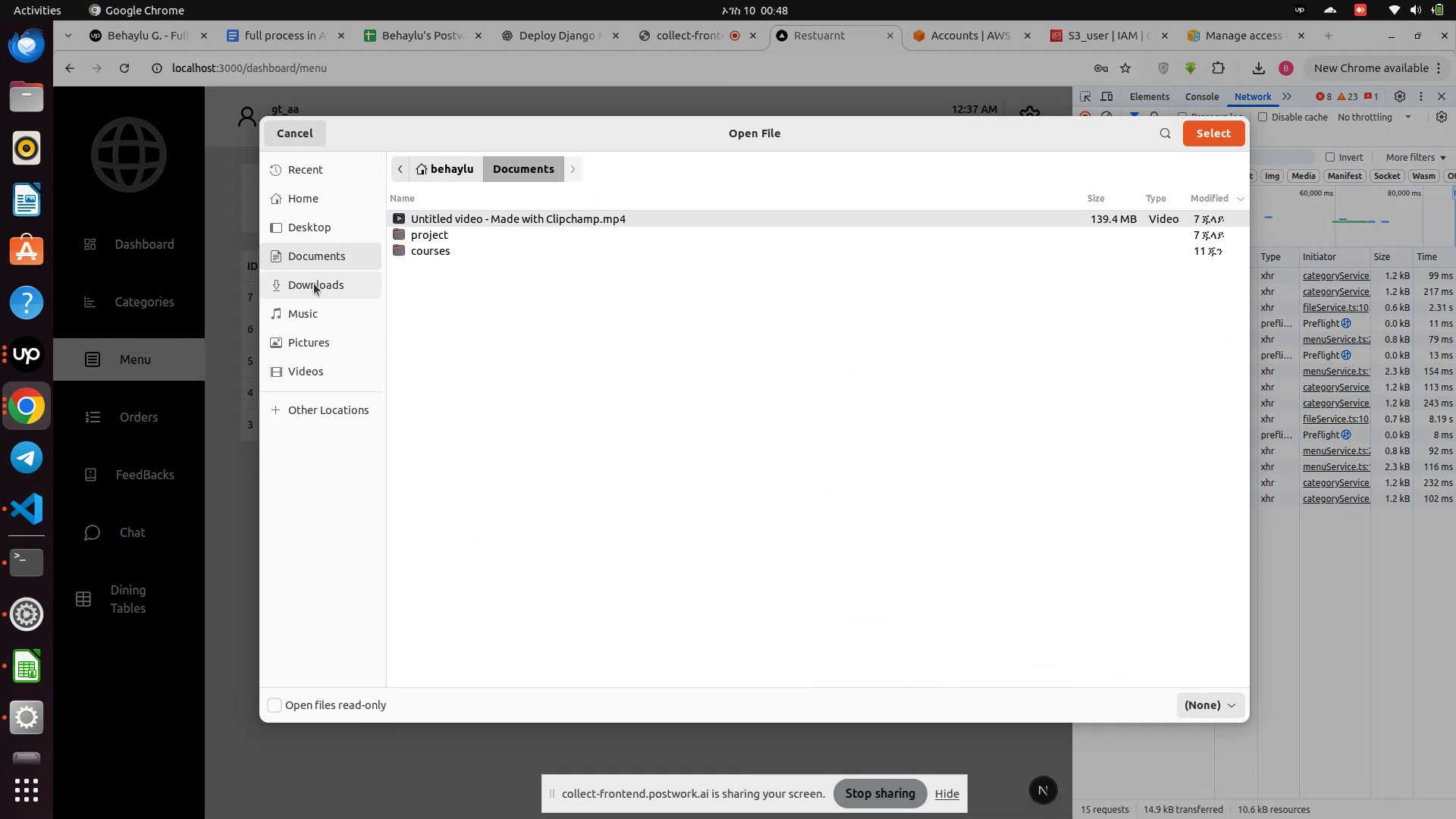 
left_click([314, 284])
 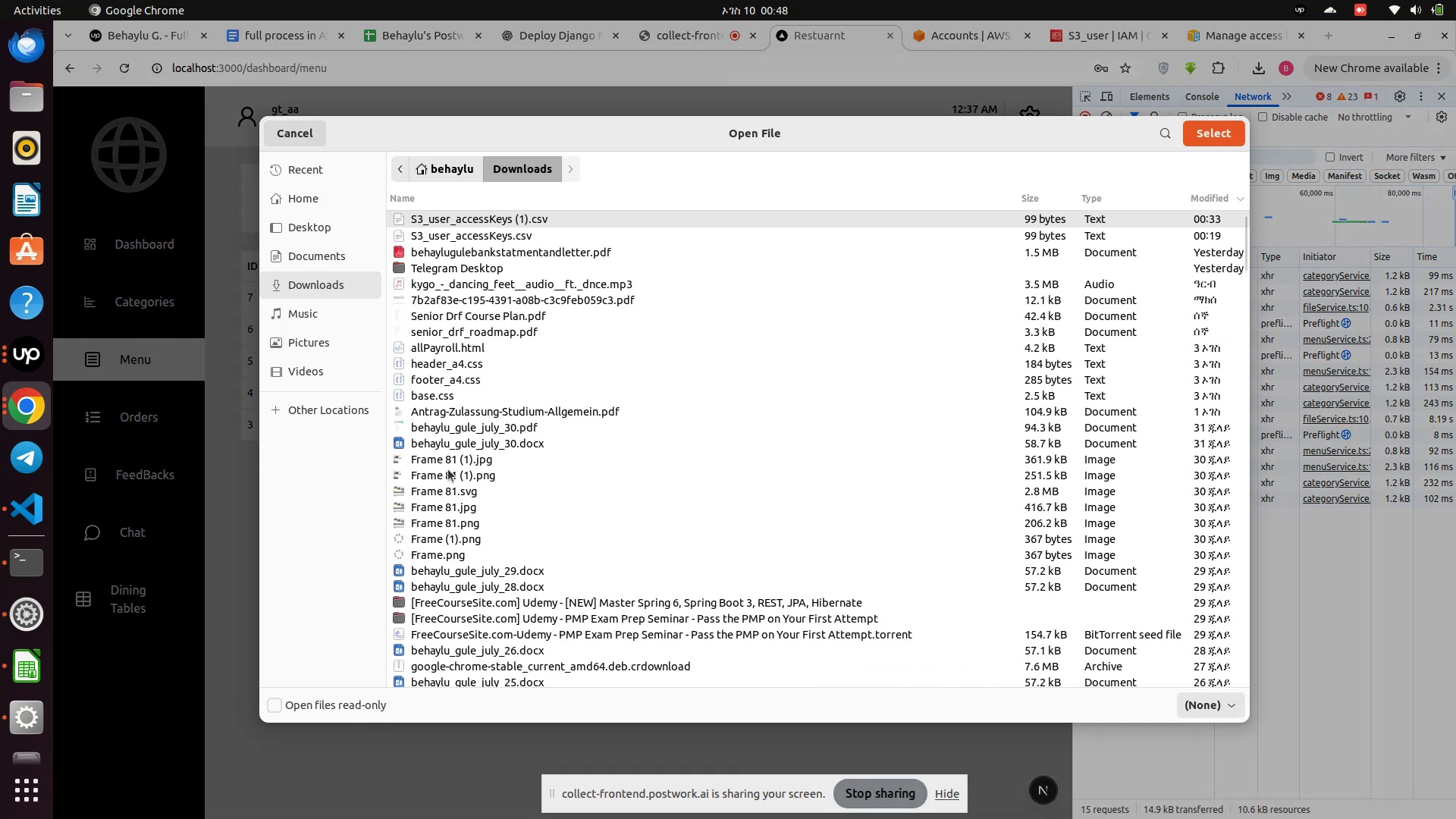 
scroll: coordinate [454, 496], scroll_direction: down, amount: 5.0
 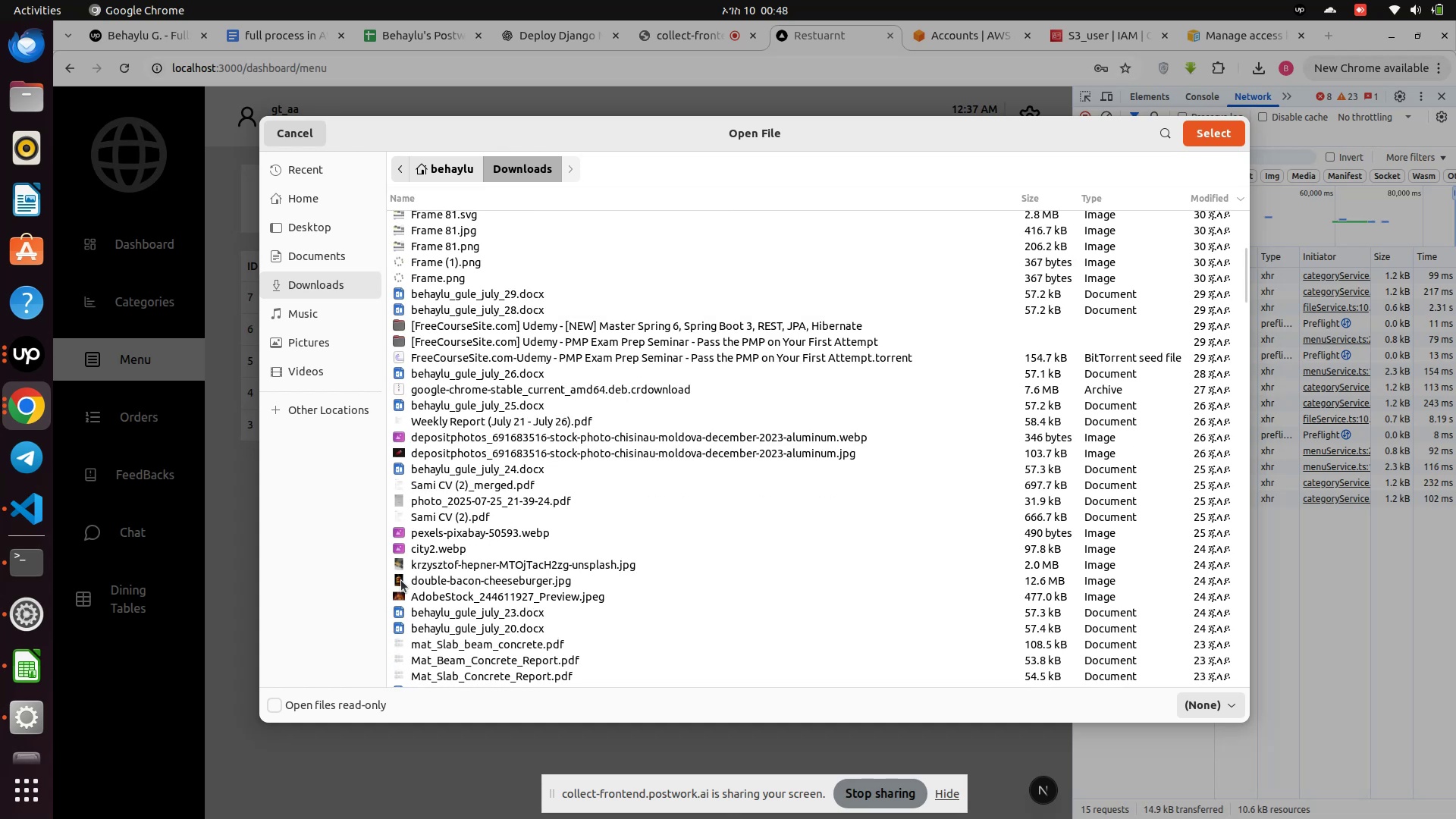 
left_click([401, 580])
 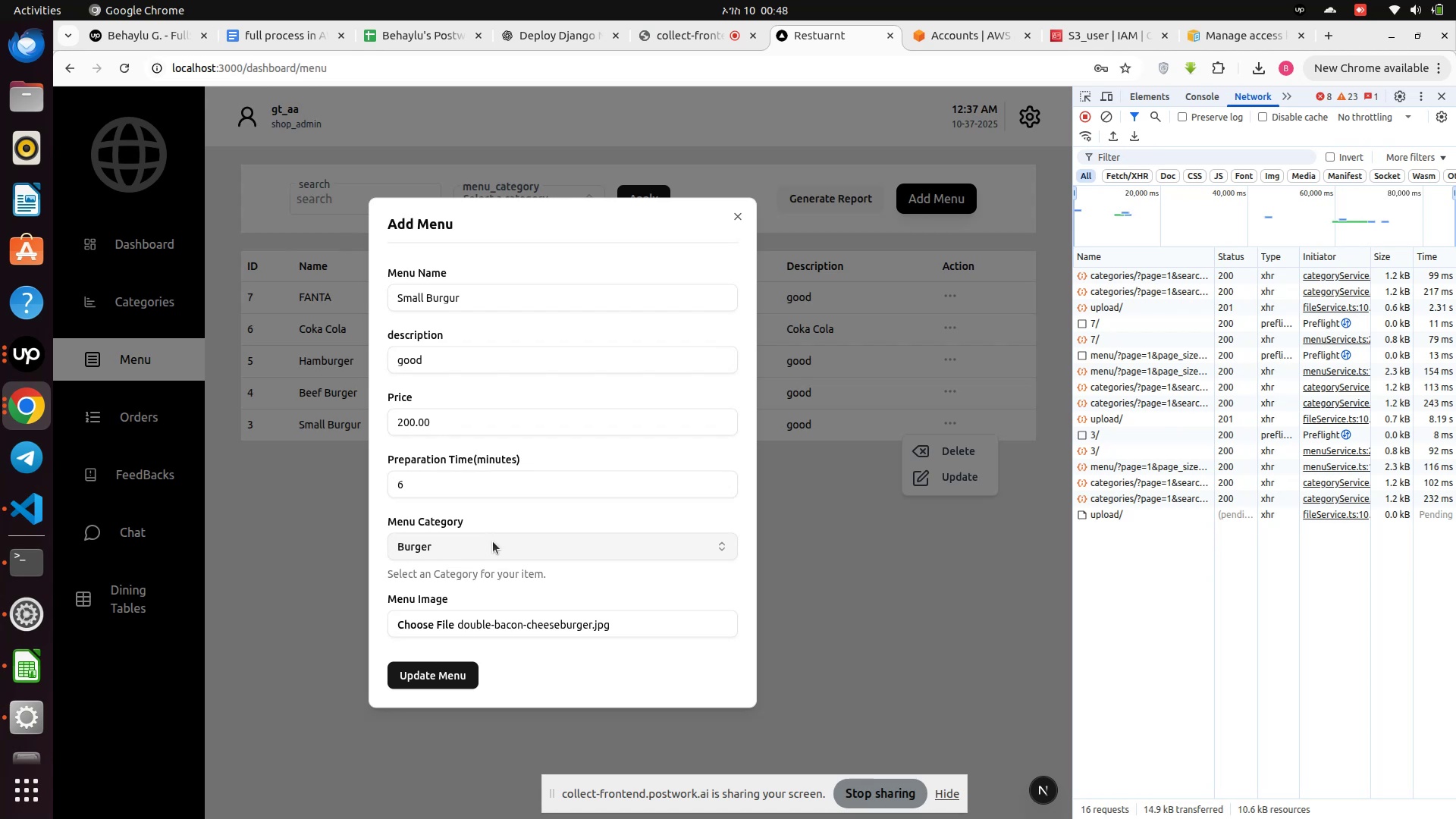 
wait(17.53)
 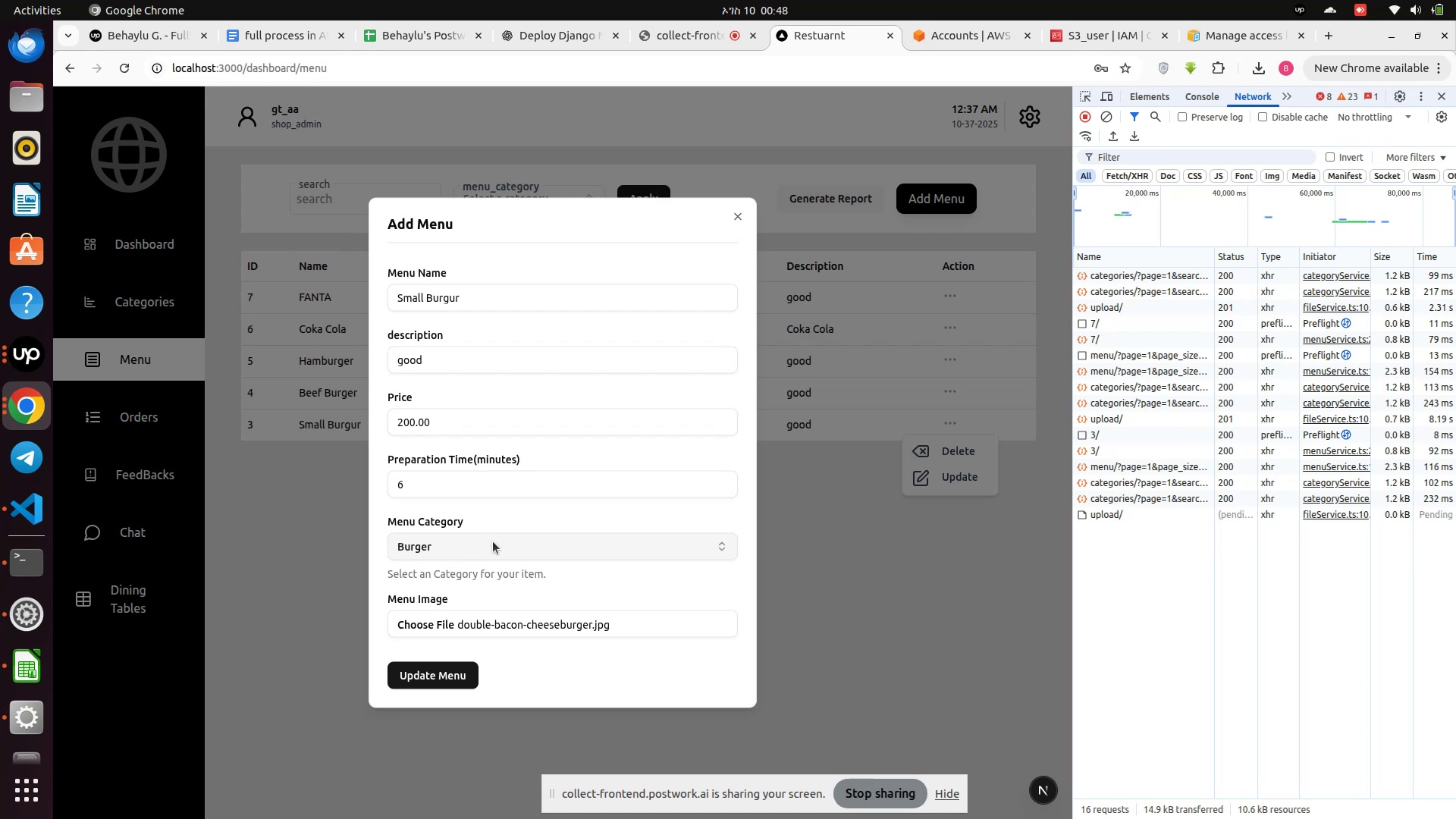 
left_click_drag(start_coordinate=[1074, 501], to_coordinate=[889, 495])
 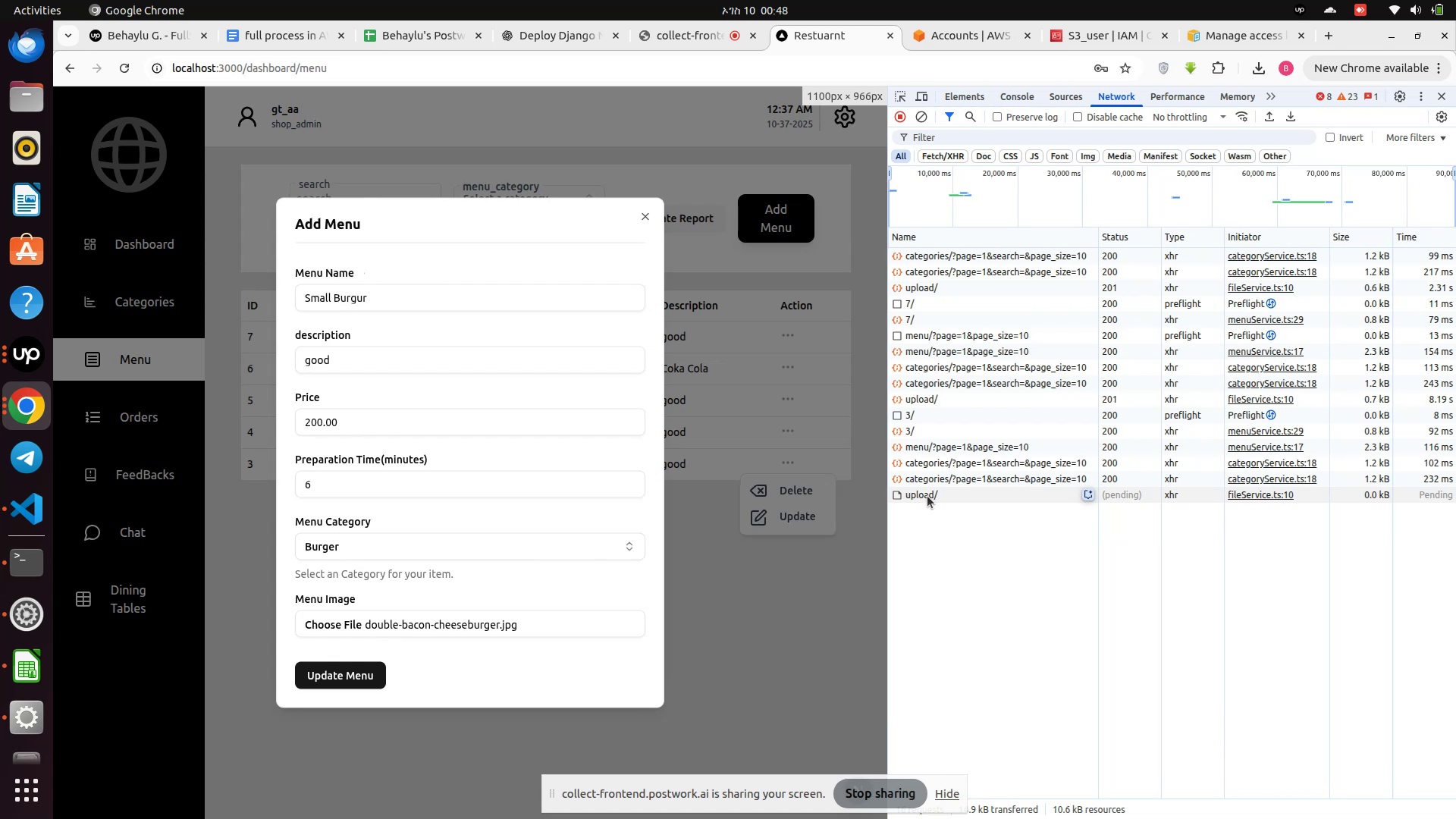 
left_click([927, 496])
 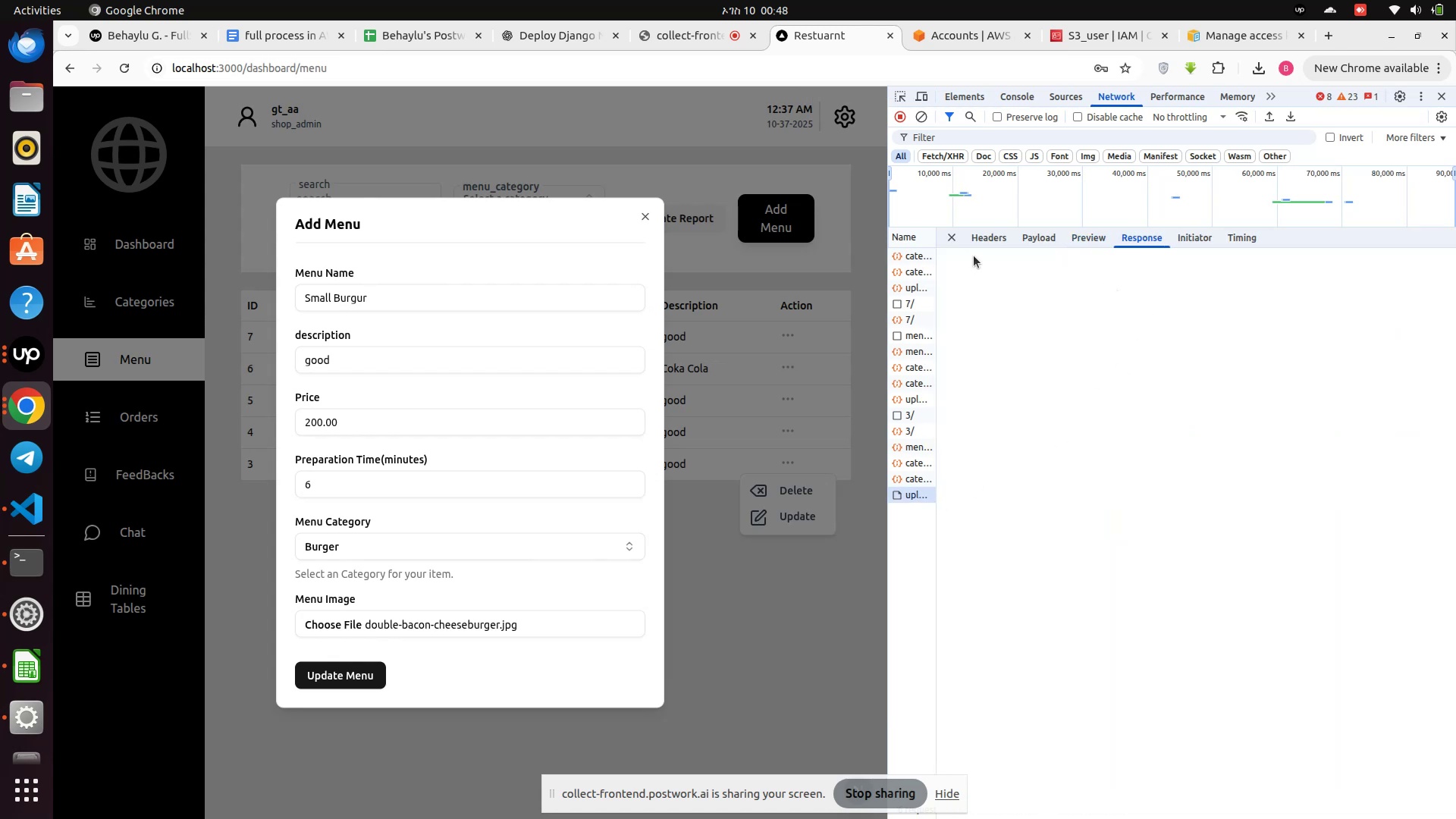 
left_click([987, 240])
 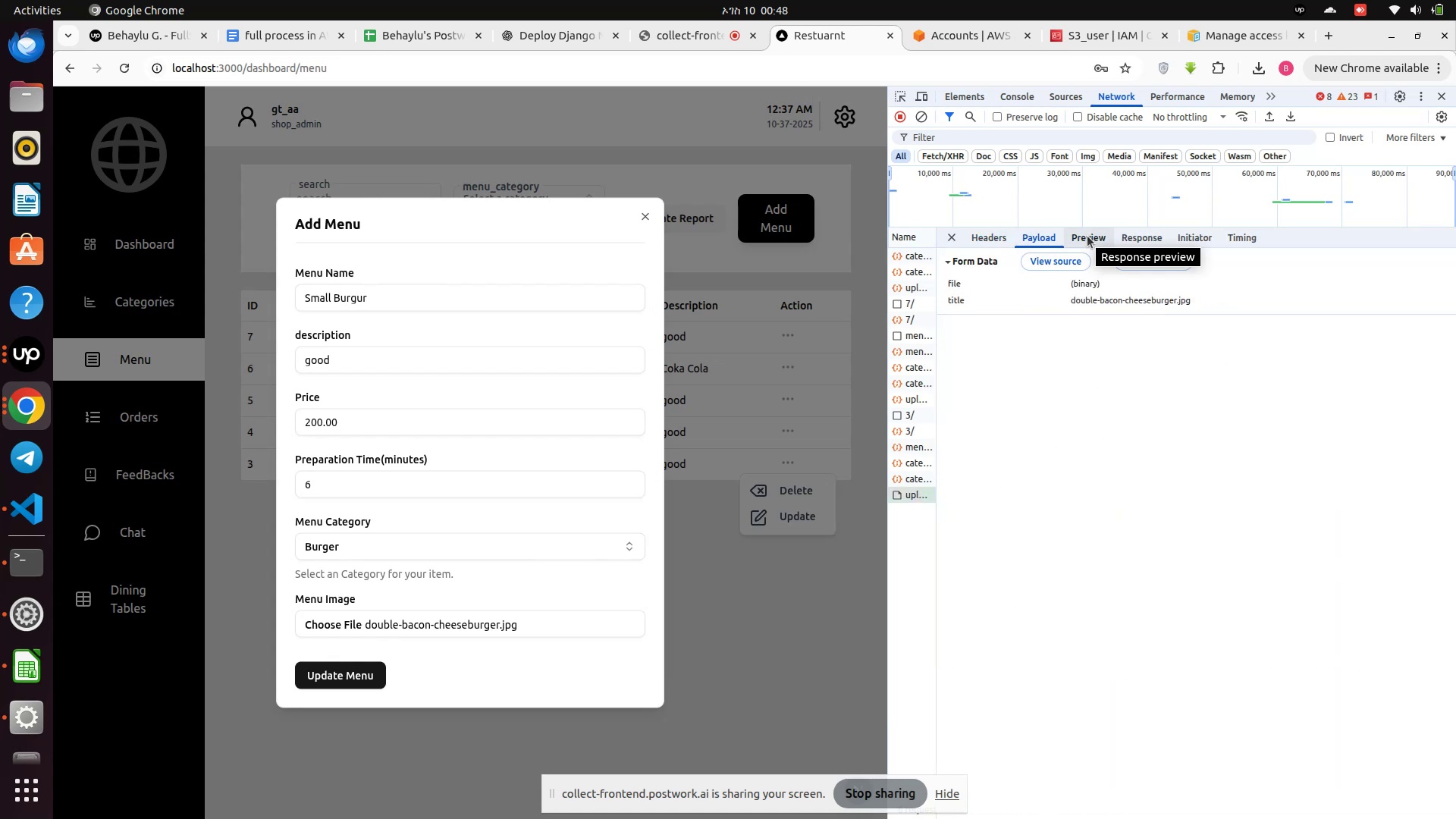 
left_click([1087, 236])
 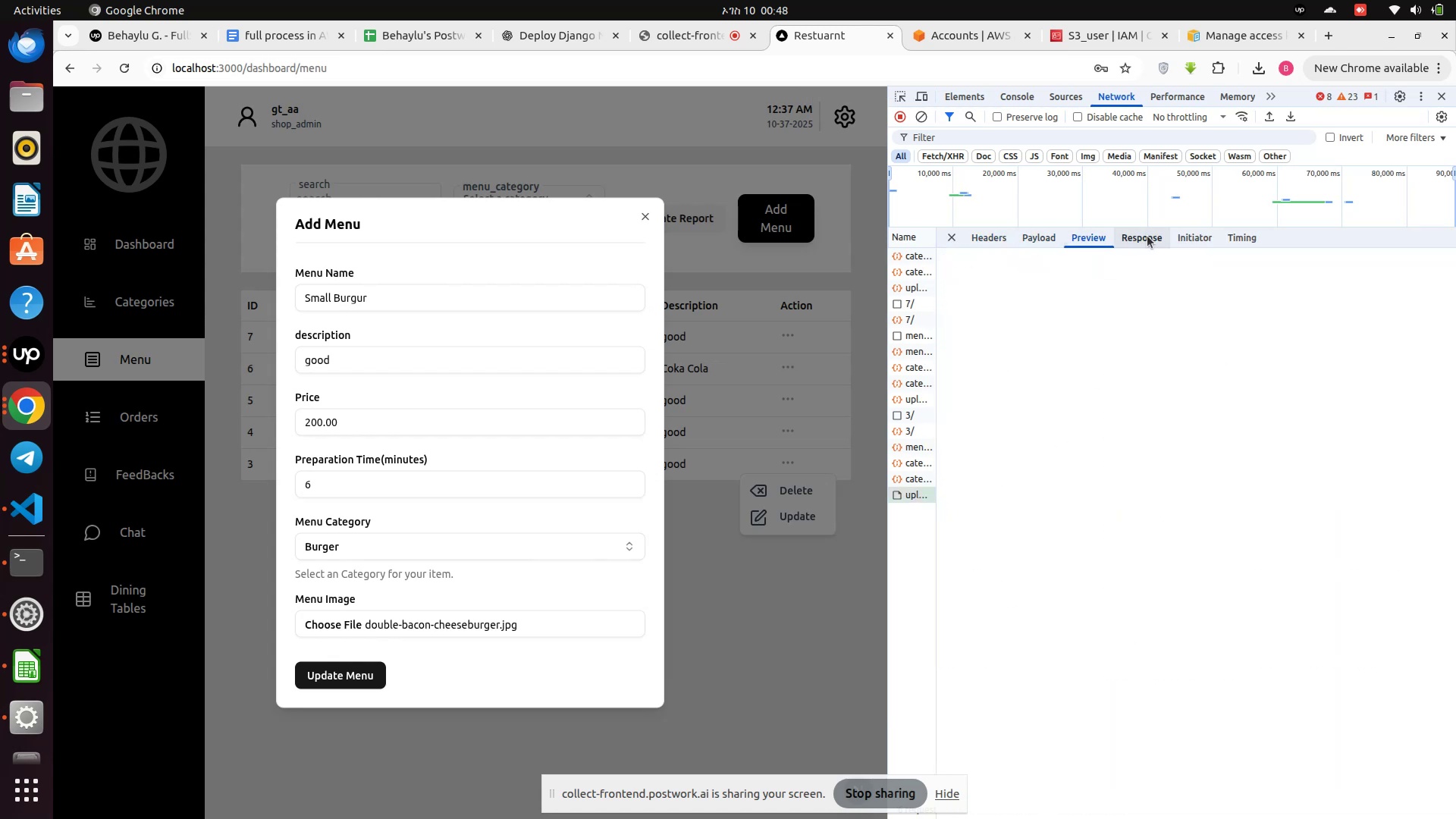 
left_click([1147, 236])
 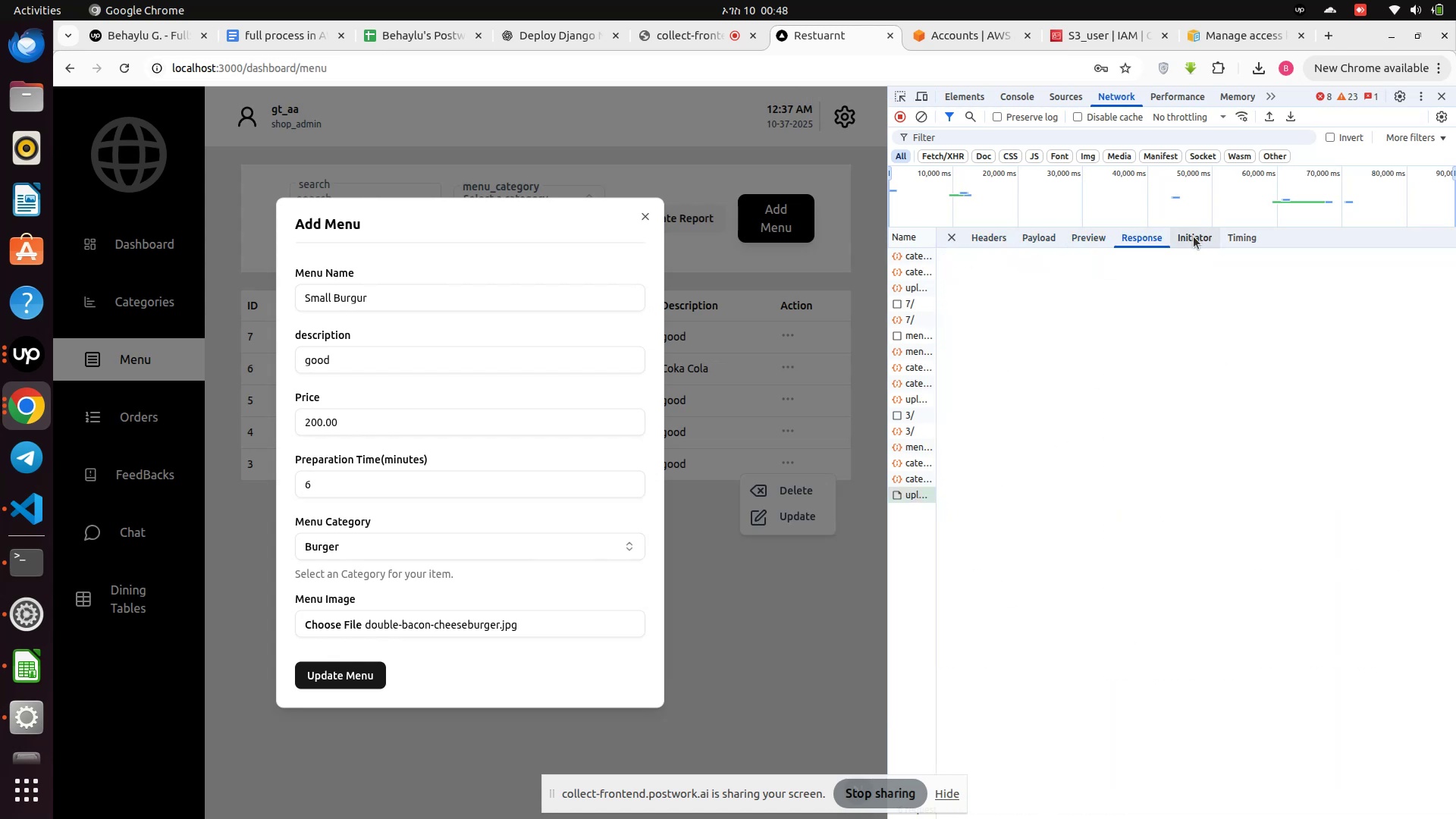 
left_click([1194, 237])
 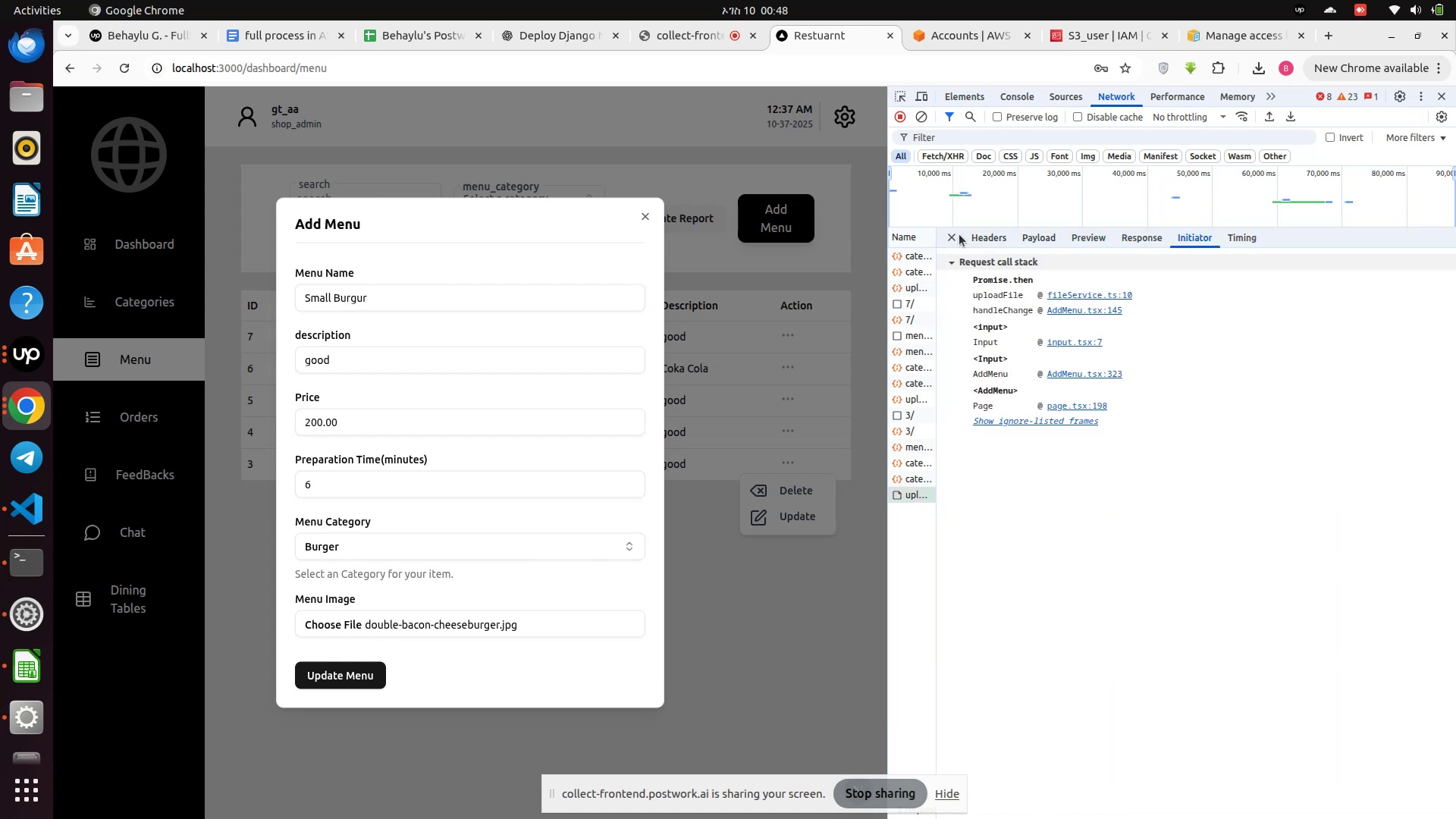 
left_click([957, 235])
 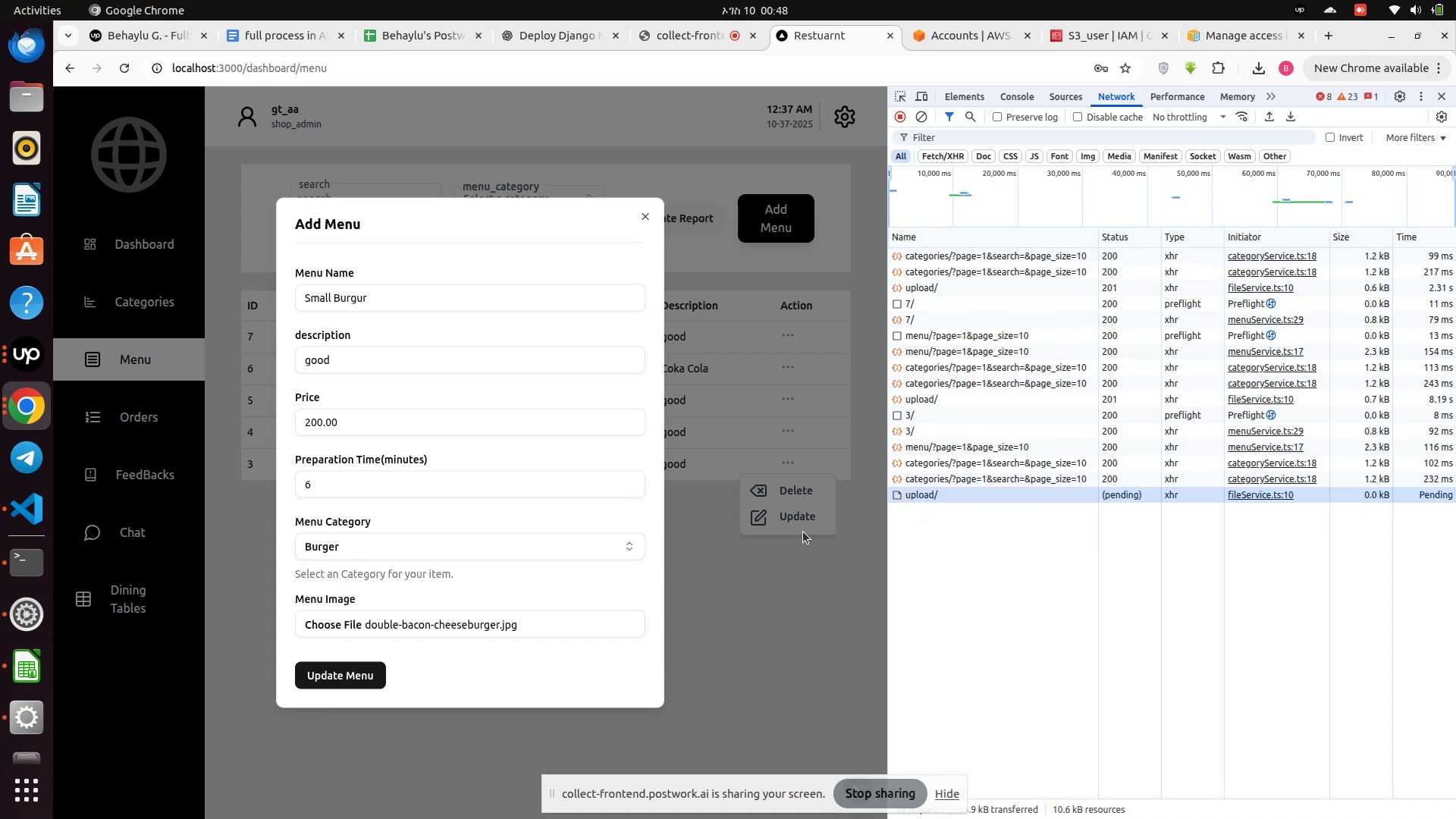 
left_click([801, 532])
 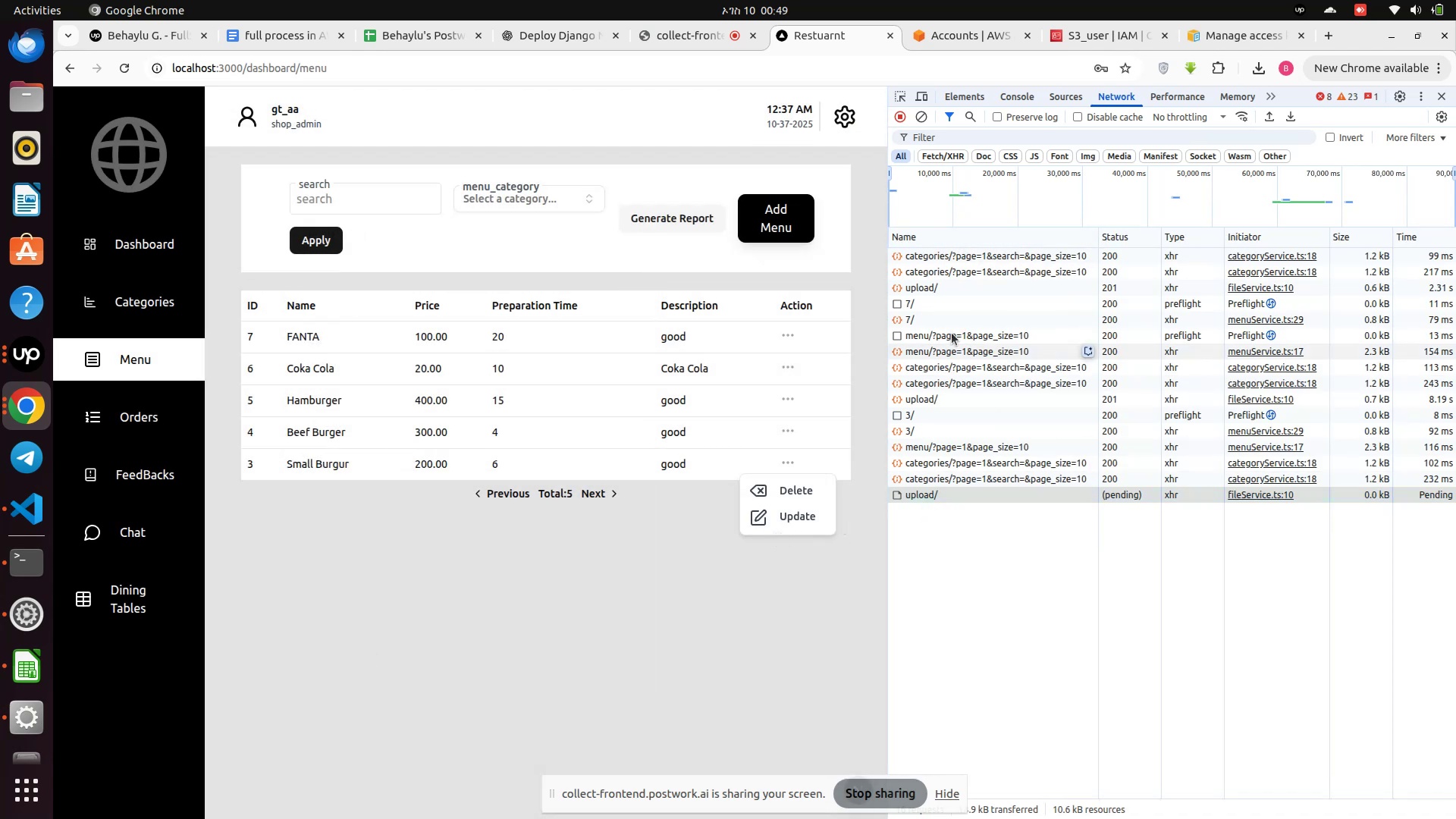 
mouse_move([1081, 42])
 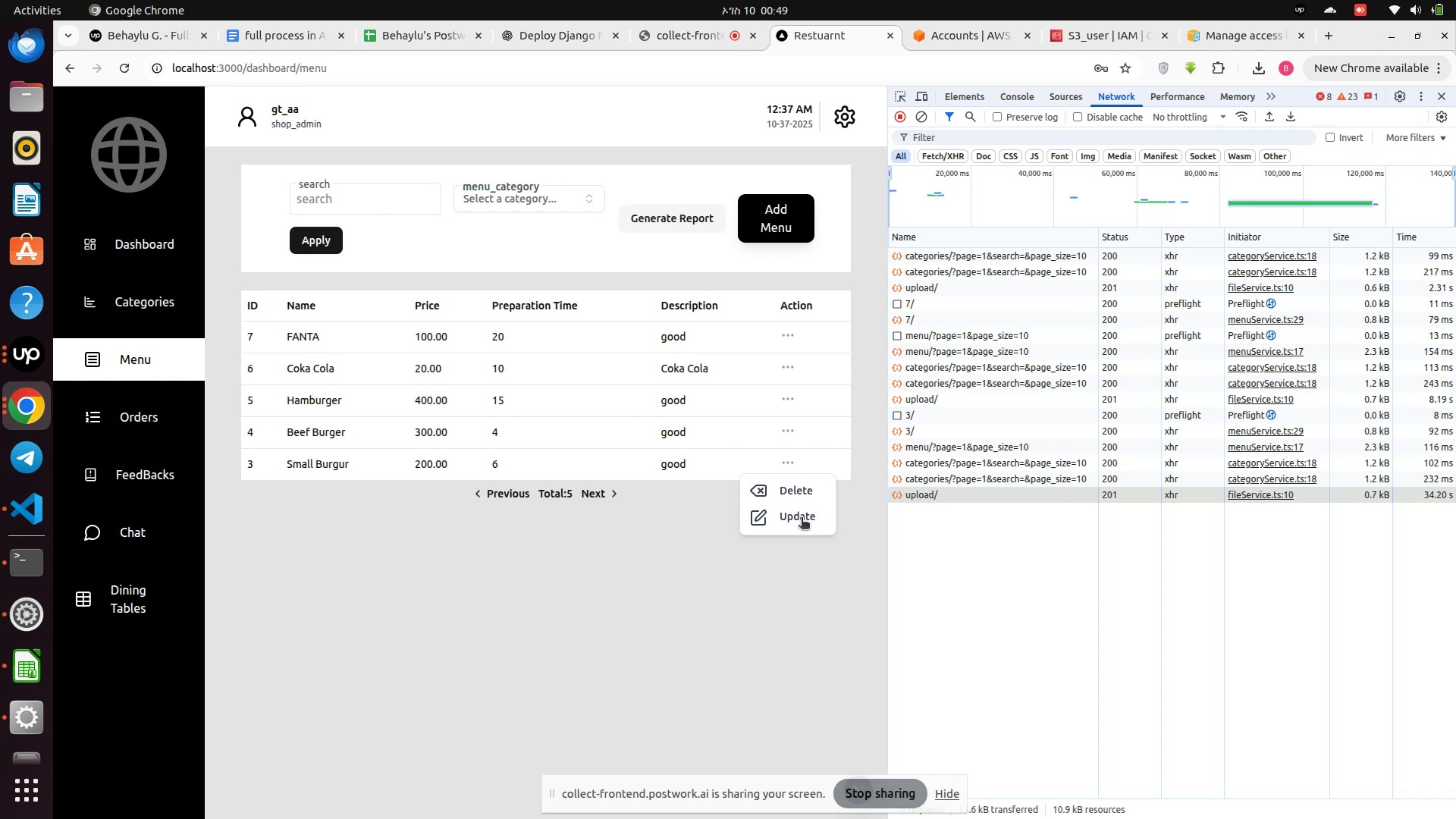 
left_click([795, 518])
 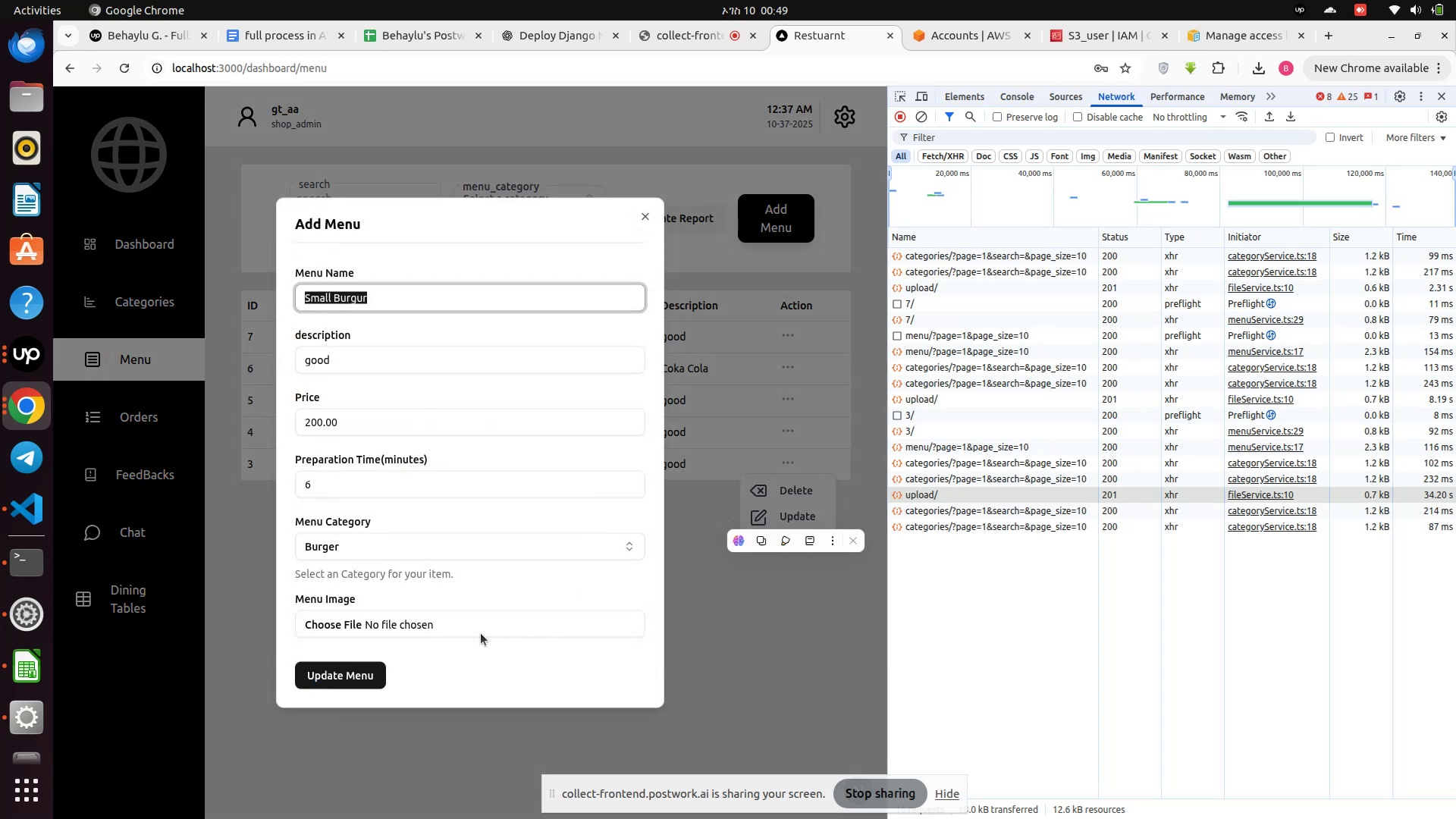 
left_click([476, 629])
 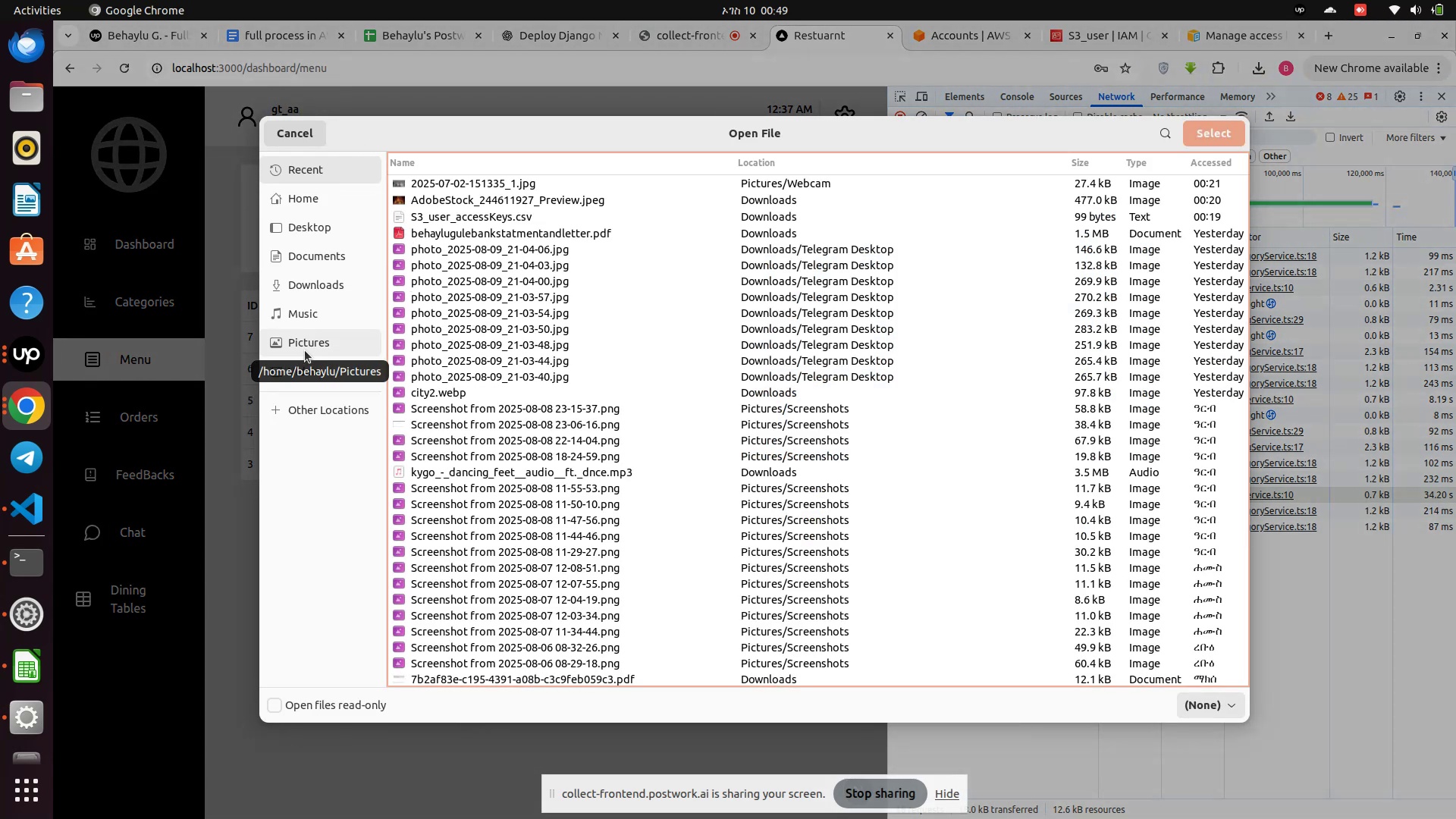 
left_click([309, 286])
 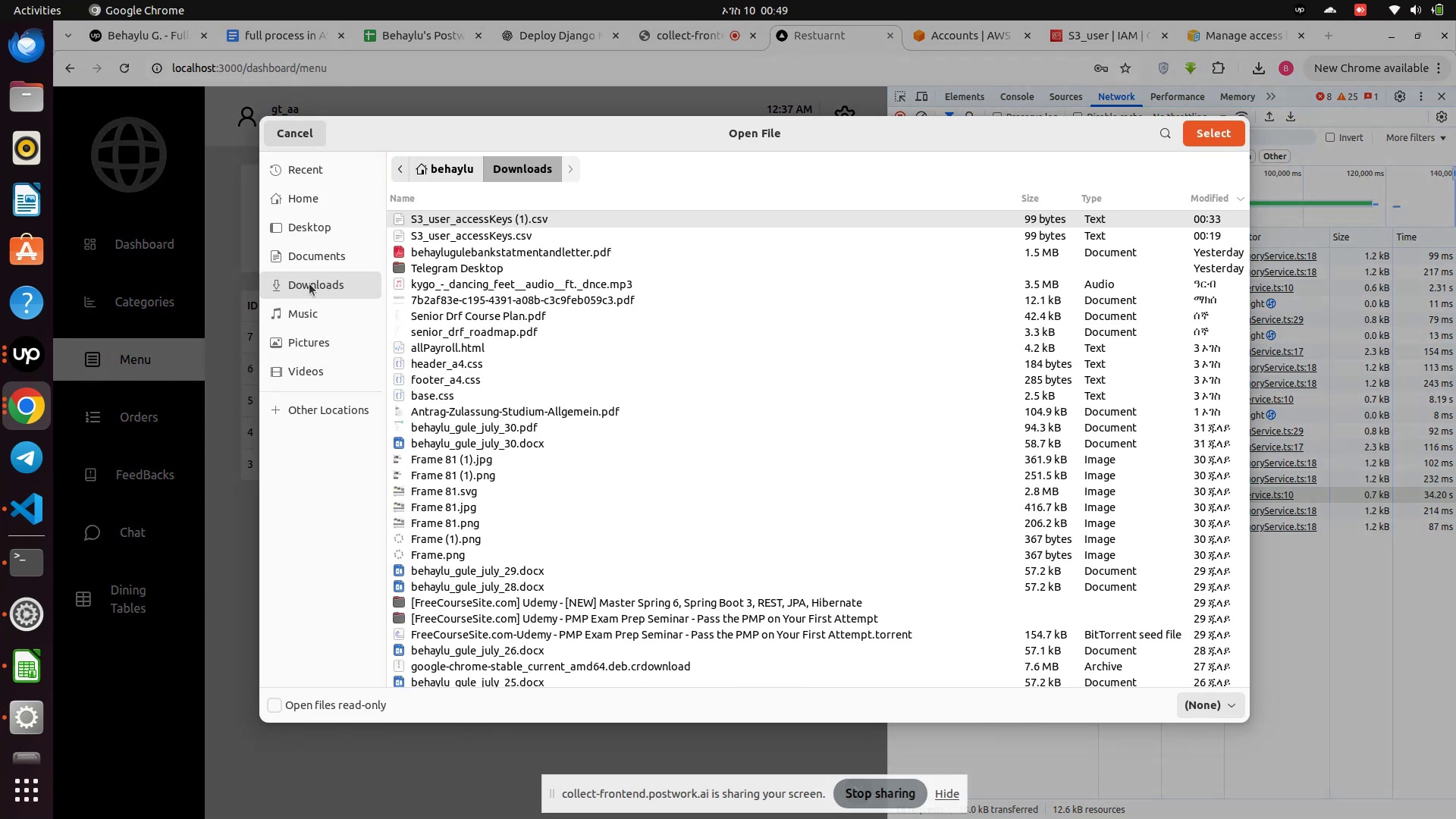 
scroll: coordinate [524, 496], scroll_direction: down, amount: 8.0
 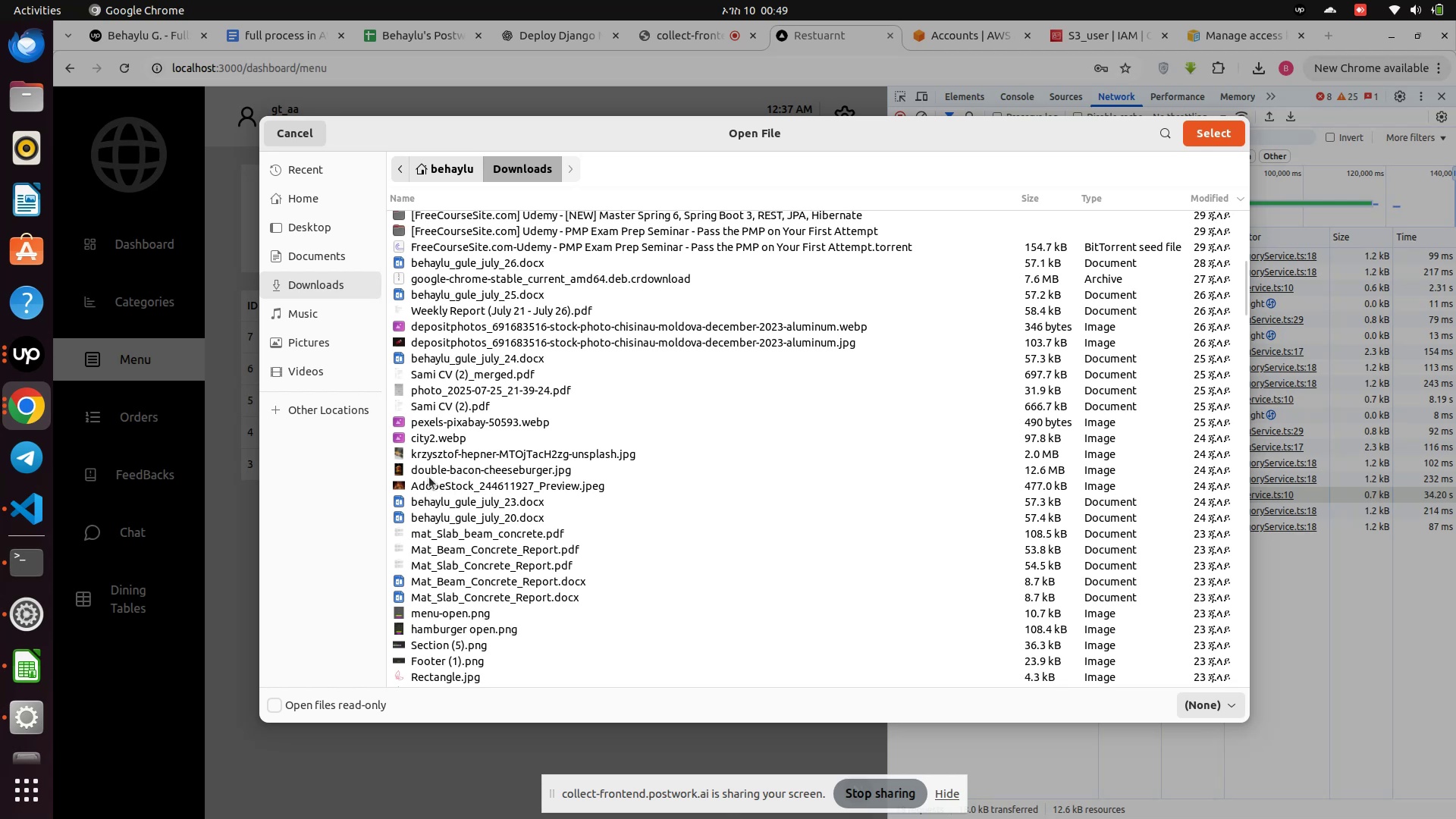 
double_click([432, 472])
 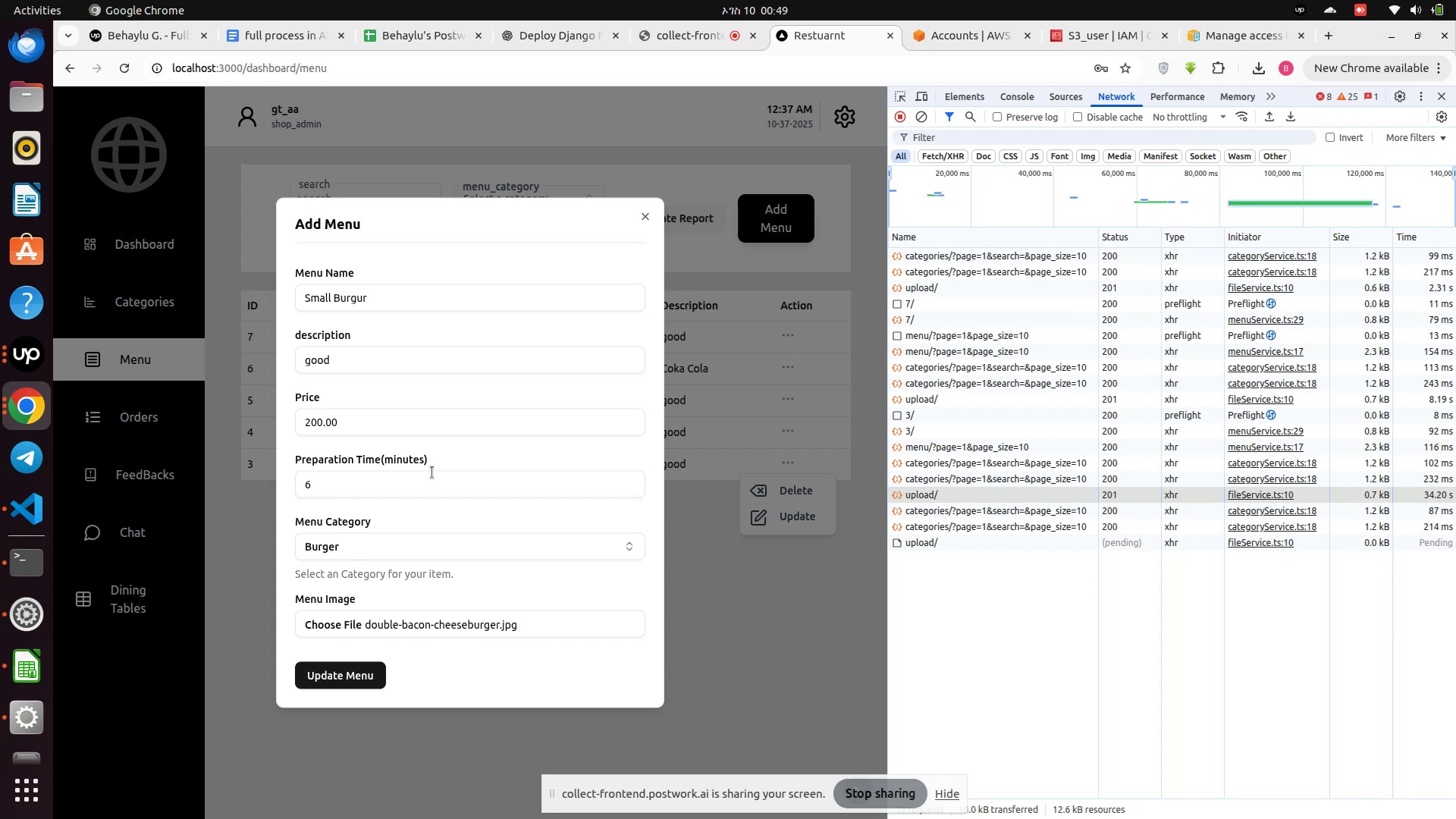 
wait(17.33)
 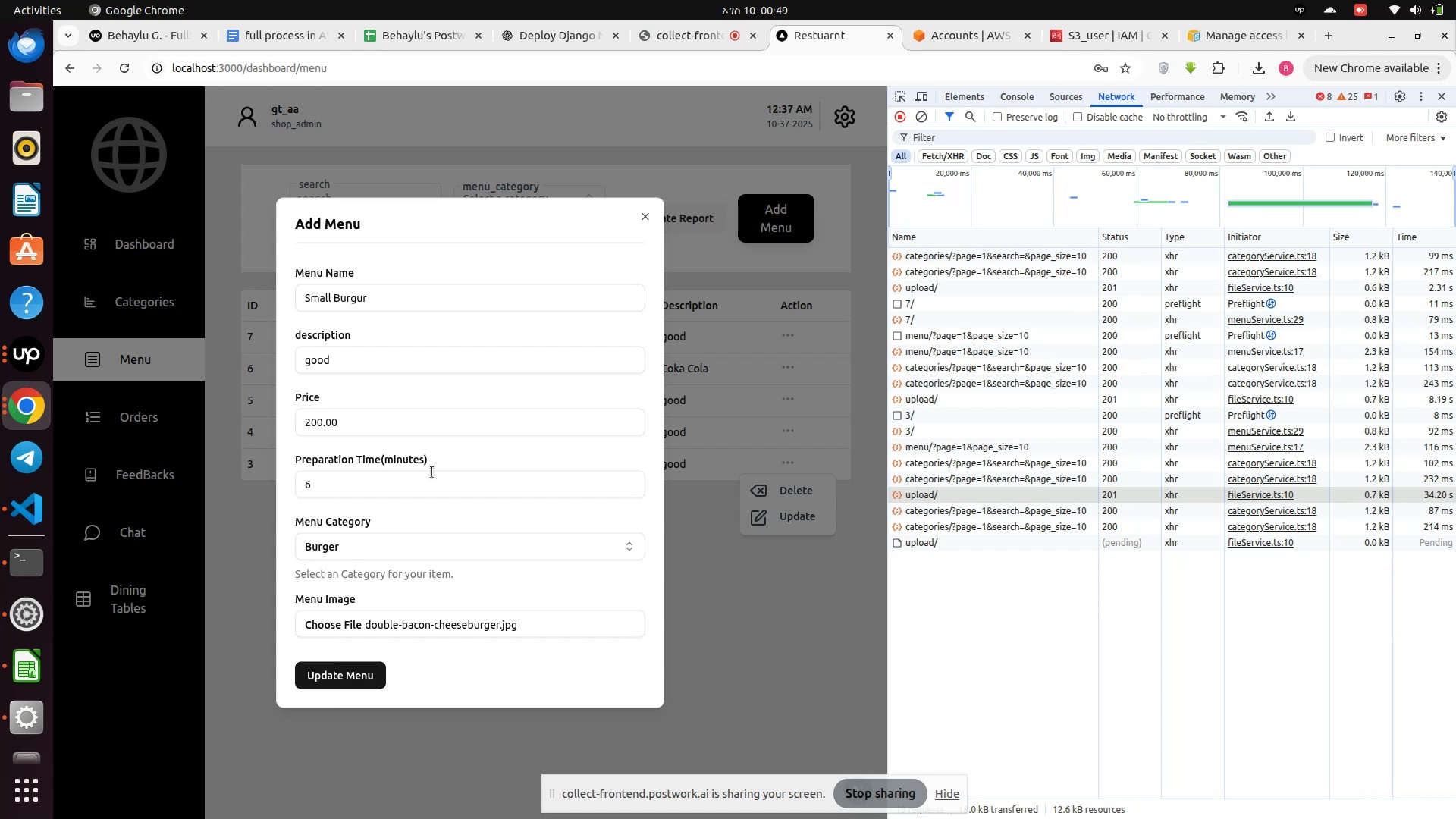 
left_click([332, 679])
 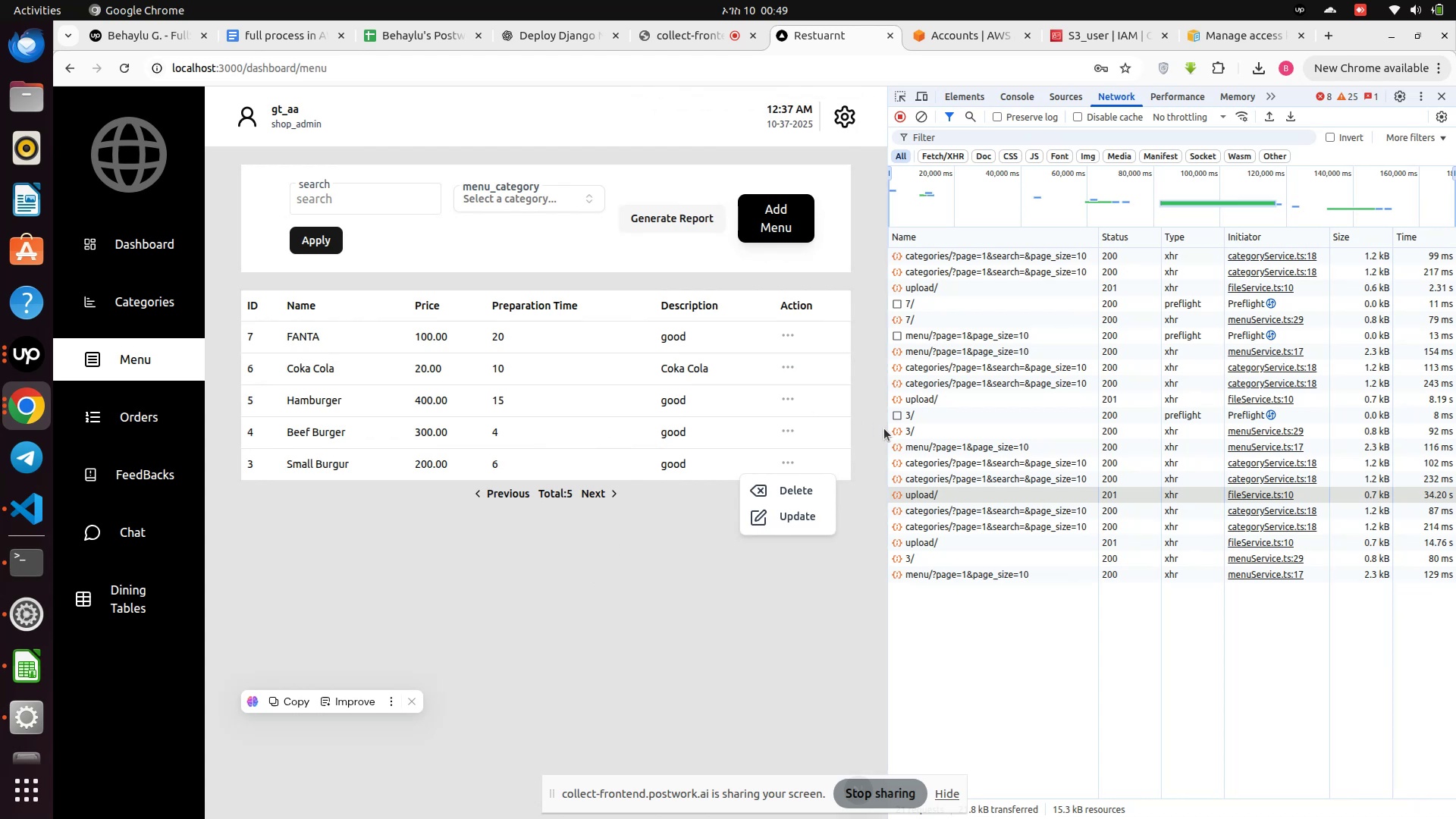 
left_click([794, 428])
 